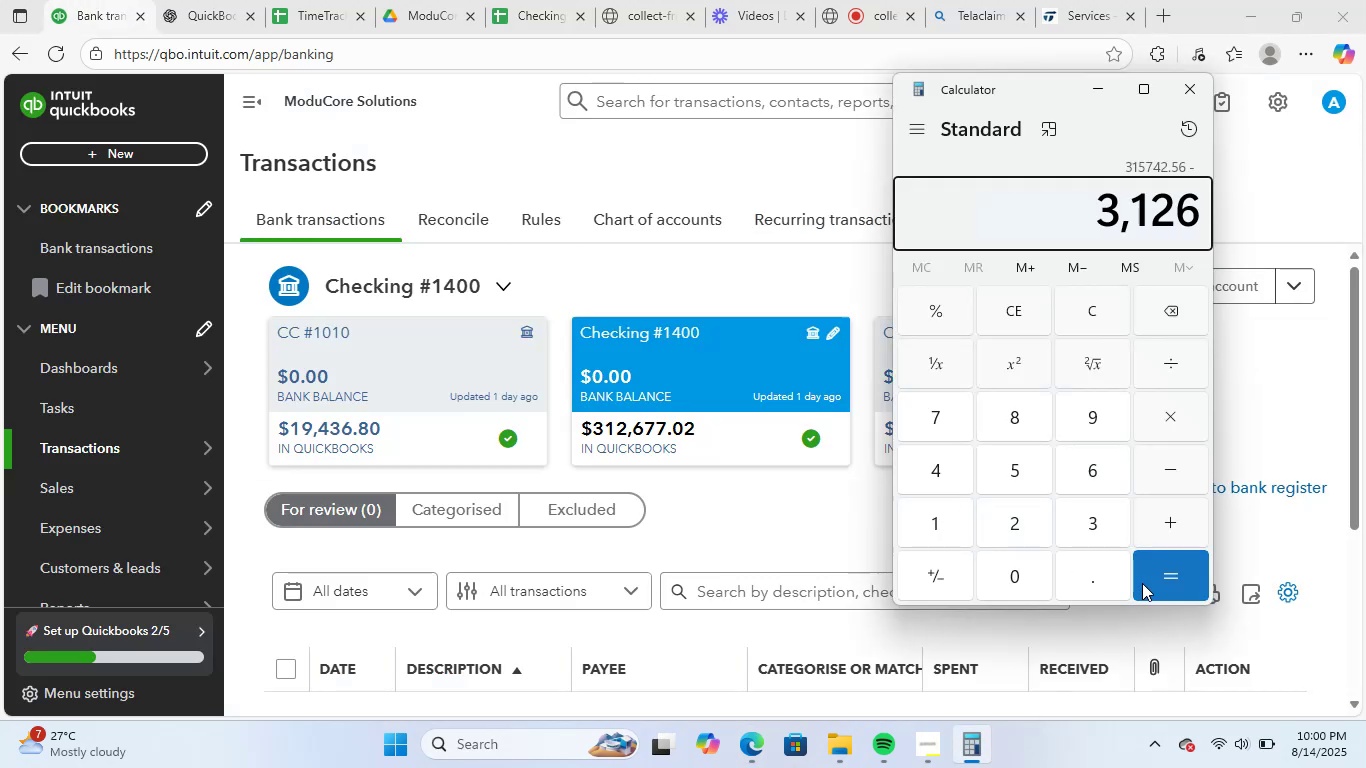 
key(Numpad7)
 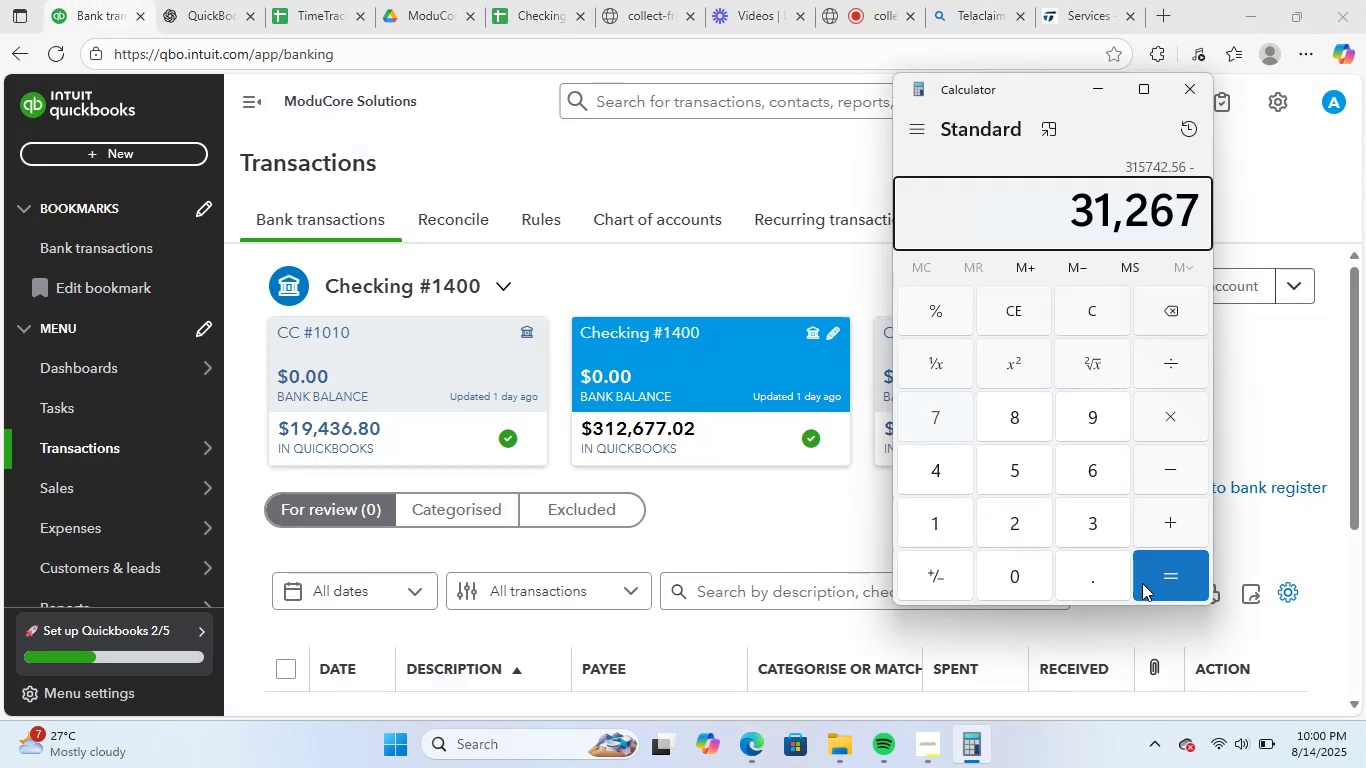 
key(Numpad7)
 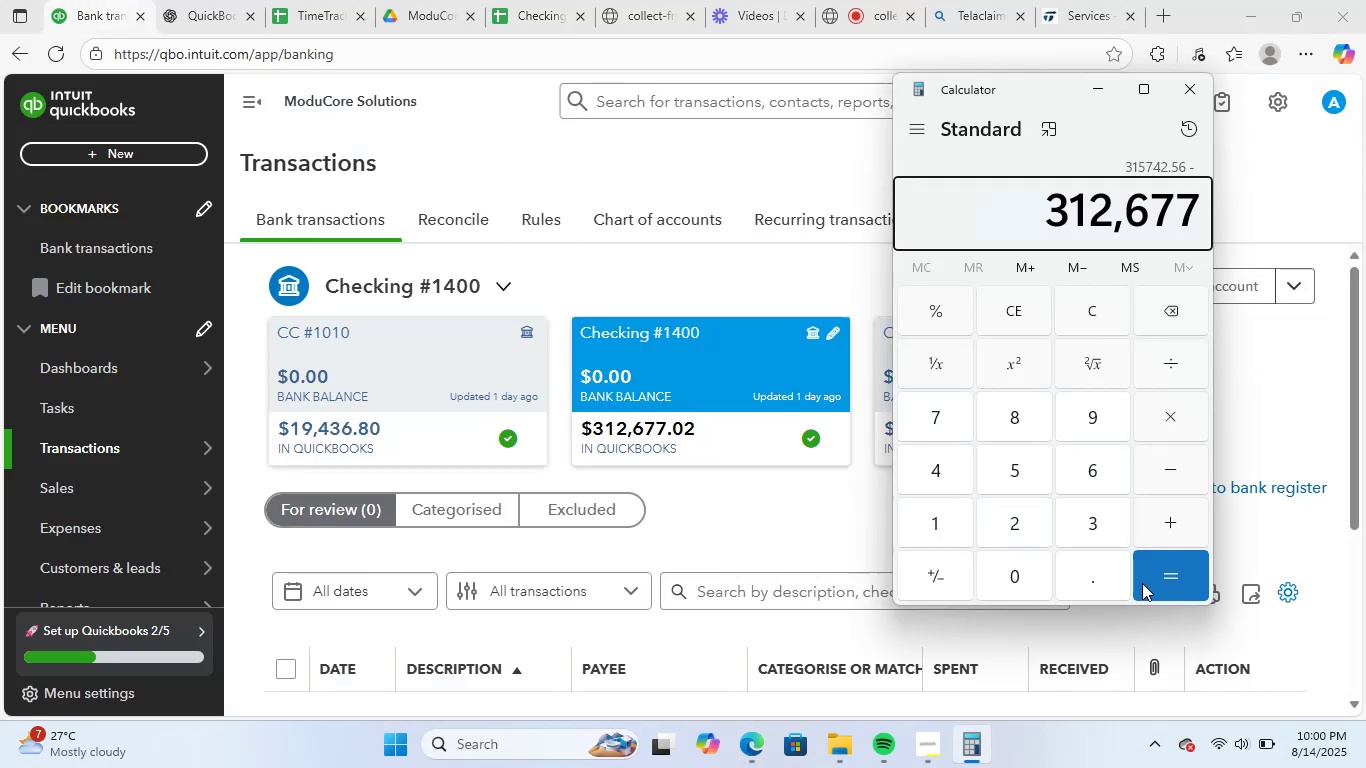 
key(NumpadDecimal)
 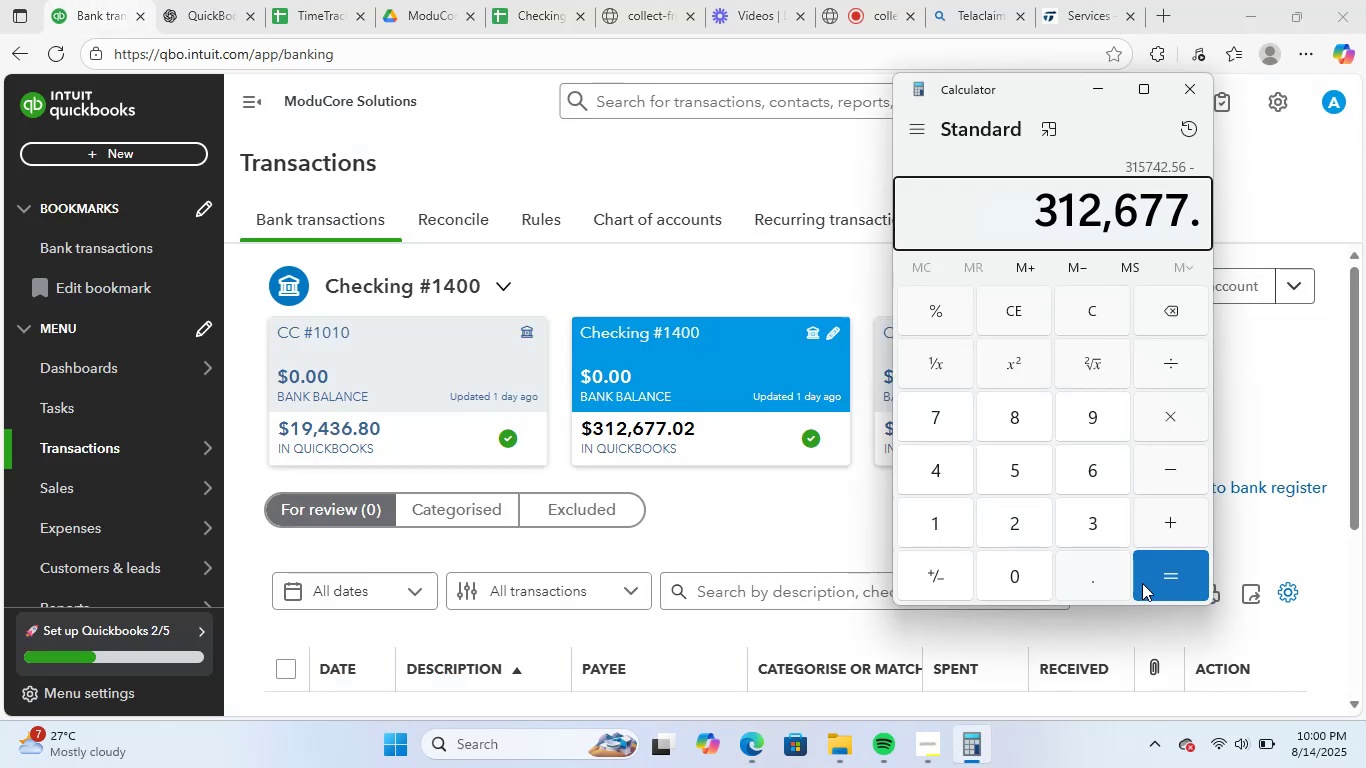 
key(Numpad0)
 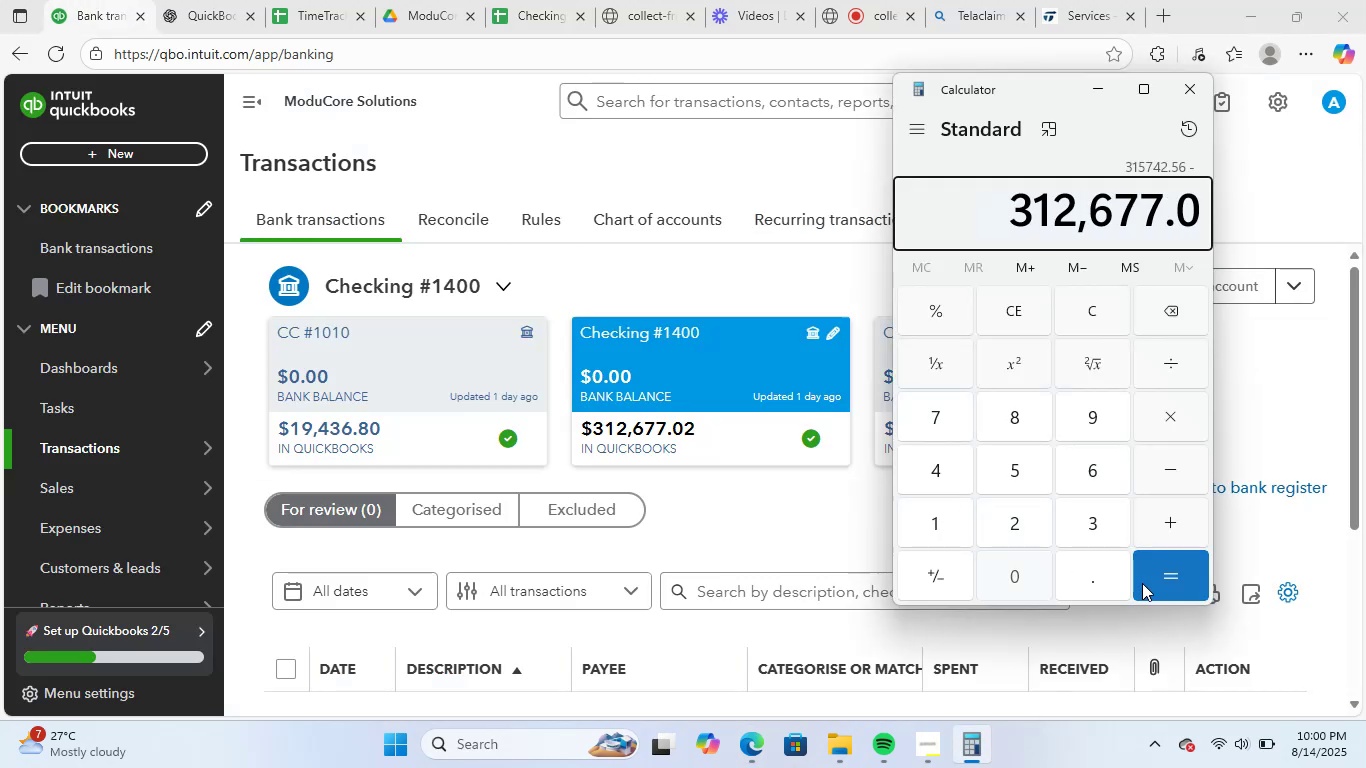 
key(Numpad2)
 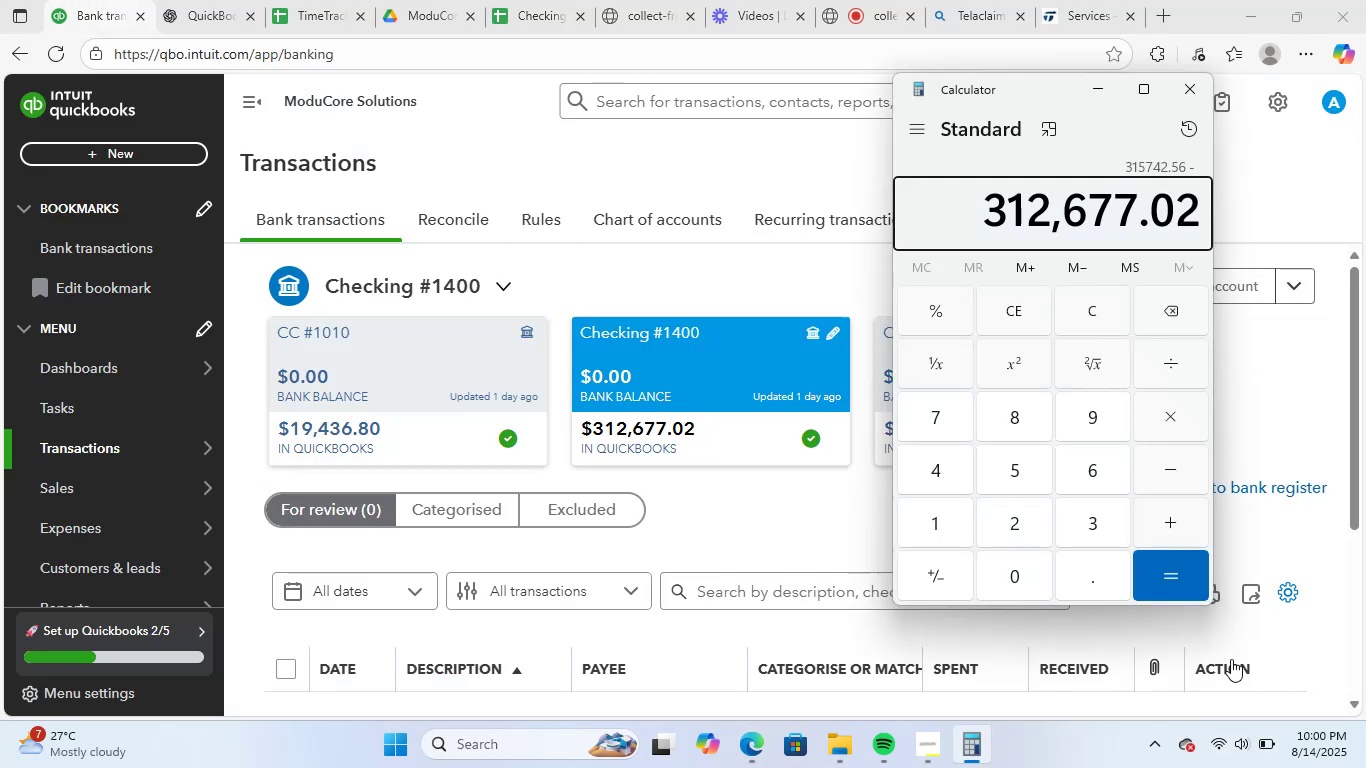 
left_click([1165, 574])
 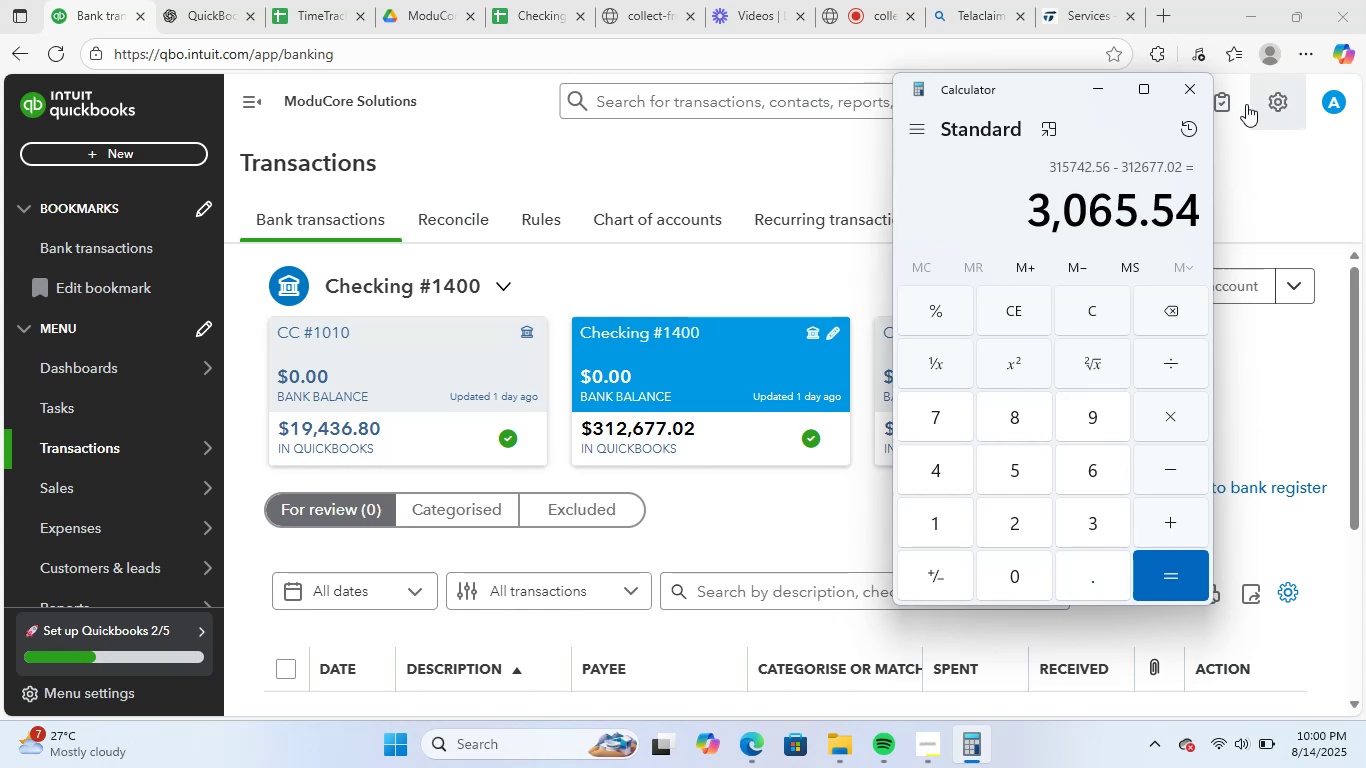 
left_click([1112, 90])
 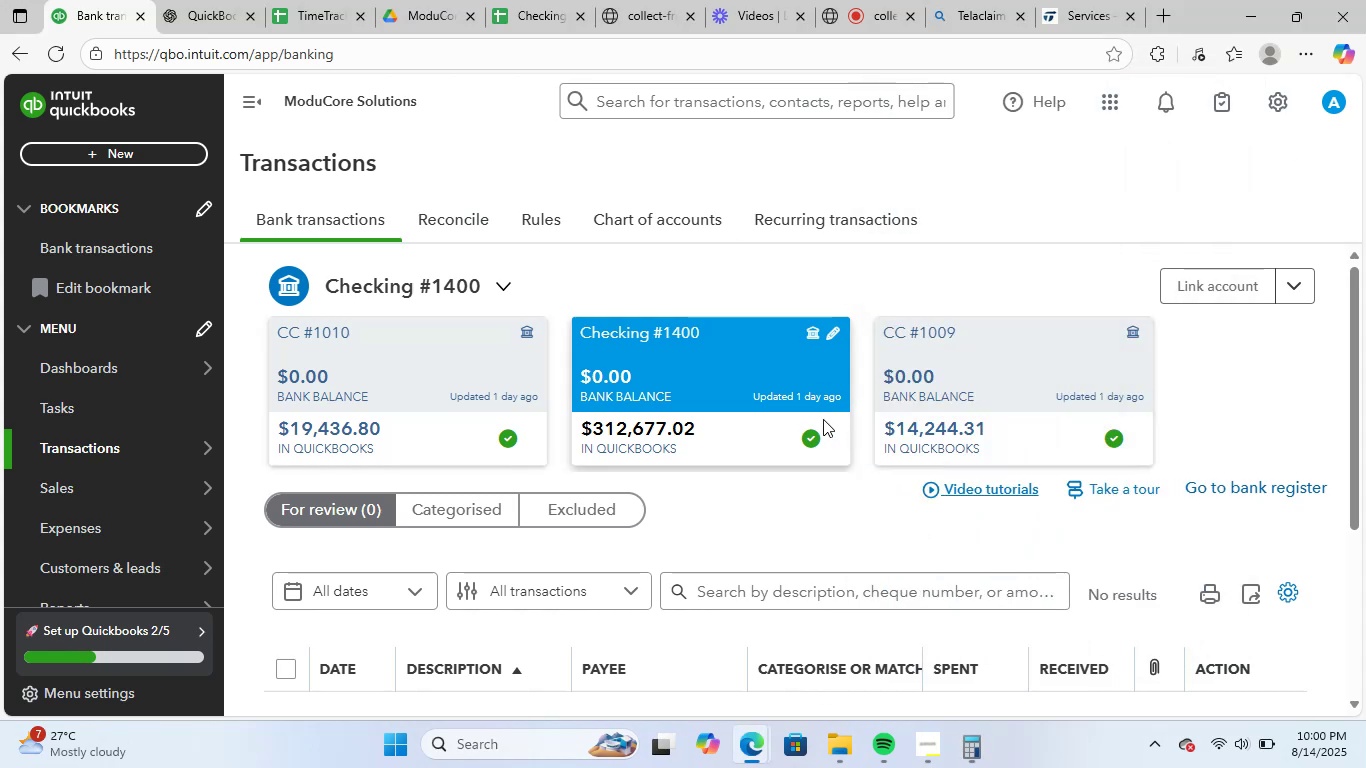 
scroll: coordinate [928, 545], scroll_direction: down, amount: 3.0
 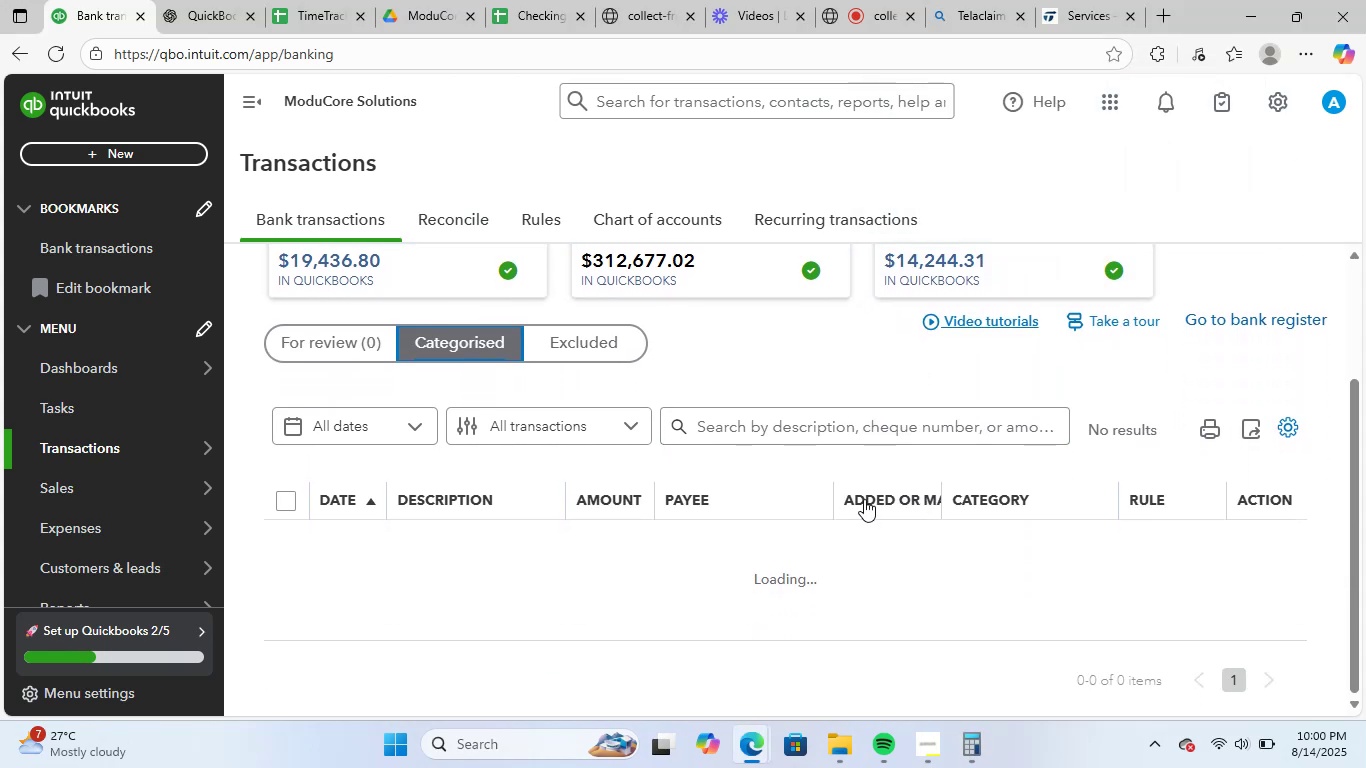 
wait(8.06)
 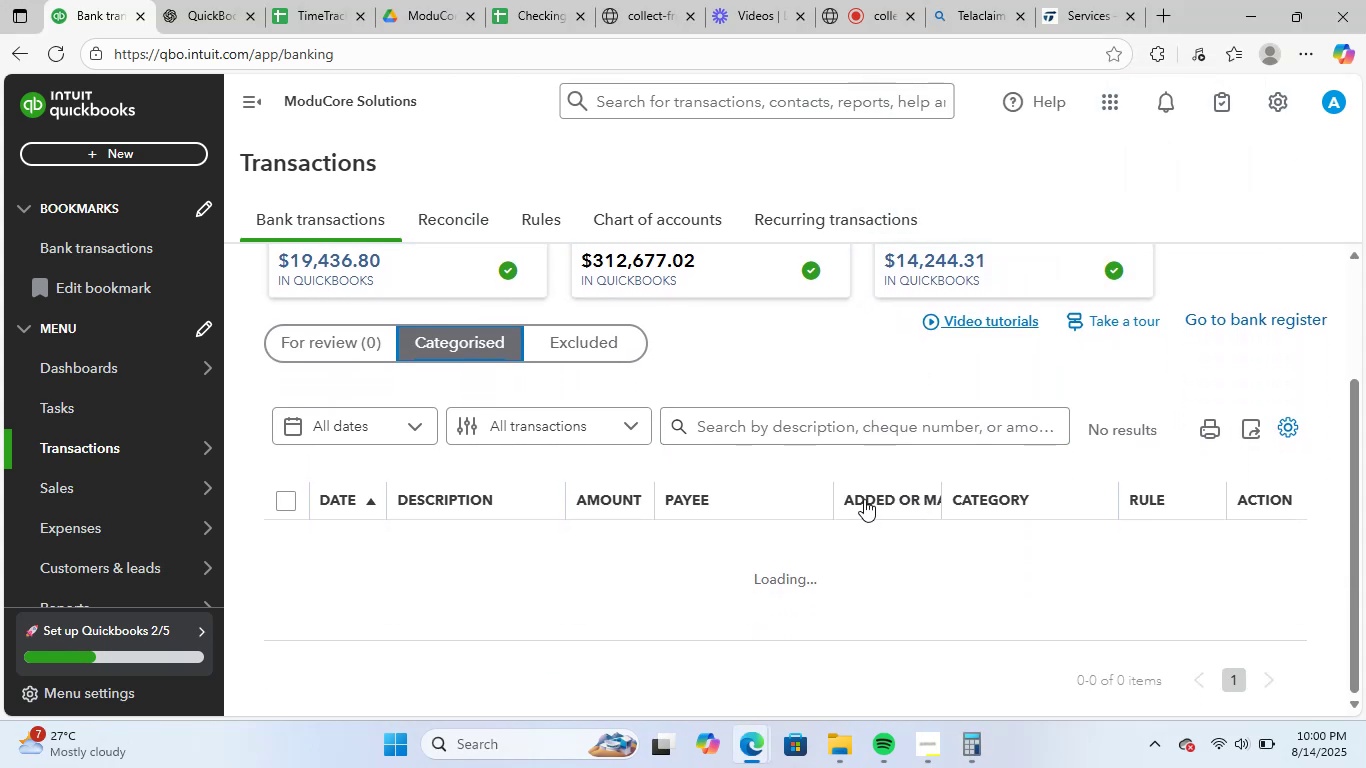 
scroll: coordinate [882, 462], scroll_direction: up, amount: 2.0
 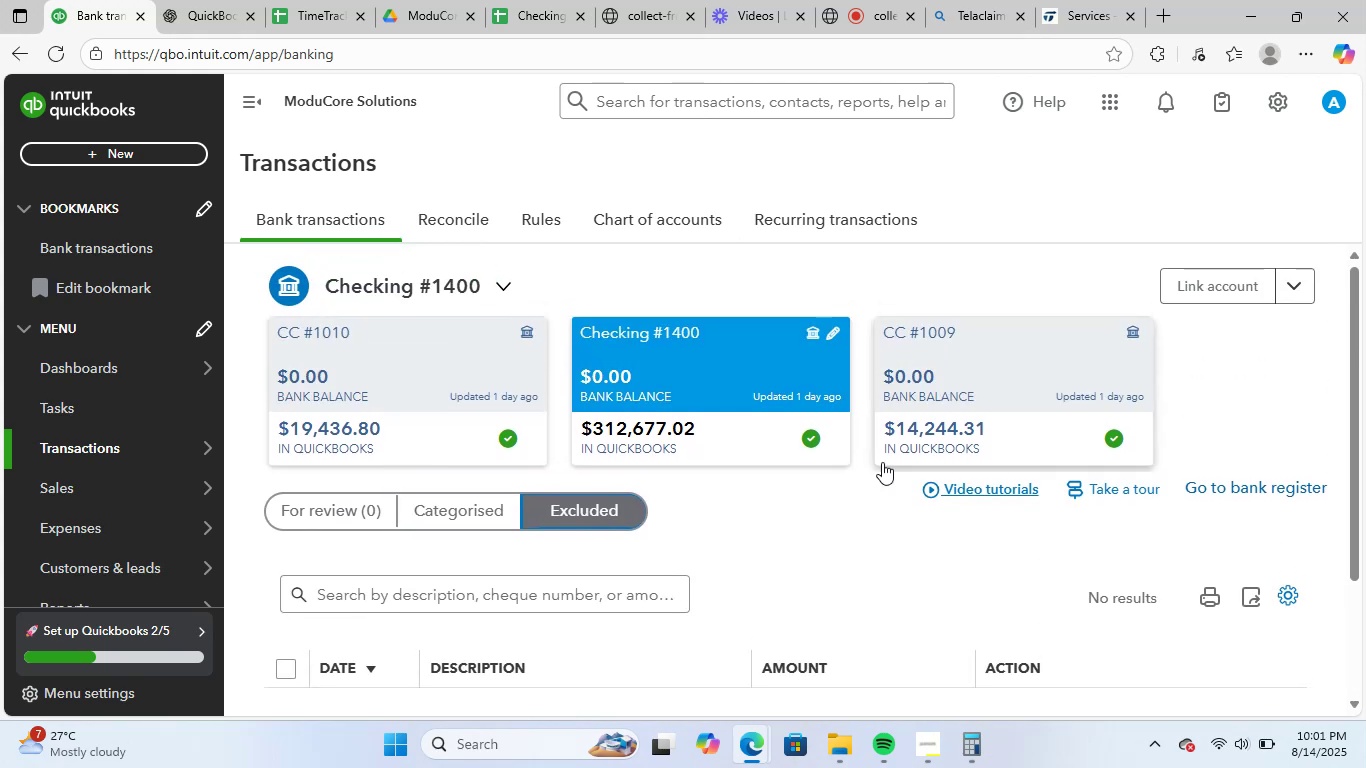 
scroll: coordinate [880, 462], scroll_direction: down, amount: 4.0
 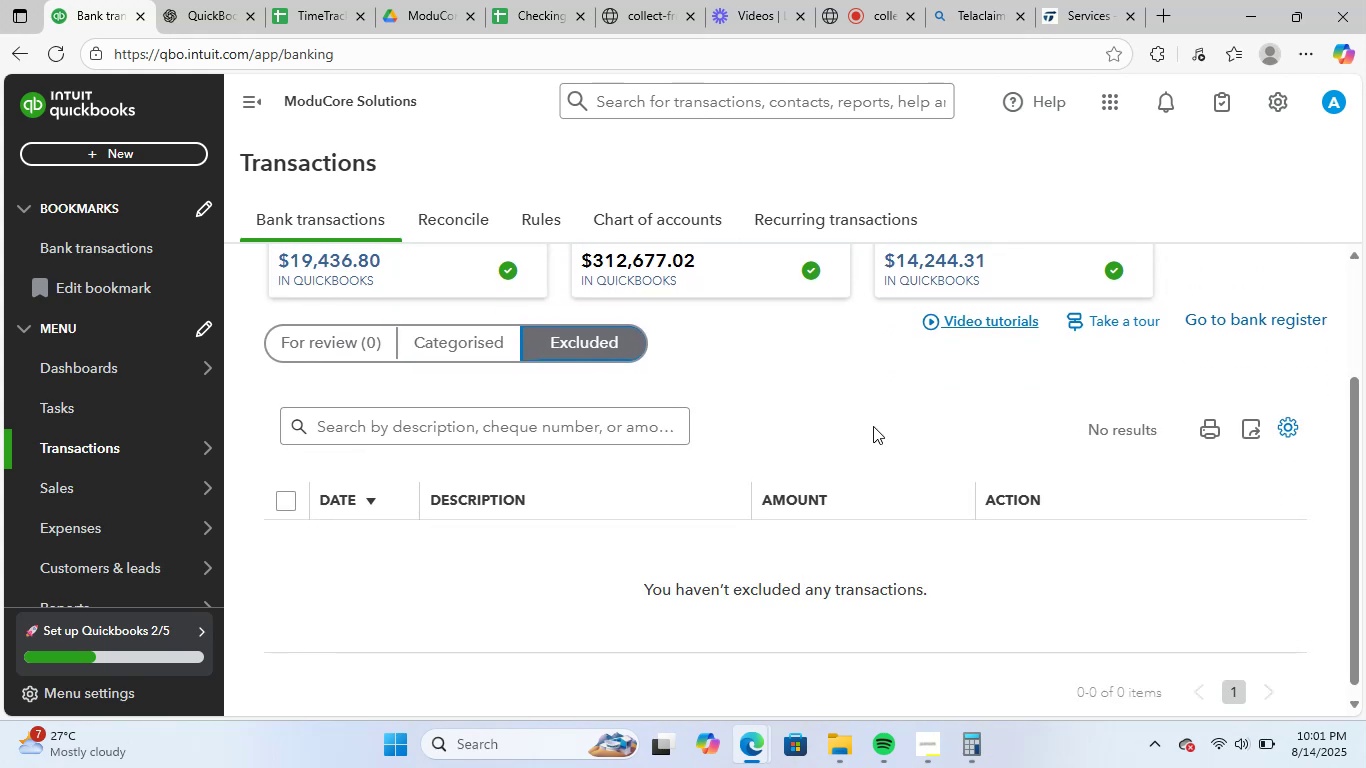 
left_click([477, 345])
 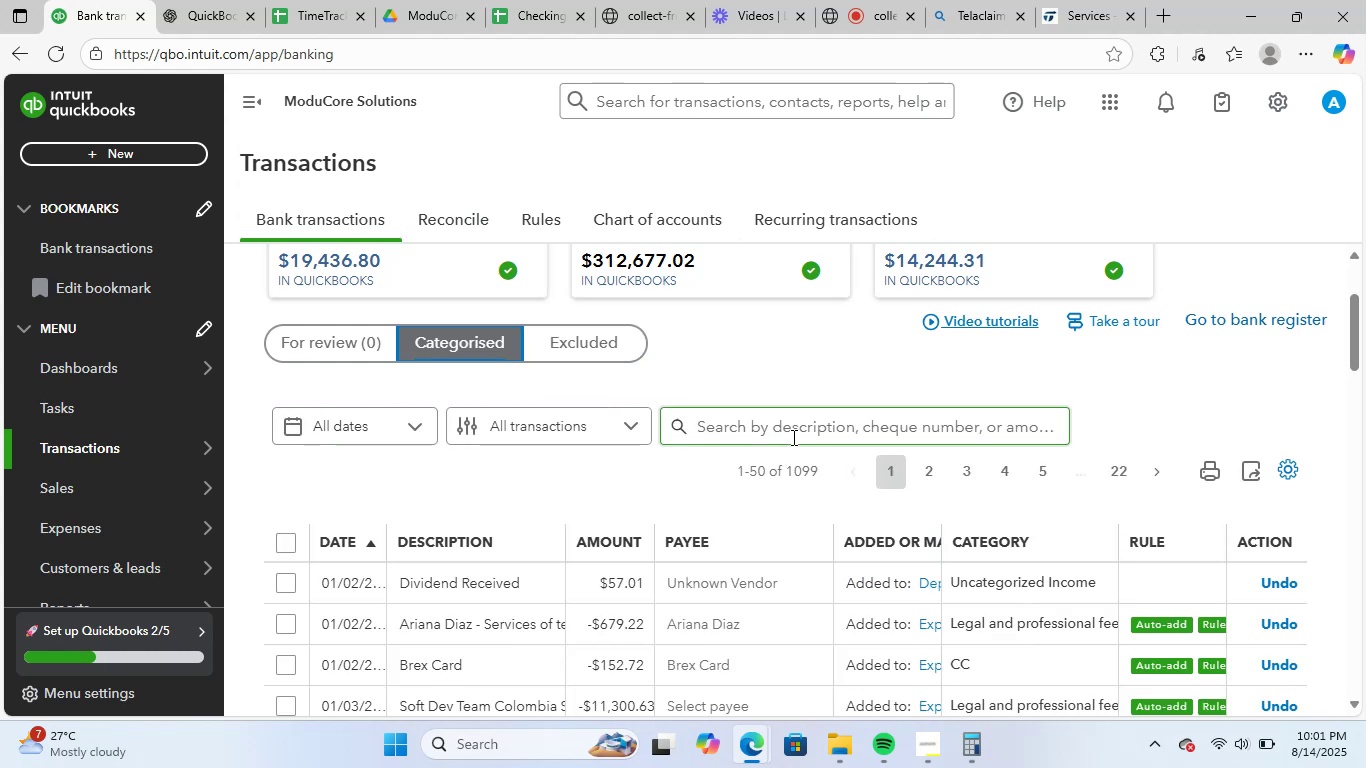 
scroll: coordinate [954, 504], scroll_direction: down, amount: 3.0
 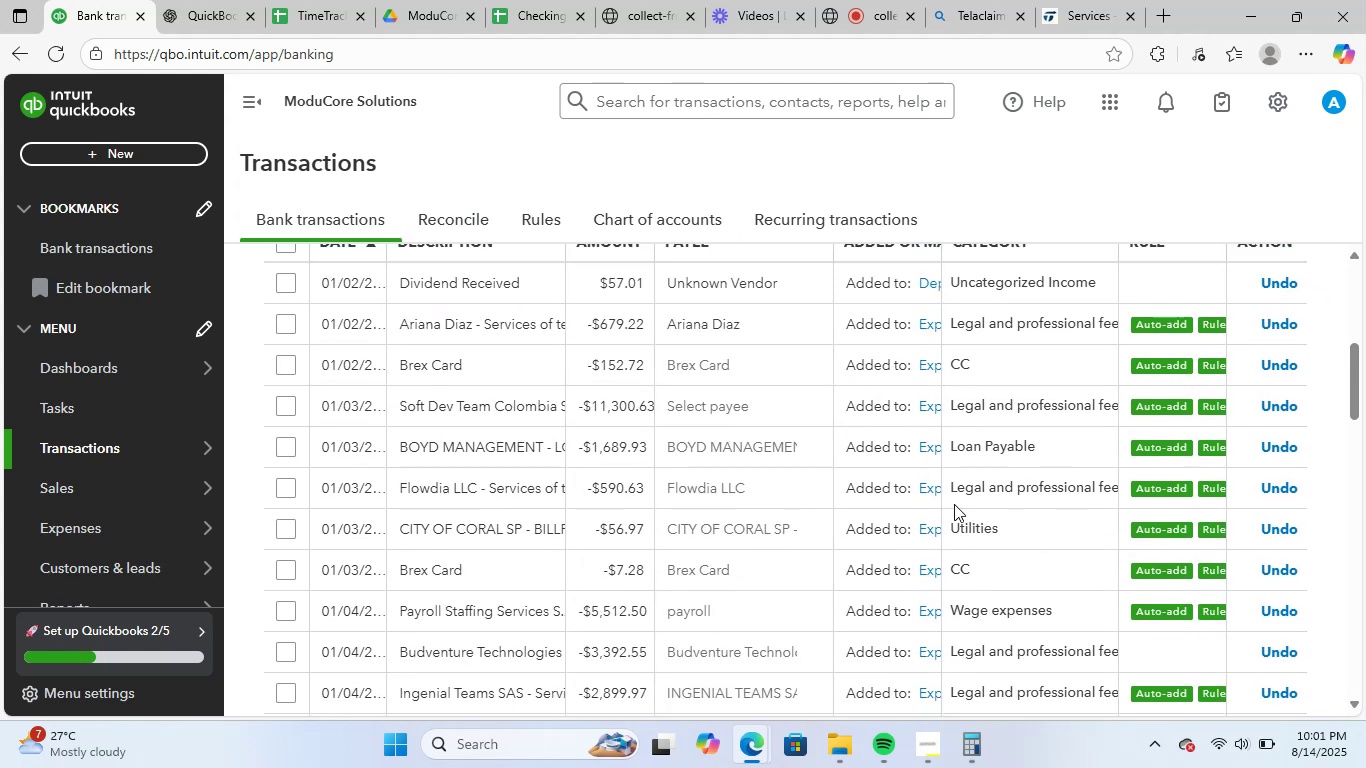 
scroll: coordinate [954, 504], scroll_direction: up, amount: 4.0
 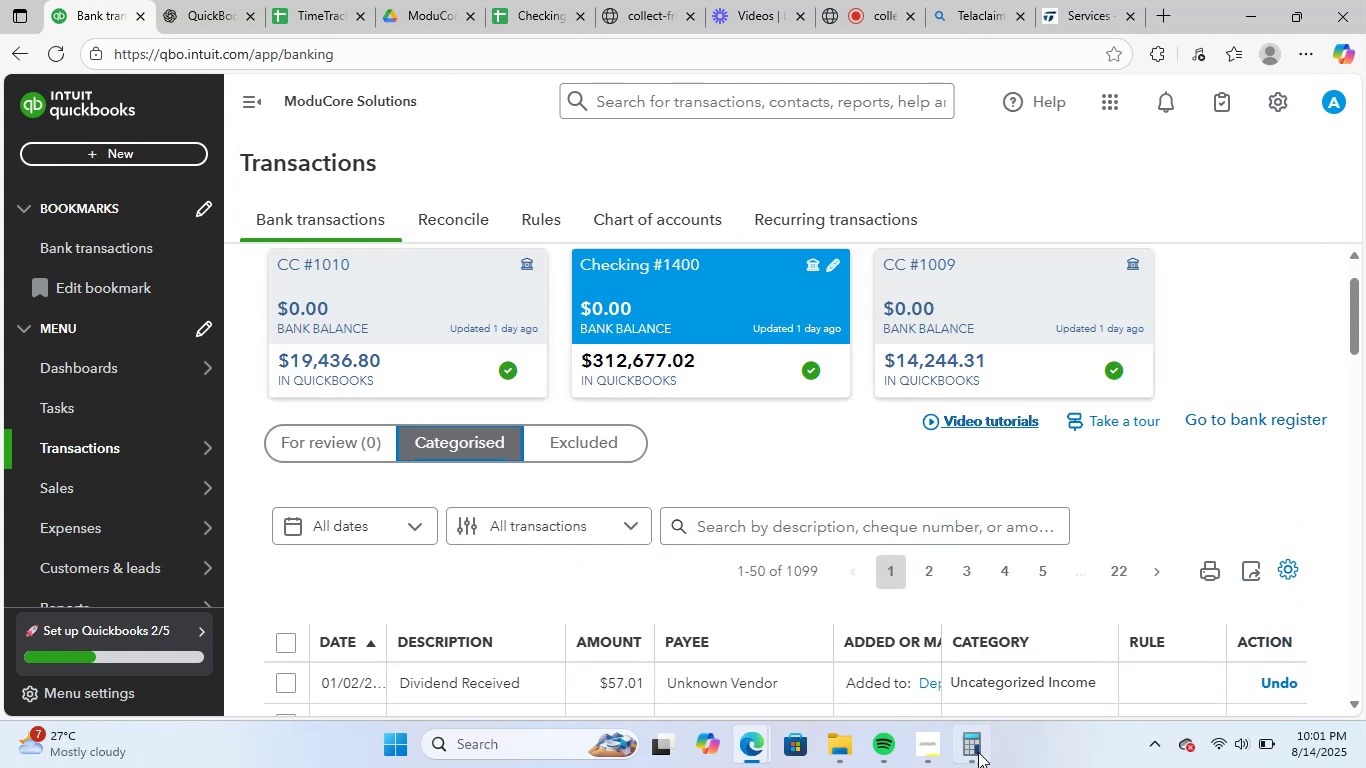 
left_click([978, 752])
 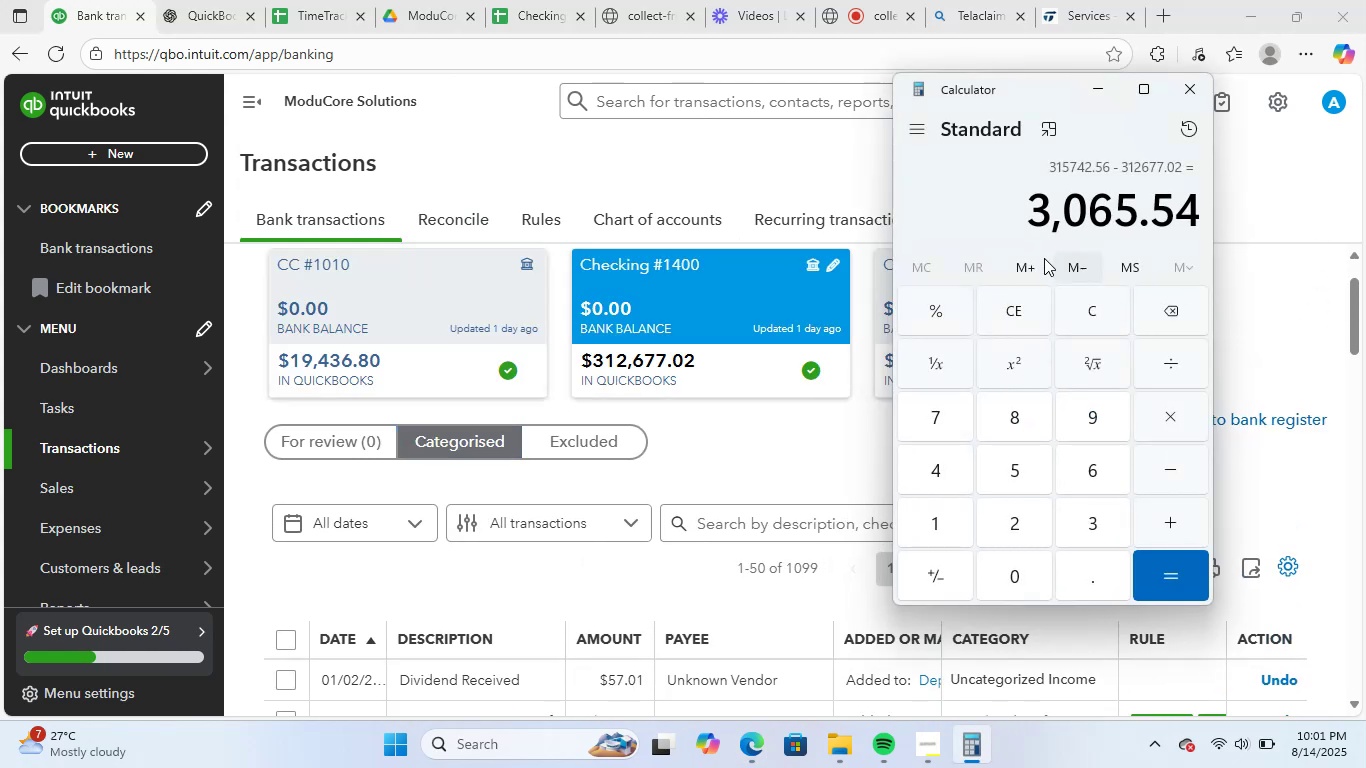 
left_click_drag(start_coordinate=[1029, 218], to_coordinate=[1252, 213])
 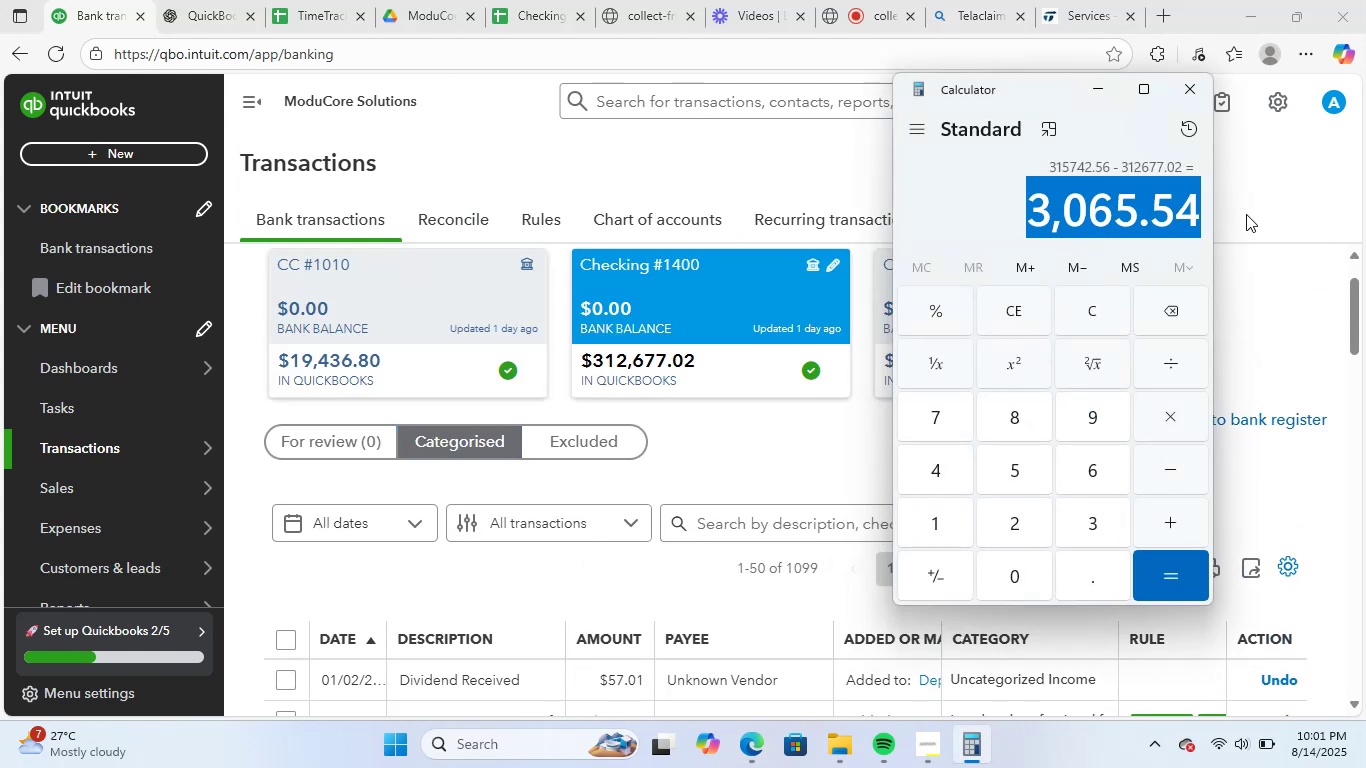 
key(Control+C)
 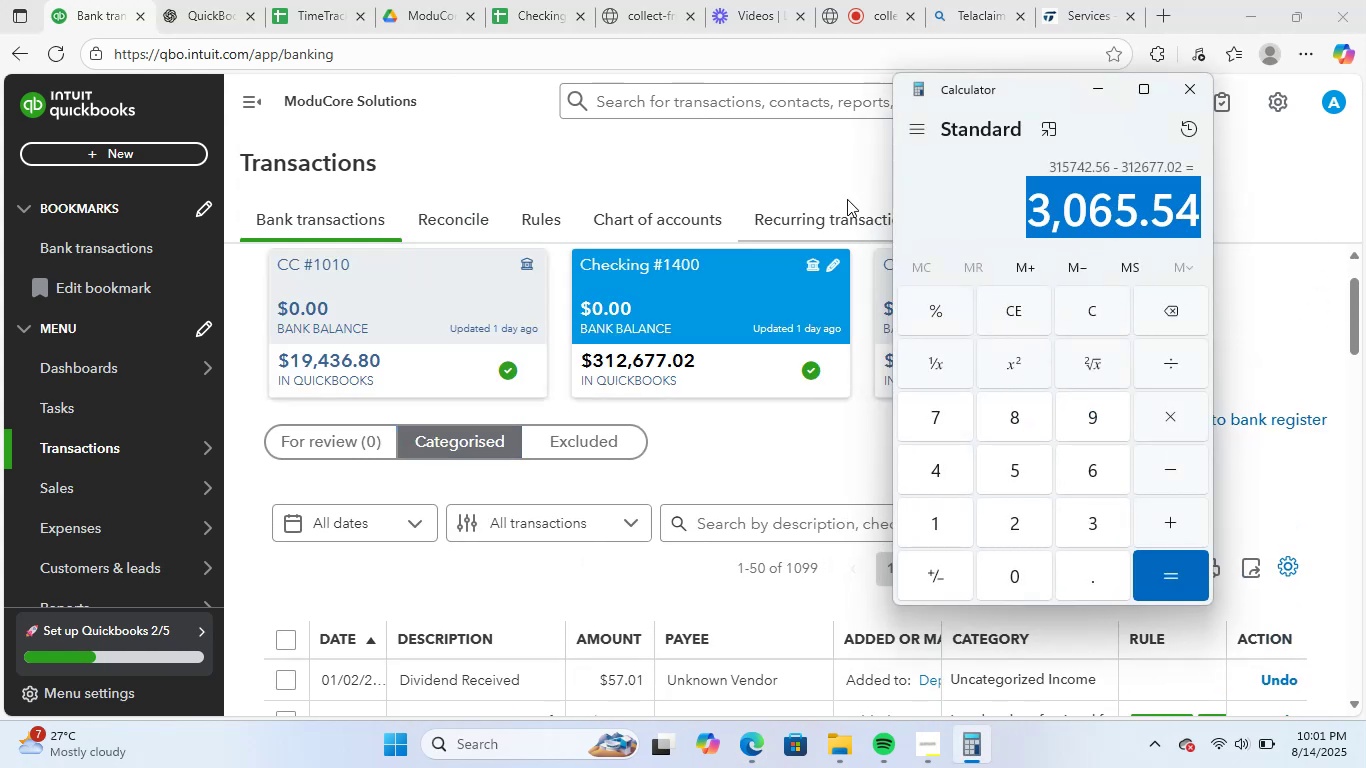 
left_click([847, 177])
 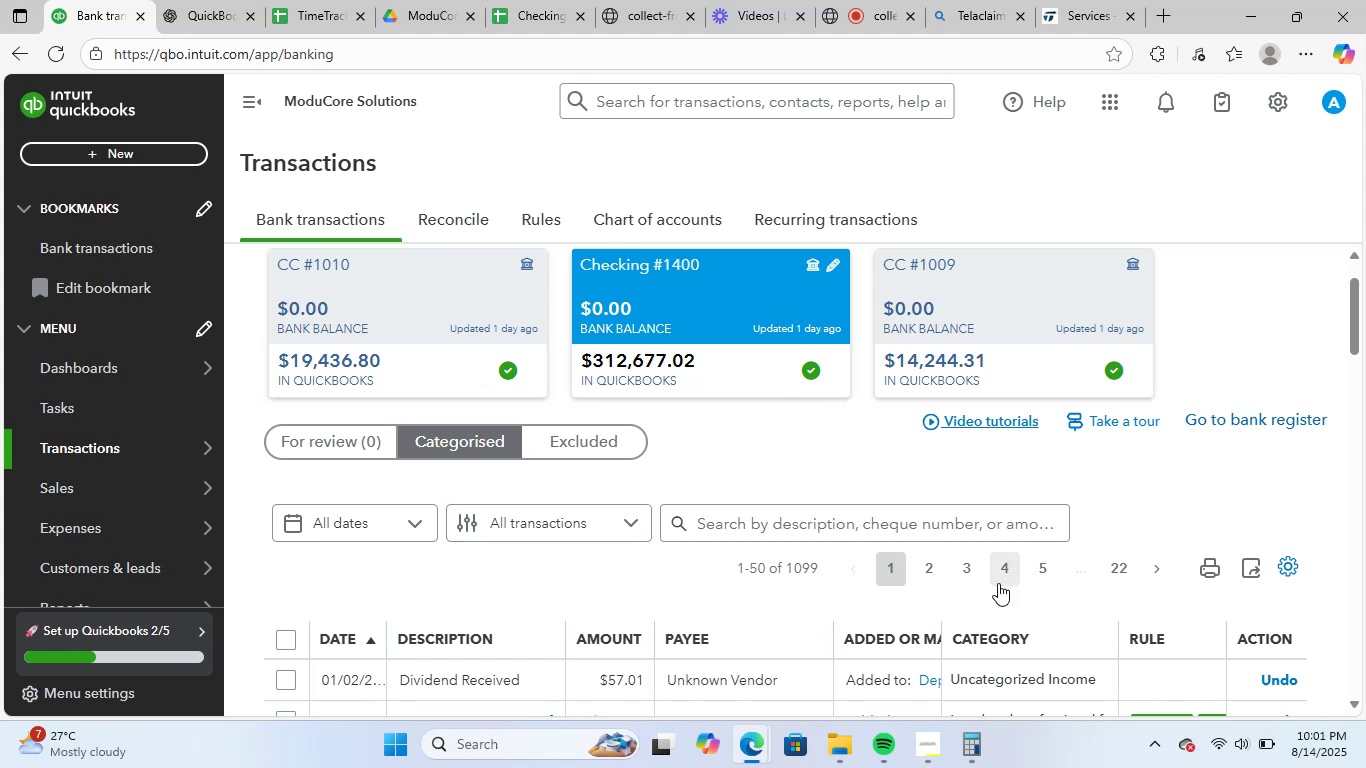 
left_click([937, 531])
 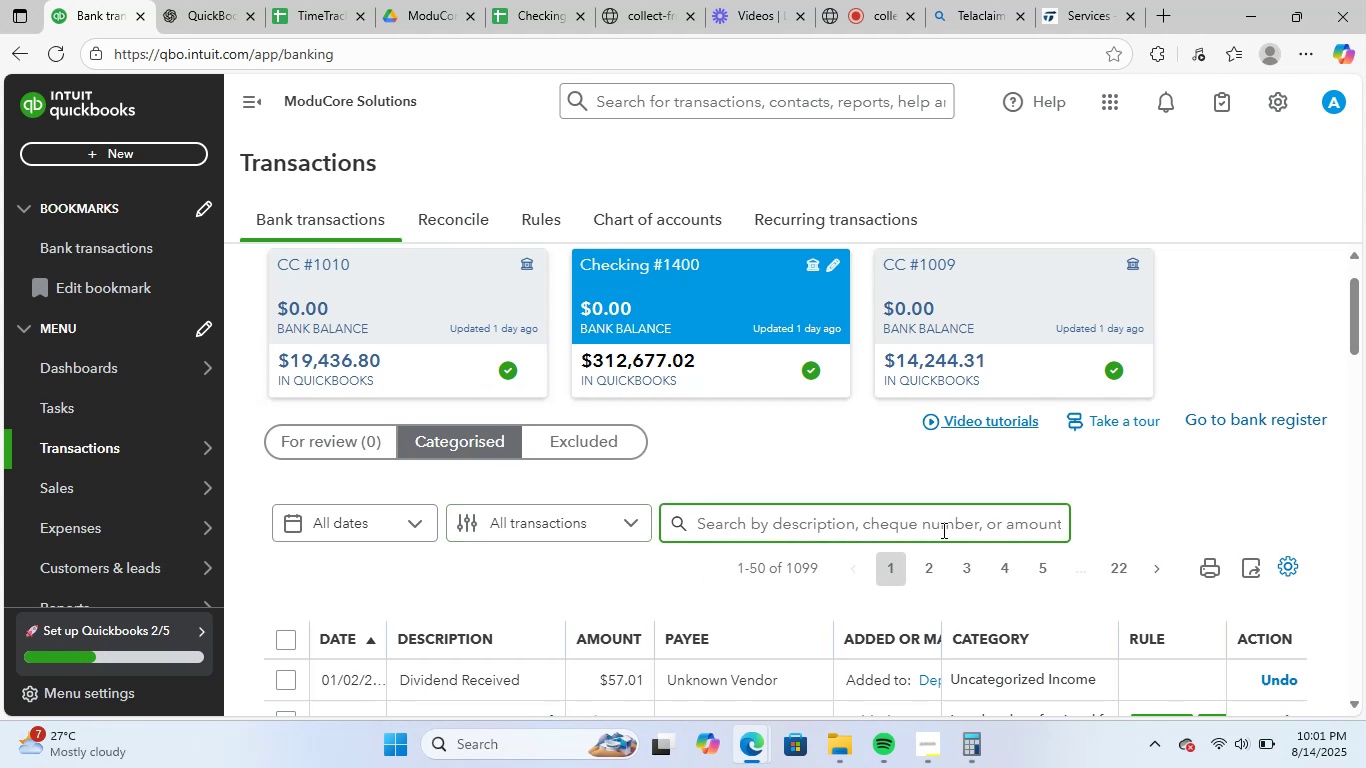 
key(Control+V)
 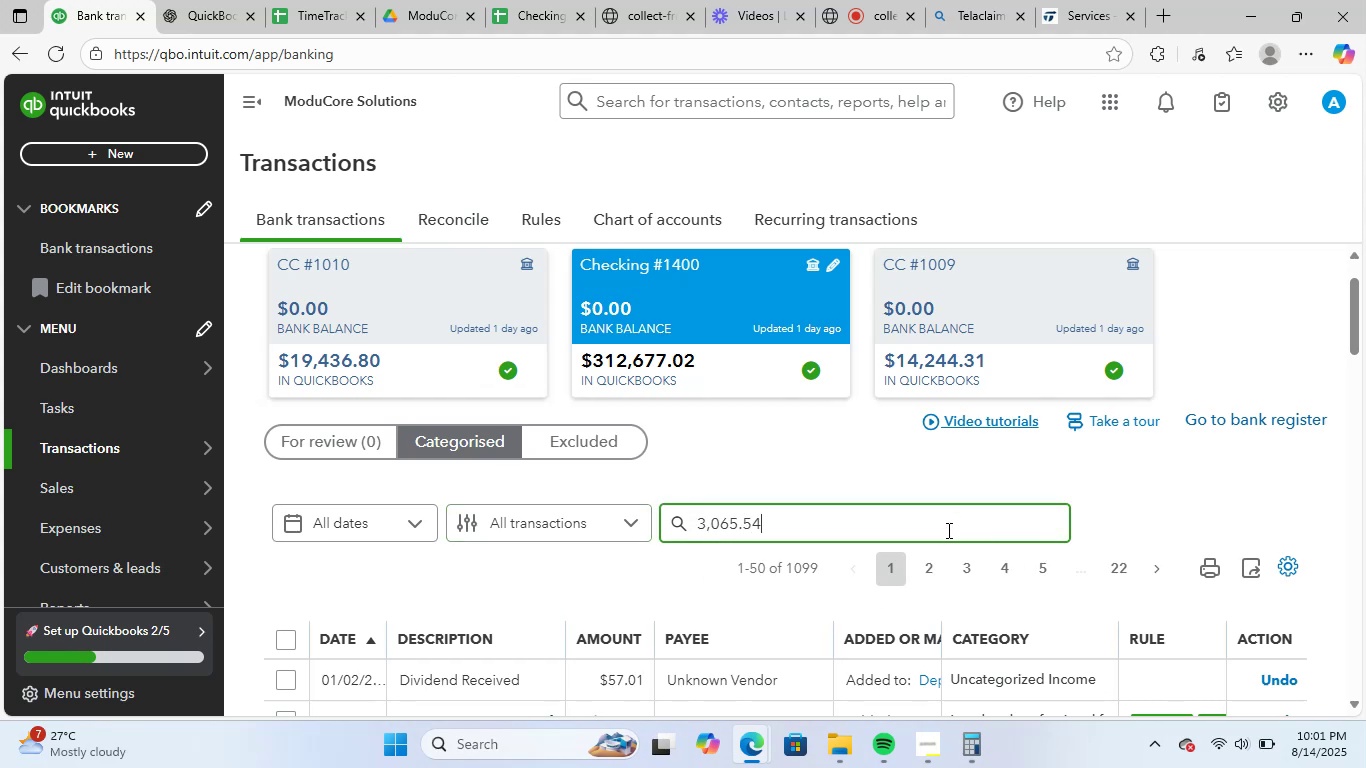 
key(NumpadEnter)
 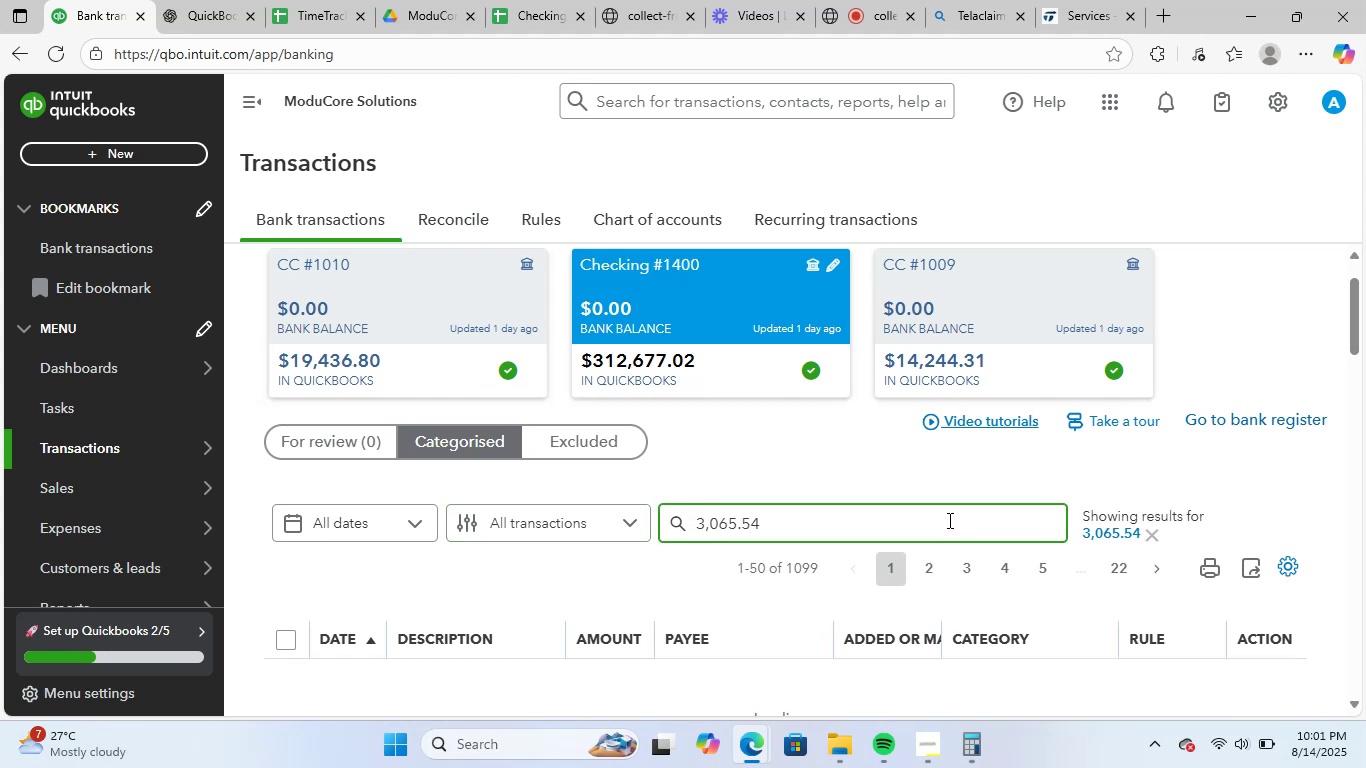 
scroll: coordinate [948, 520], scroll_direction: down, amount: 2.0
 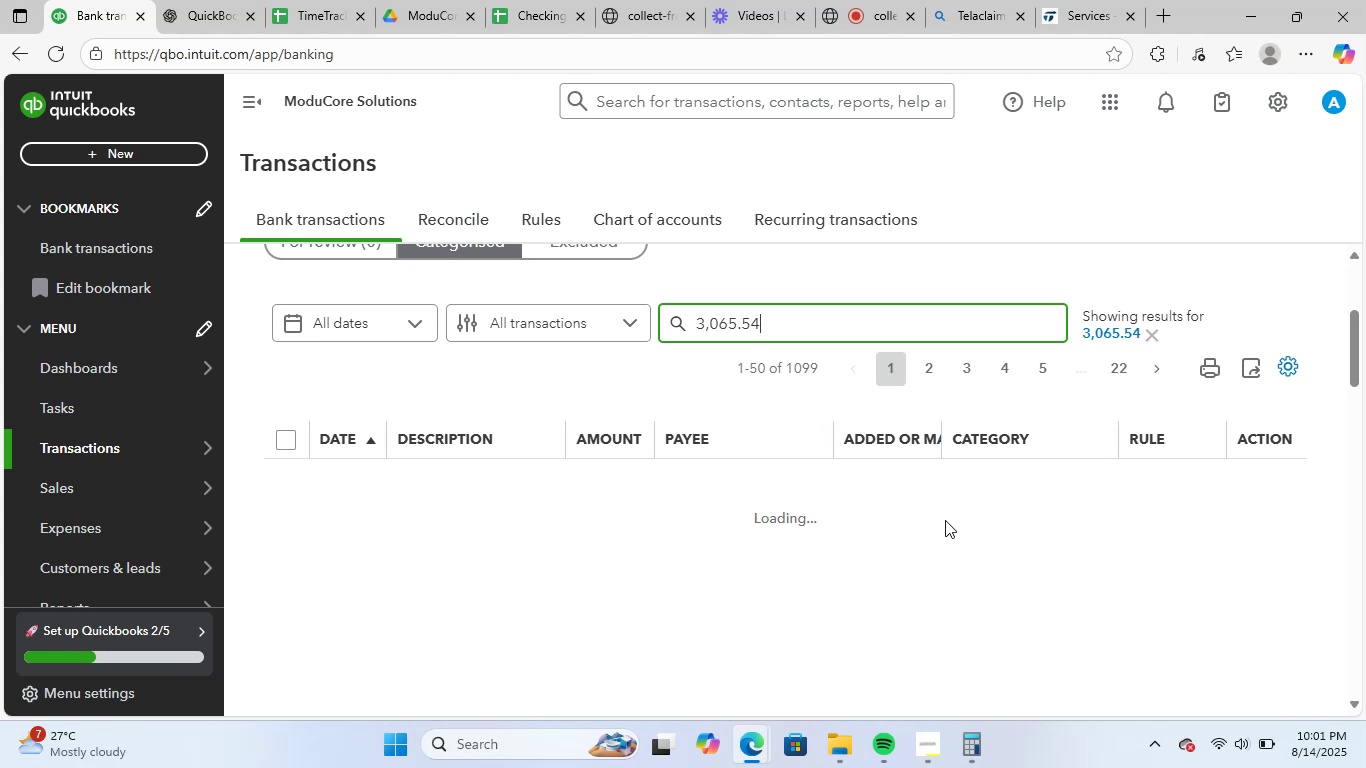 
wait(9.69)
 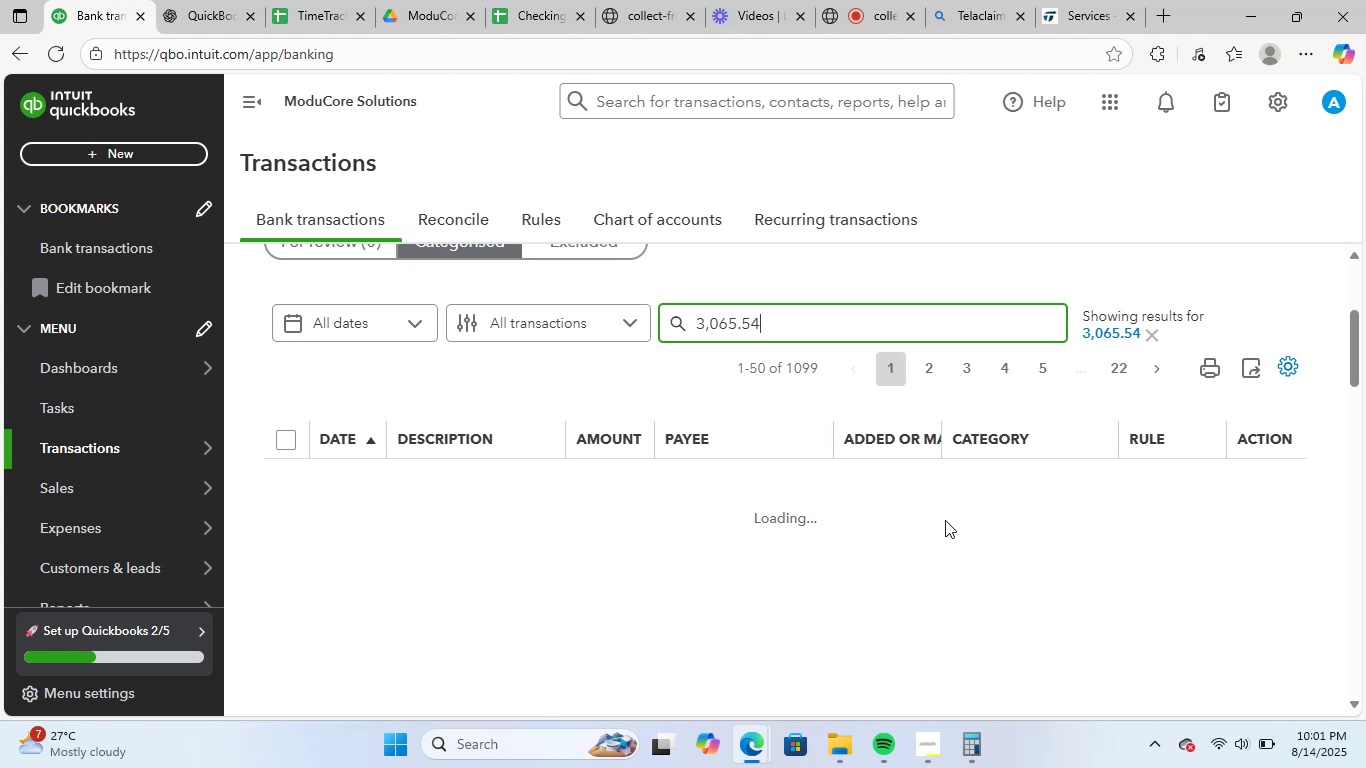 
left_click([1155, 385])
 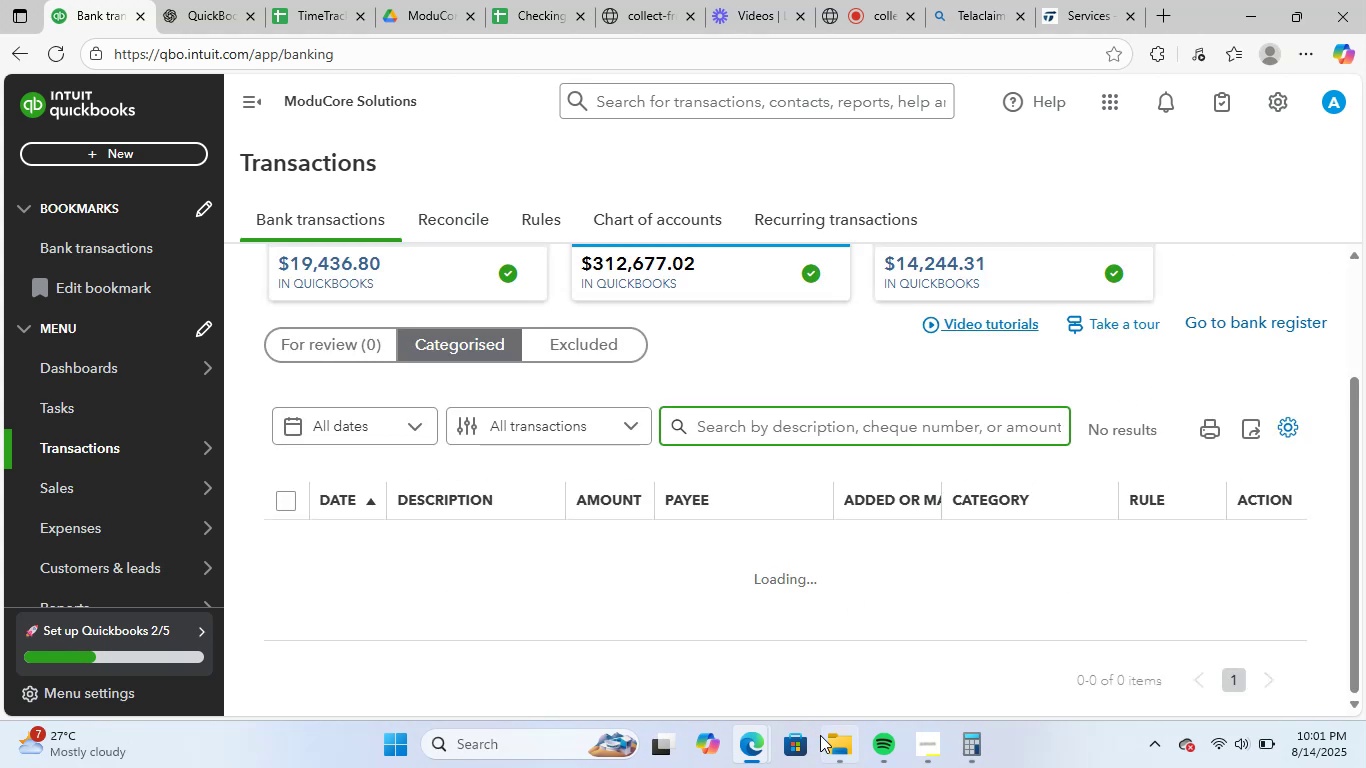 
left_click([827, 739])
 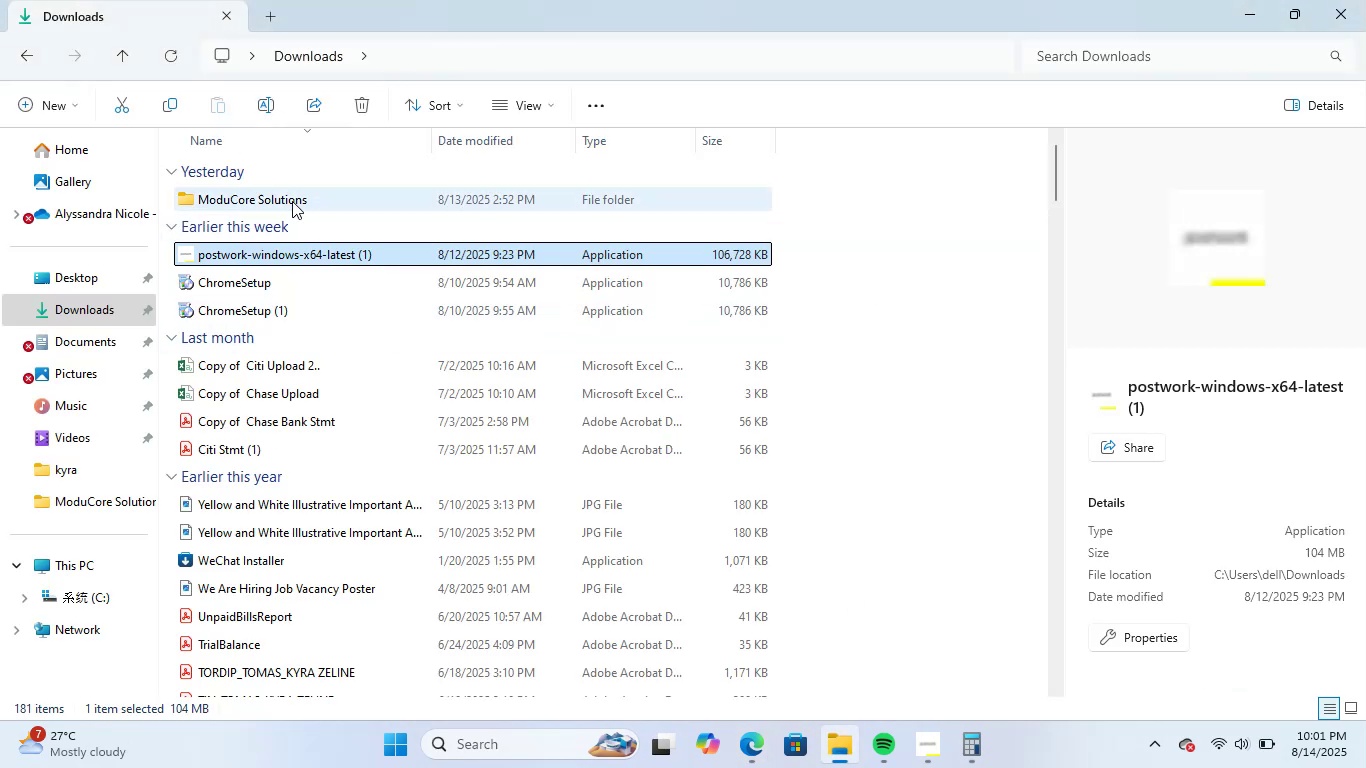 
double_click([292, 201])
 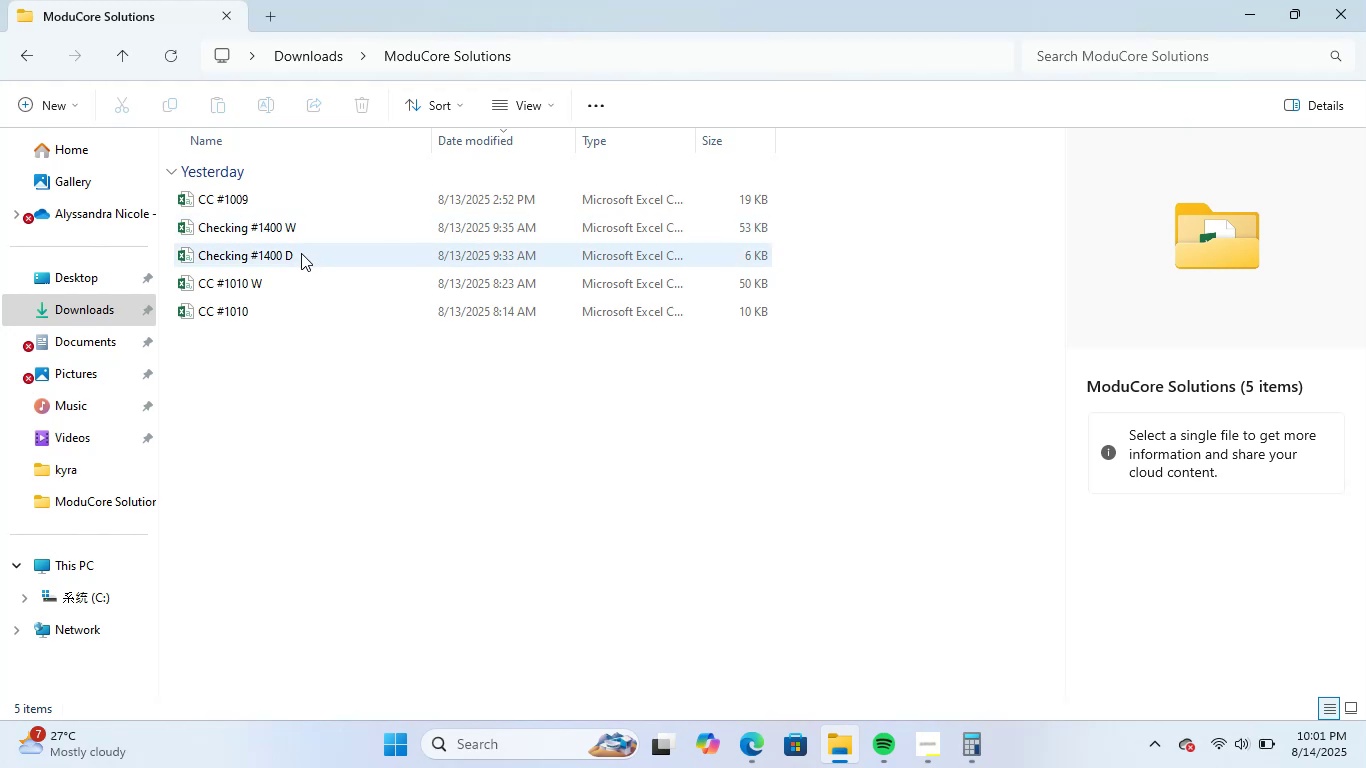 
double_click([301, 253])
 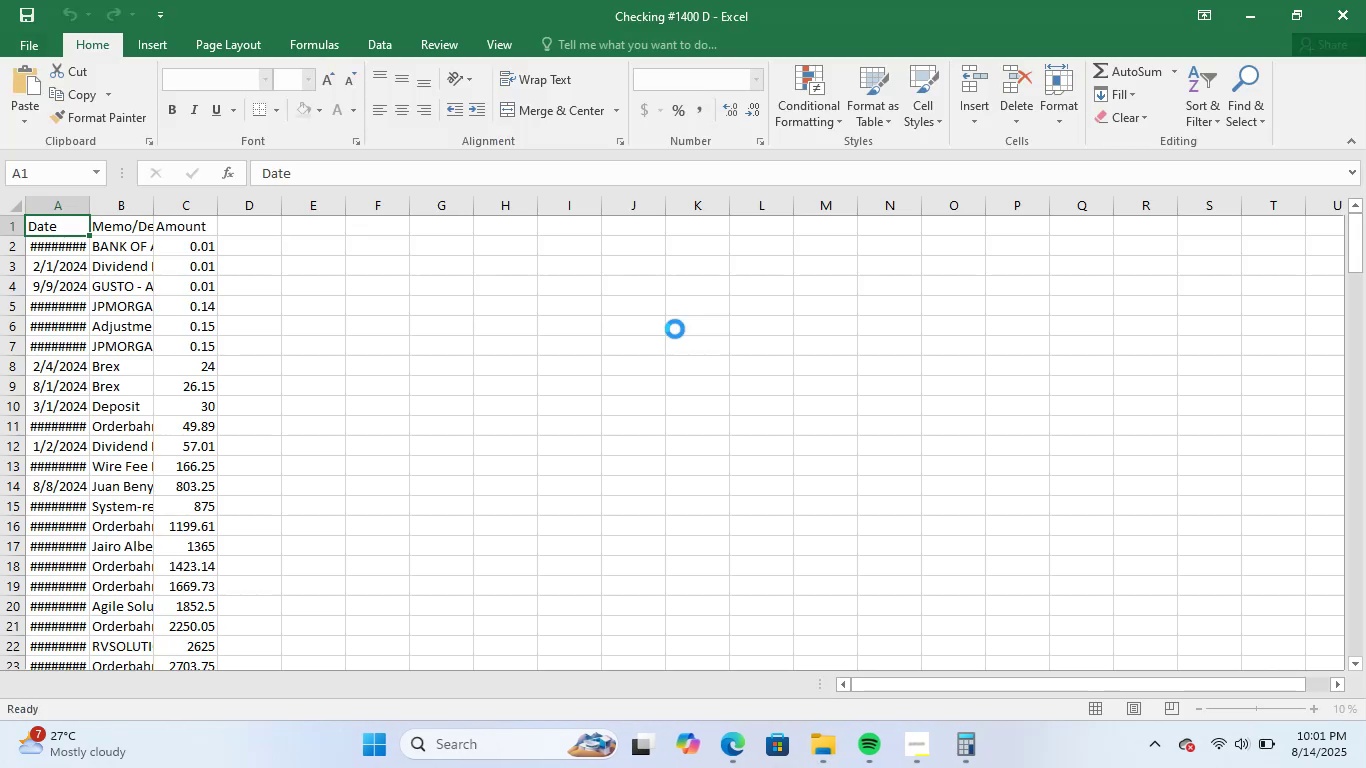 
left_click([198, 211])
 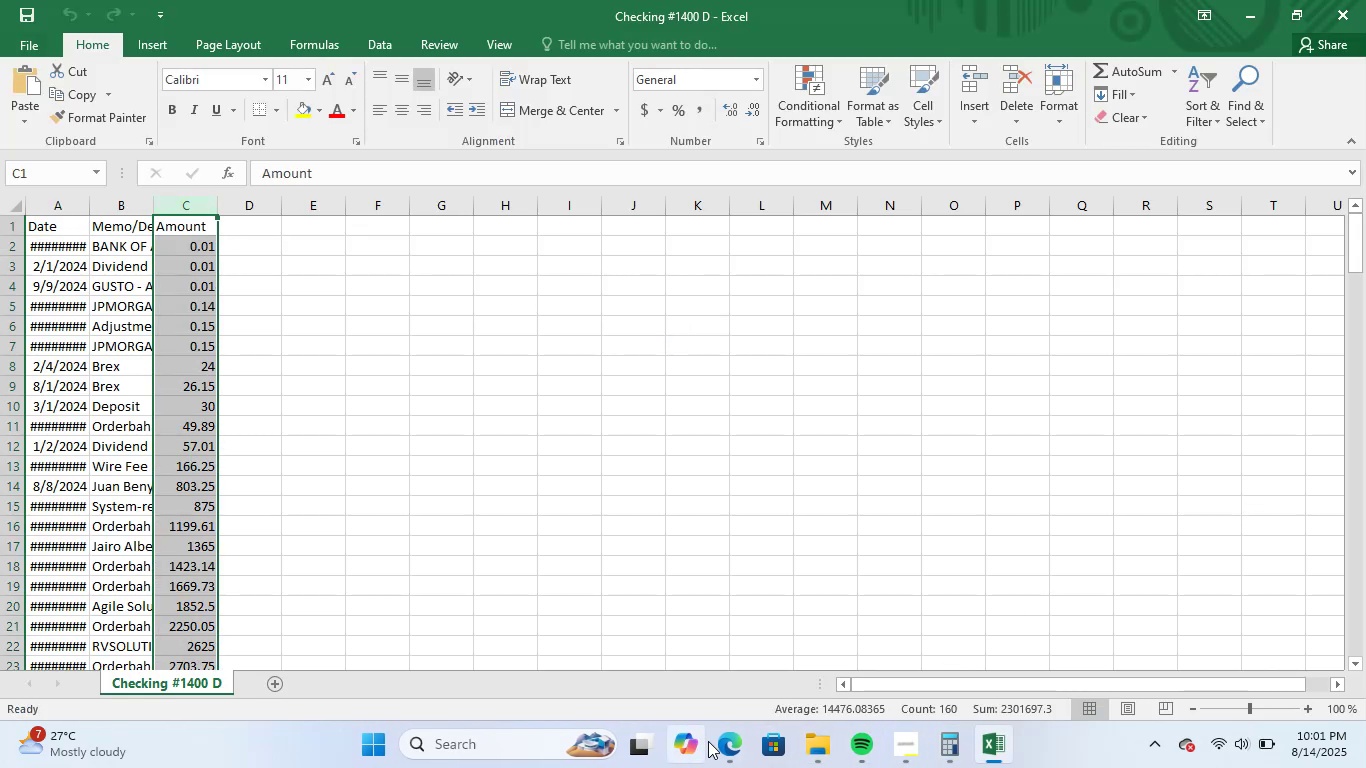 
left_click([650, 652])
 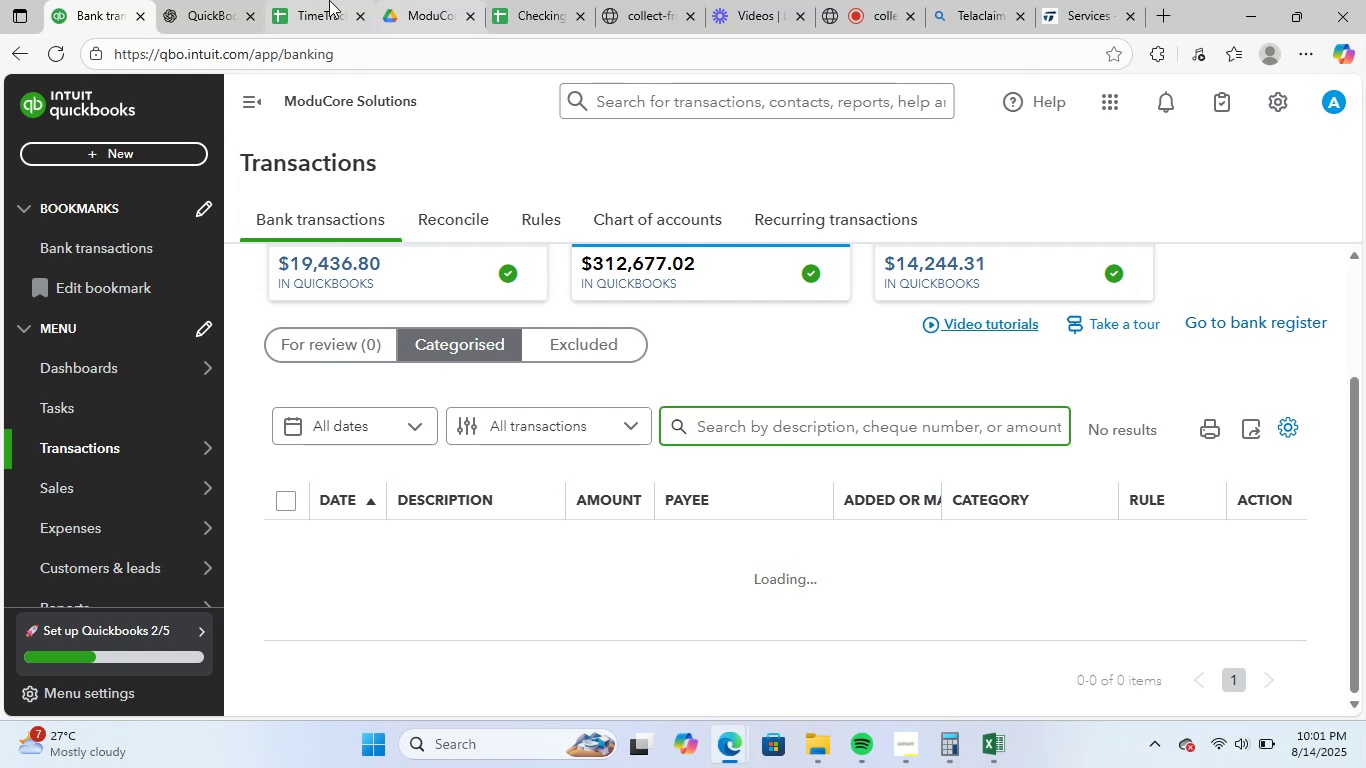 
left_click([315, 0])
 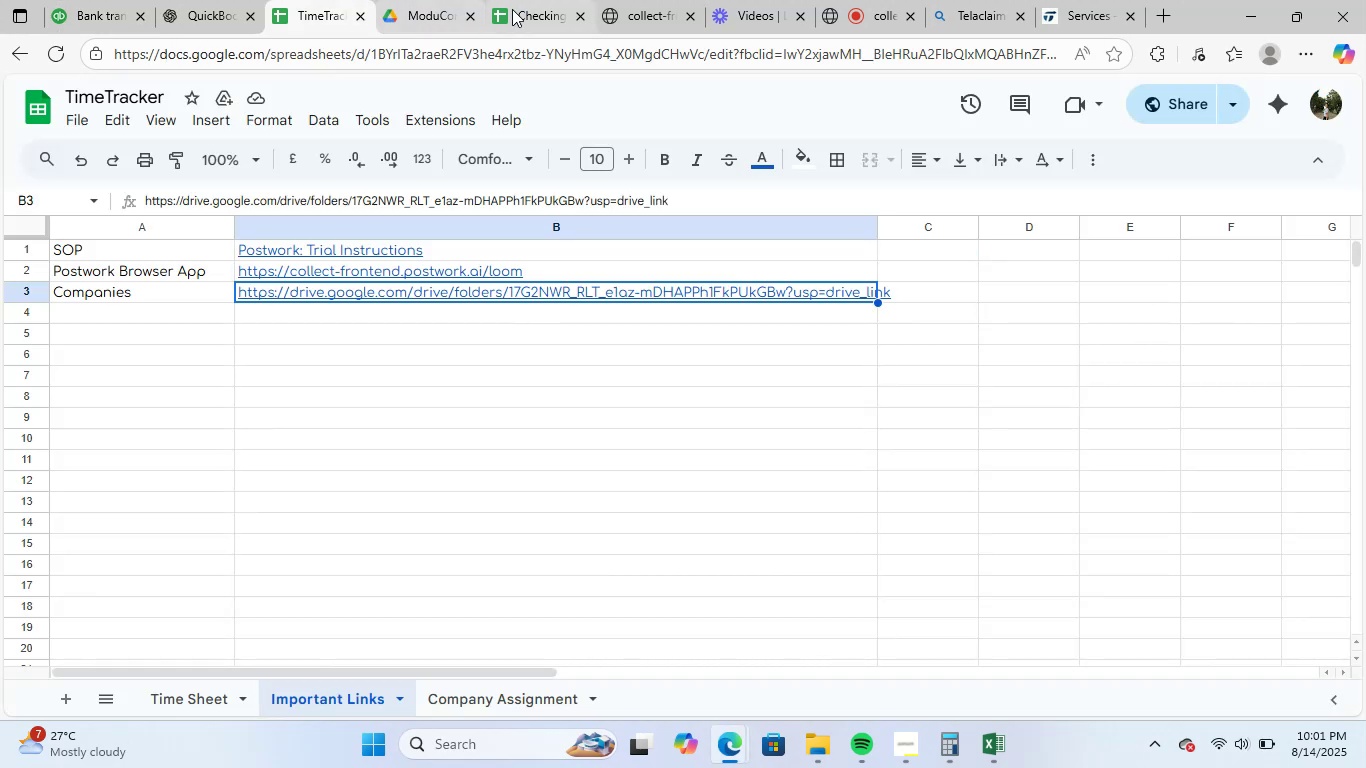 
left_click([533, 5])
 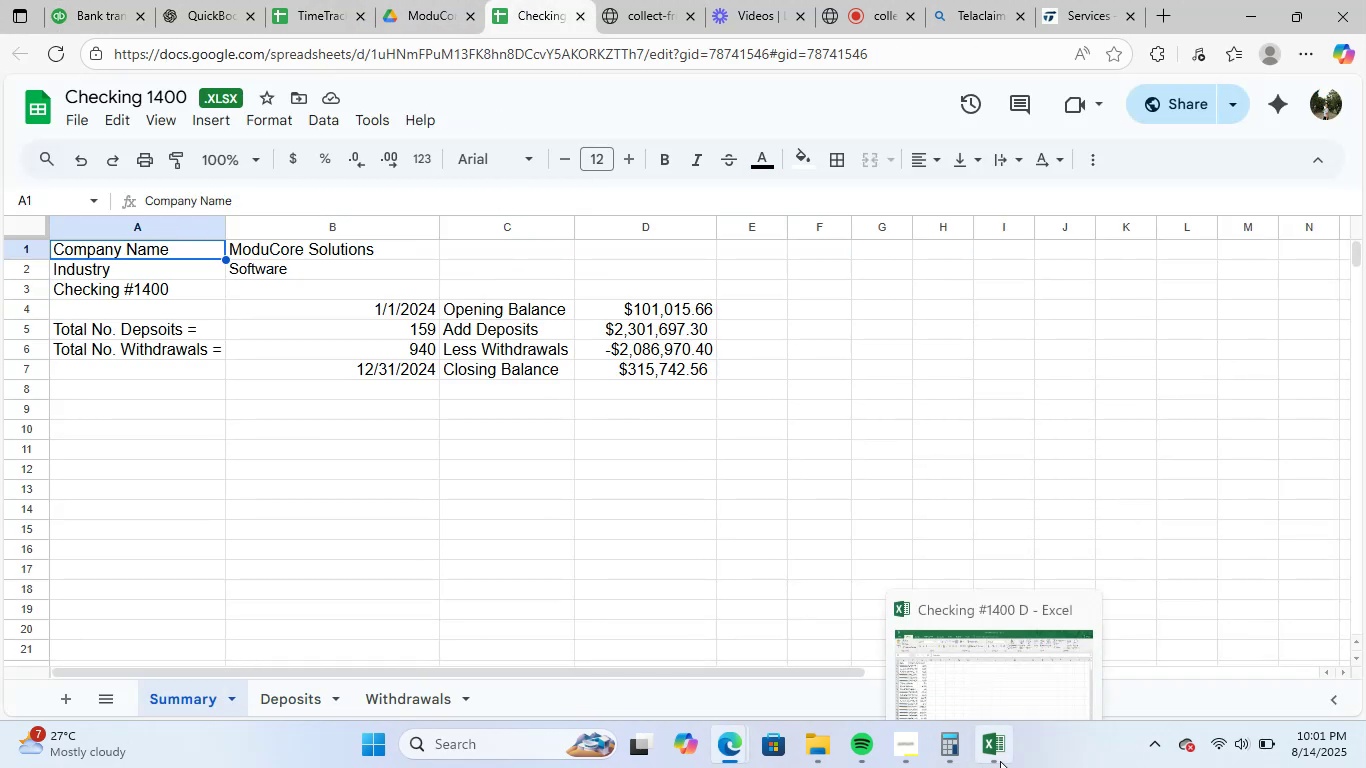 
left_click([1000, 761])
 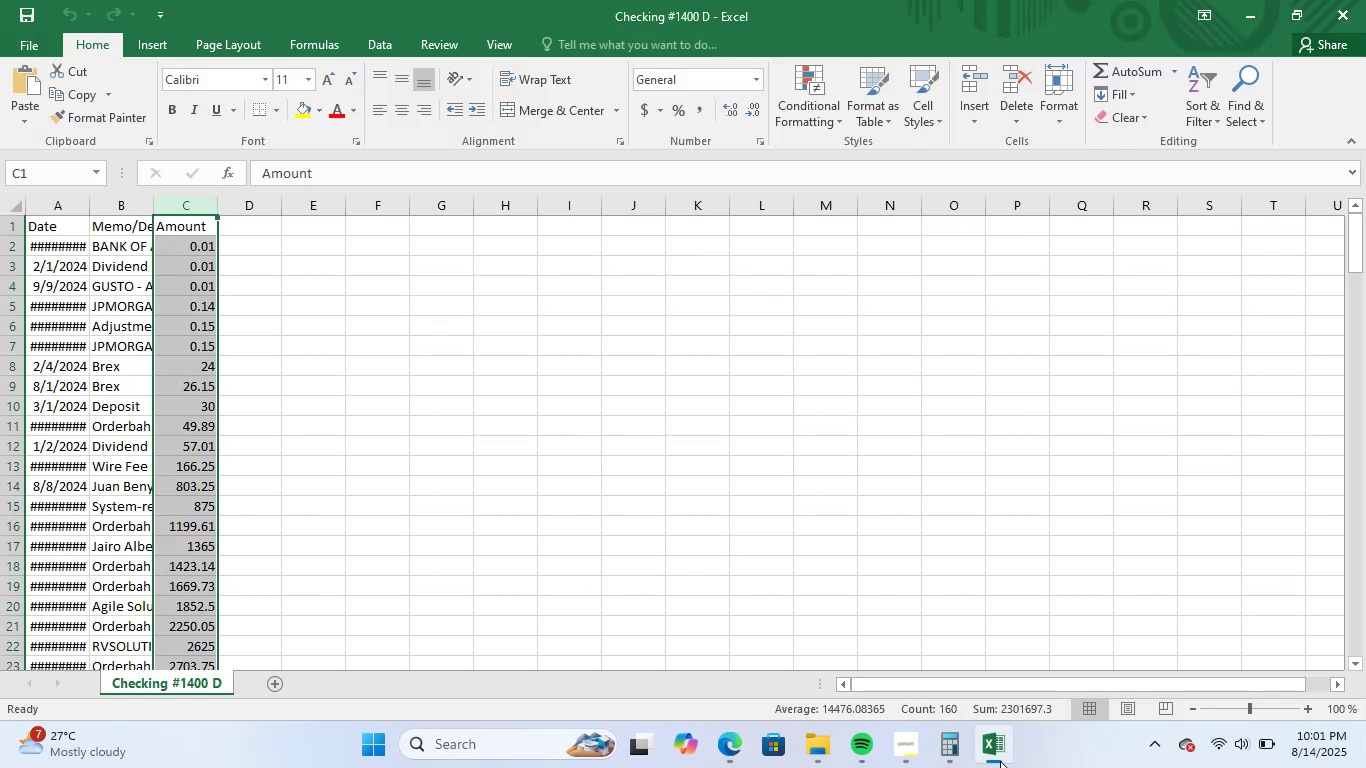 
left_click([1000, 761])
 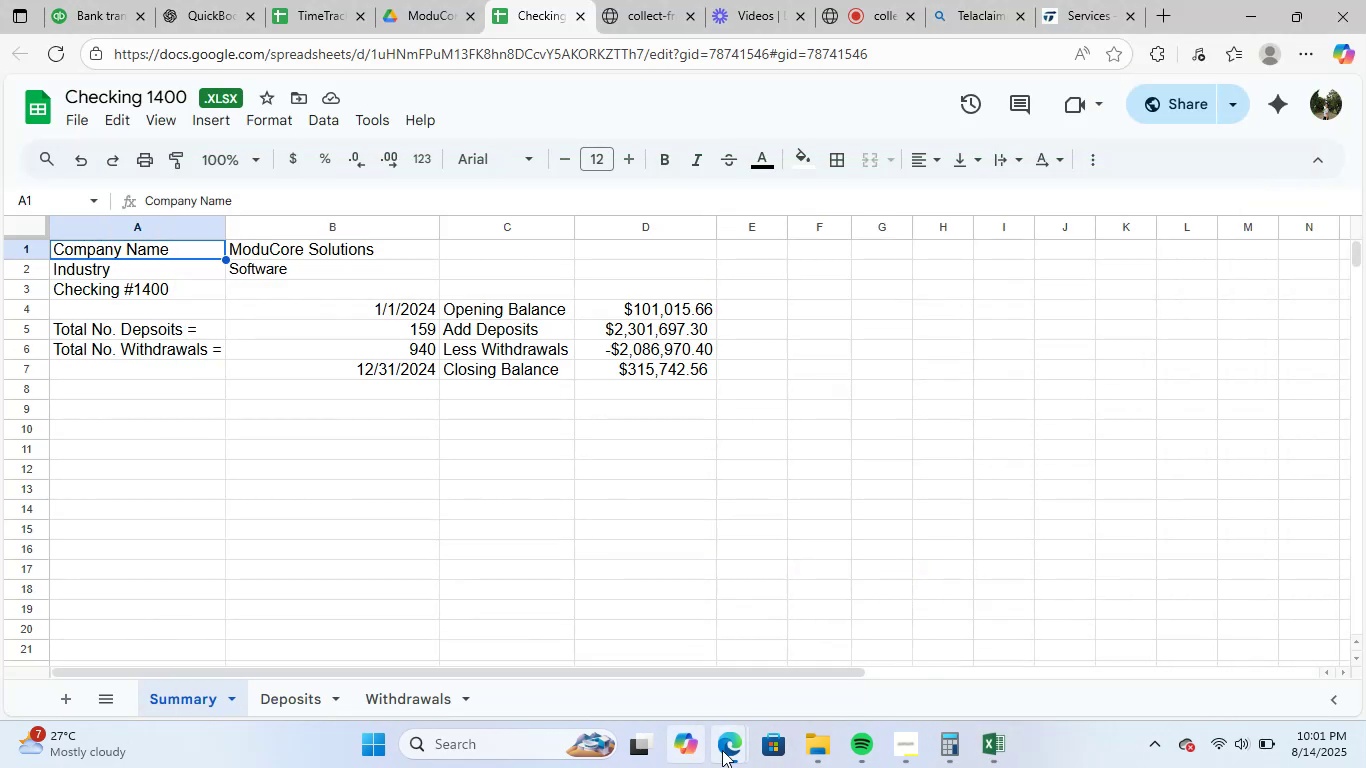 
left_click([811, 749])
 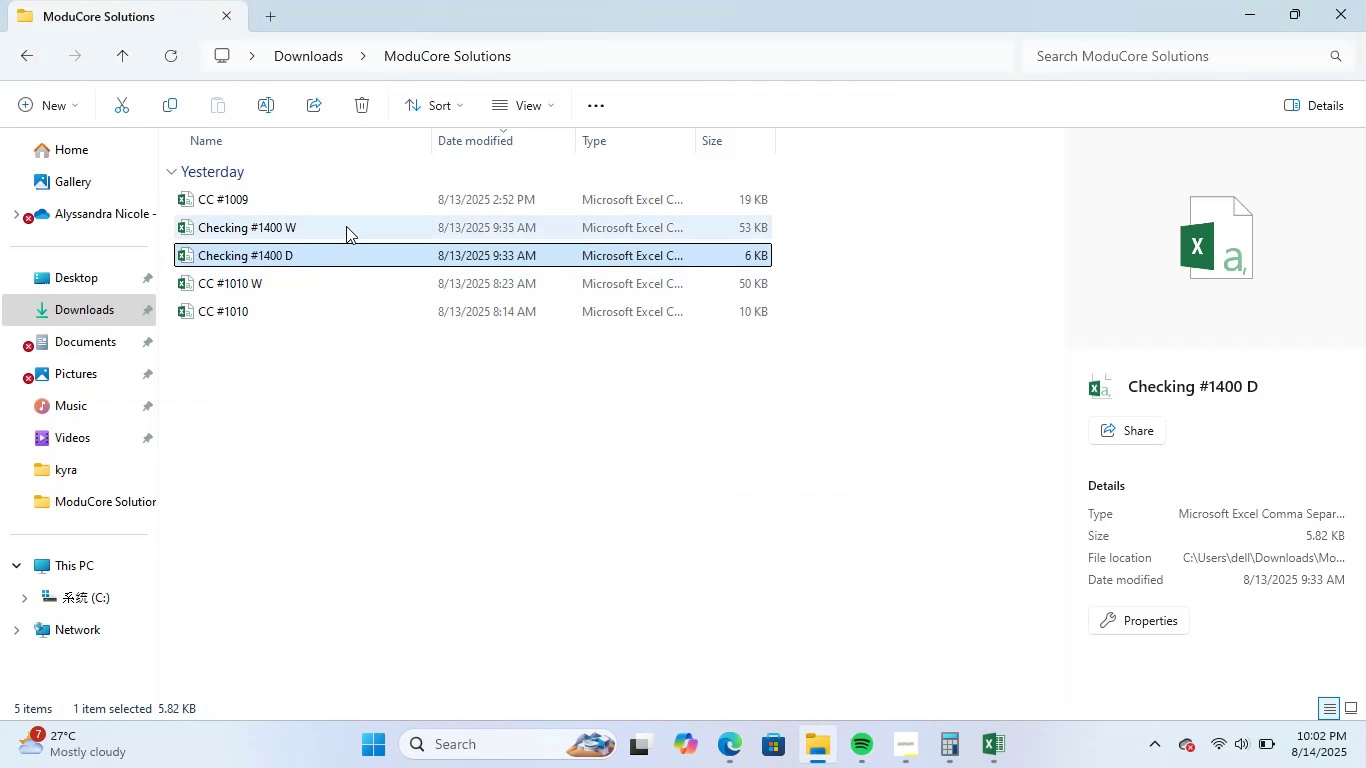 
double_click([346, 226])
 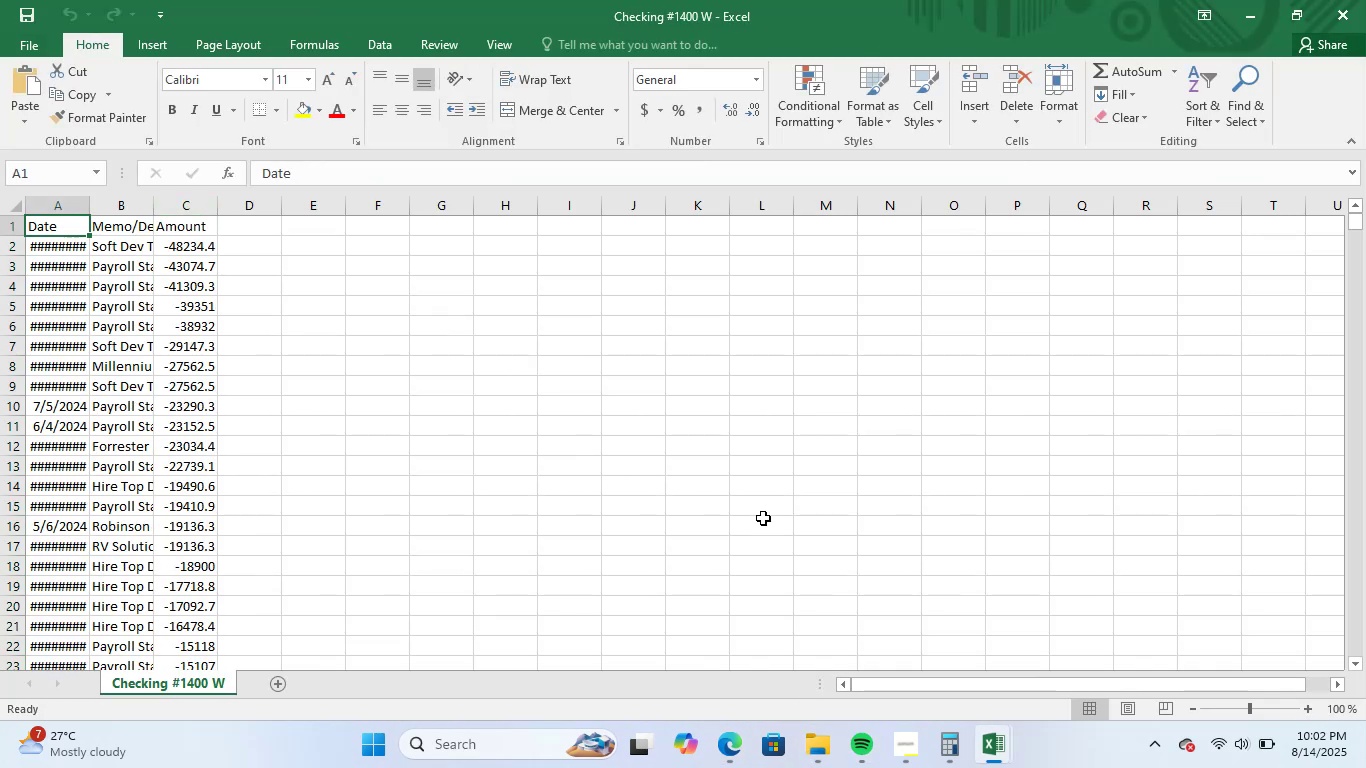 
left_click([197, 210])
 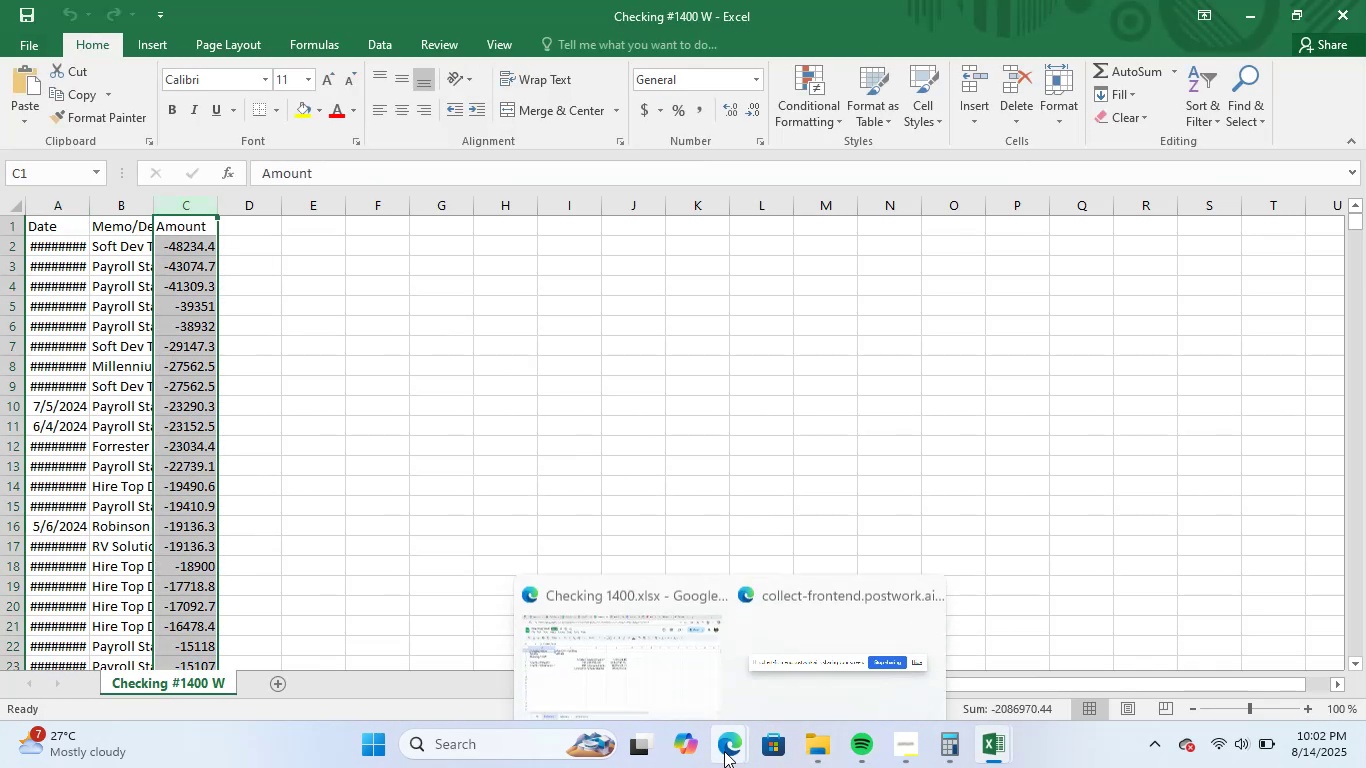 
left_click([664, 649])
 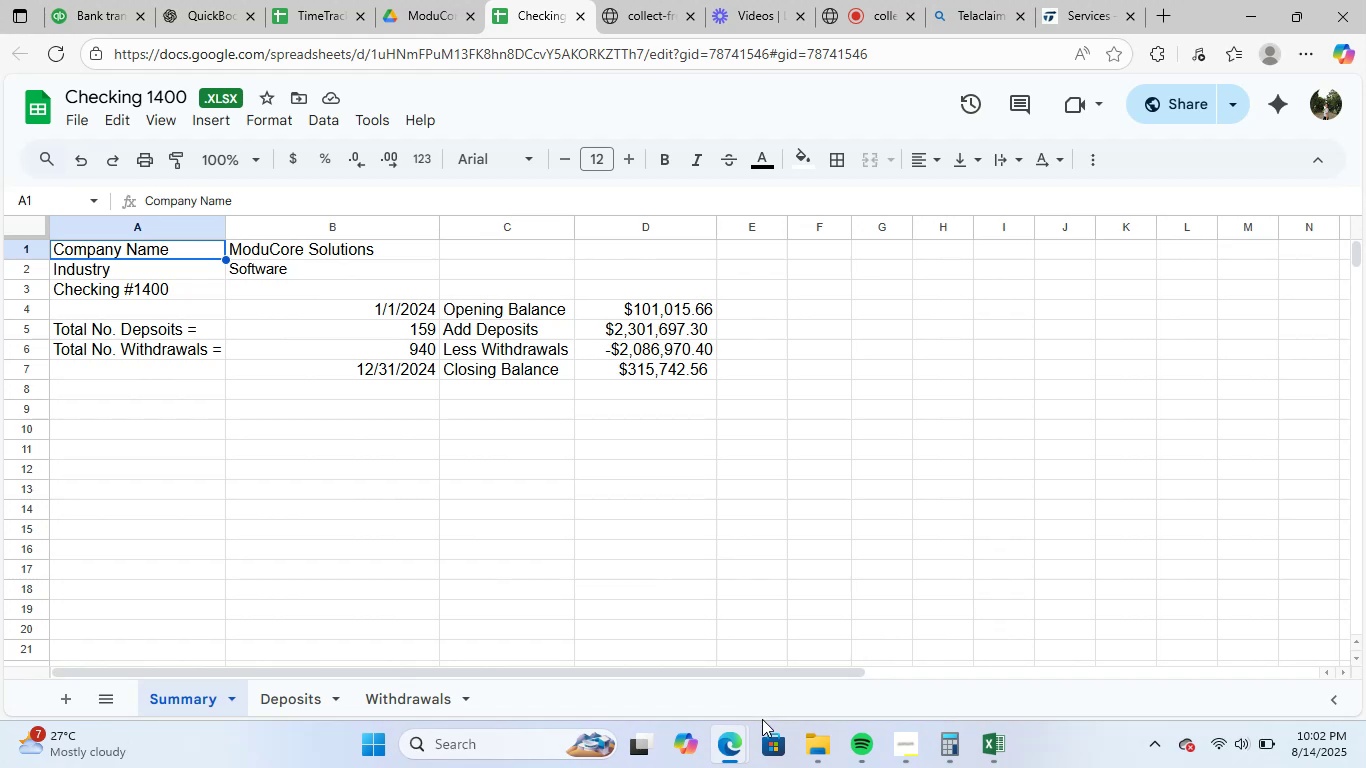 
left_click([735, 747])
 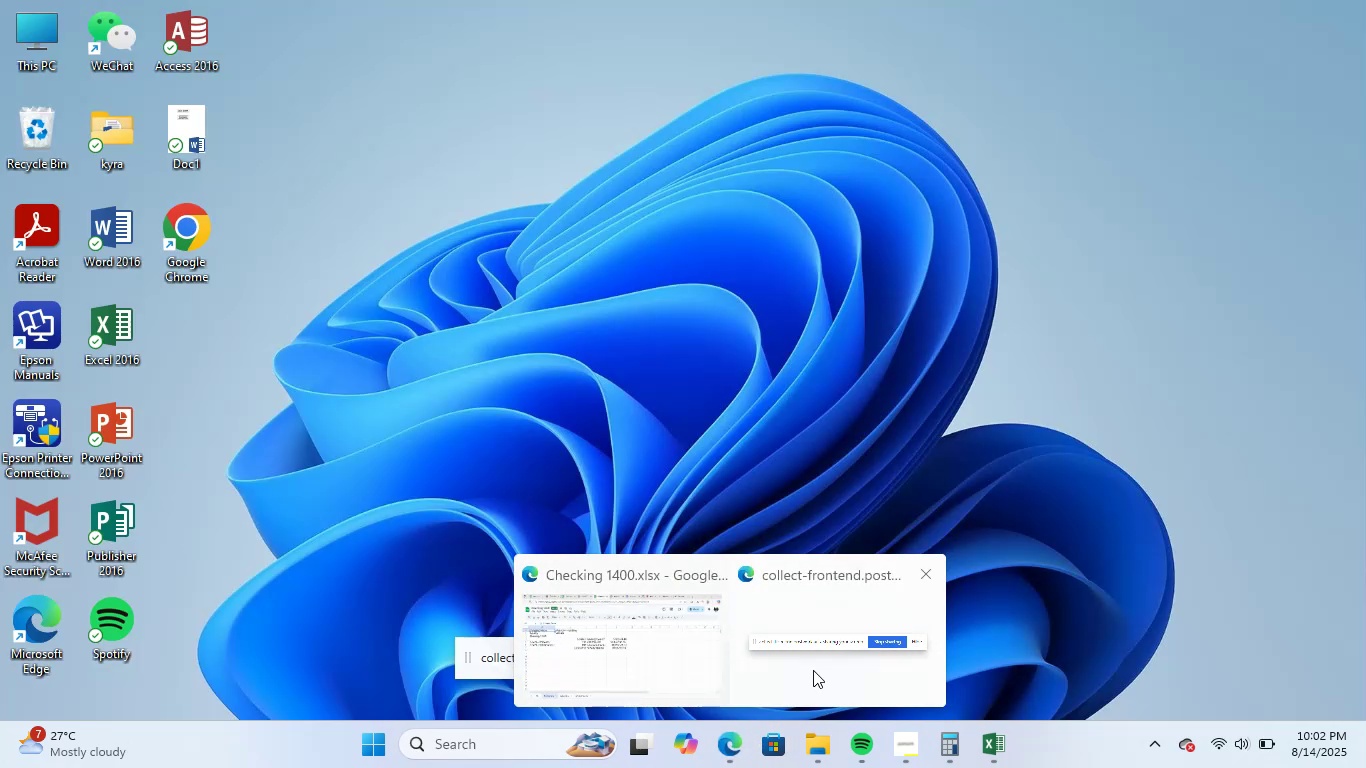 
left_click([997, 645])
 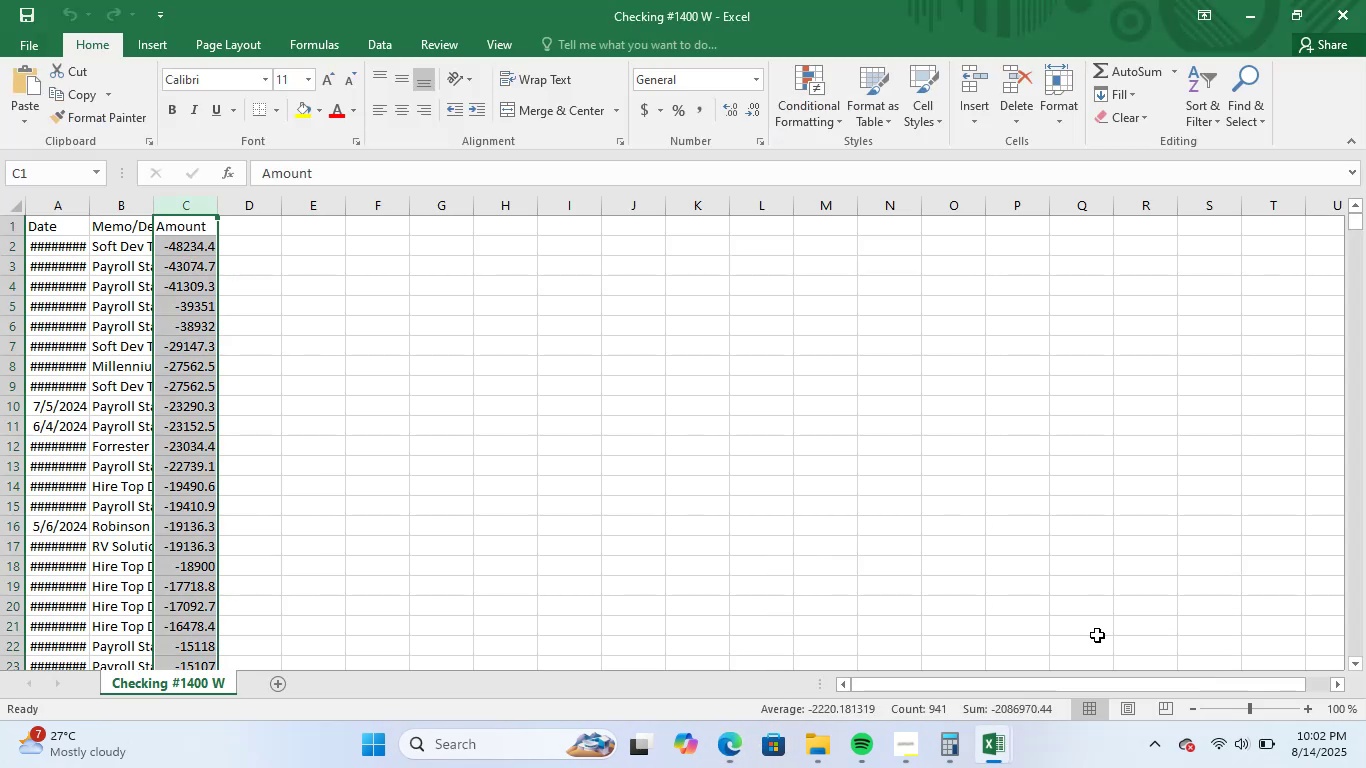 
left_click([923, 581])
 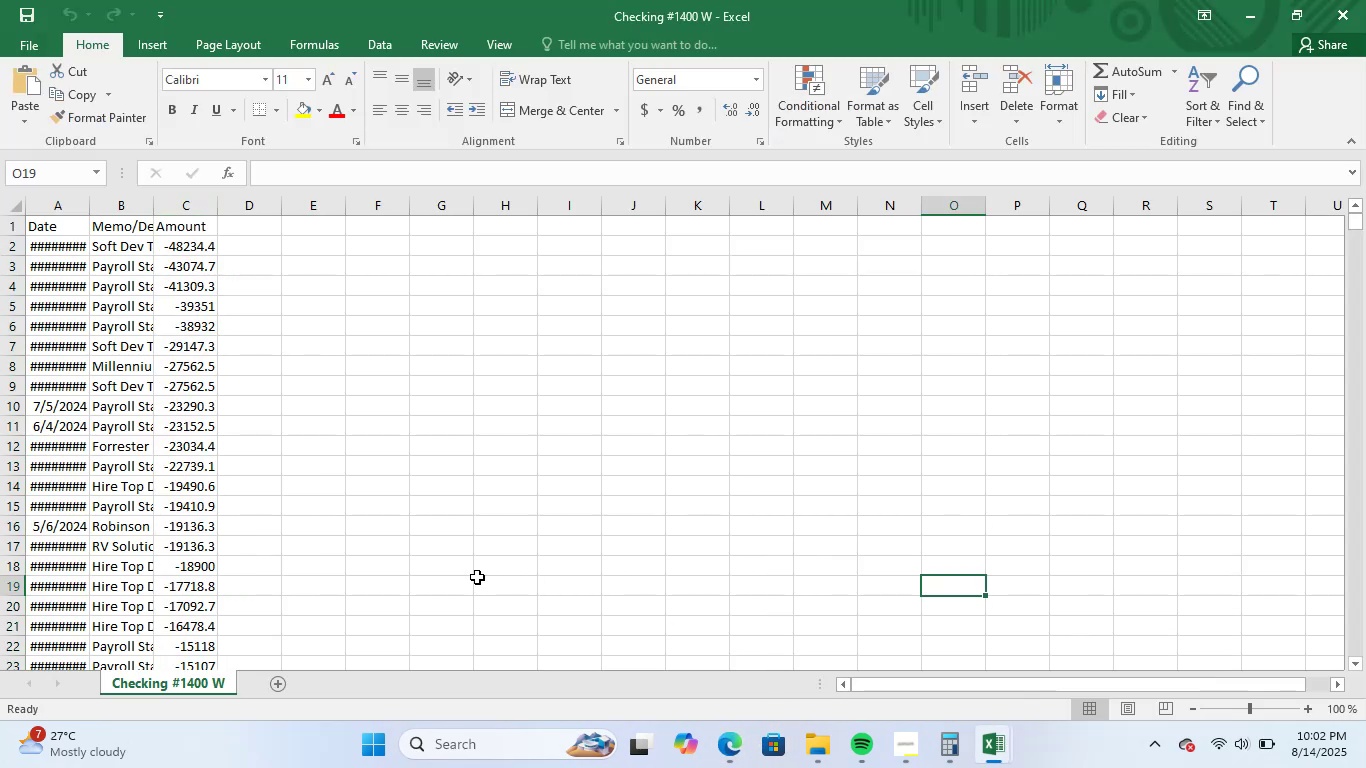 
scroll: coordinate [412, 532], scroll_direction: down, amount: 35.0
 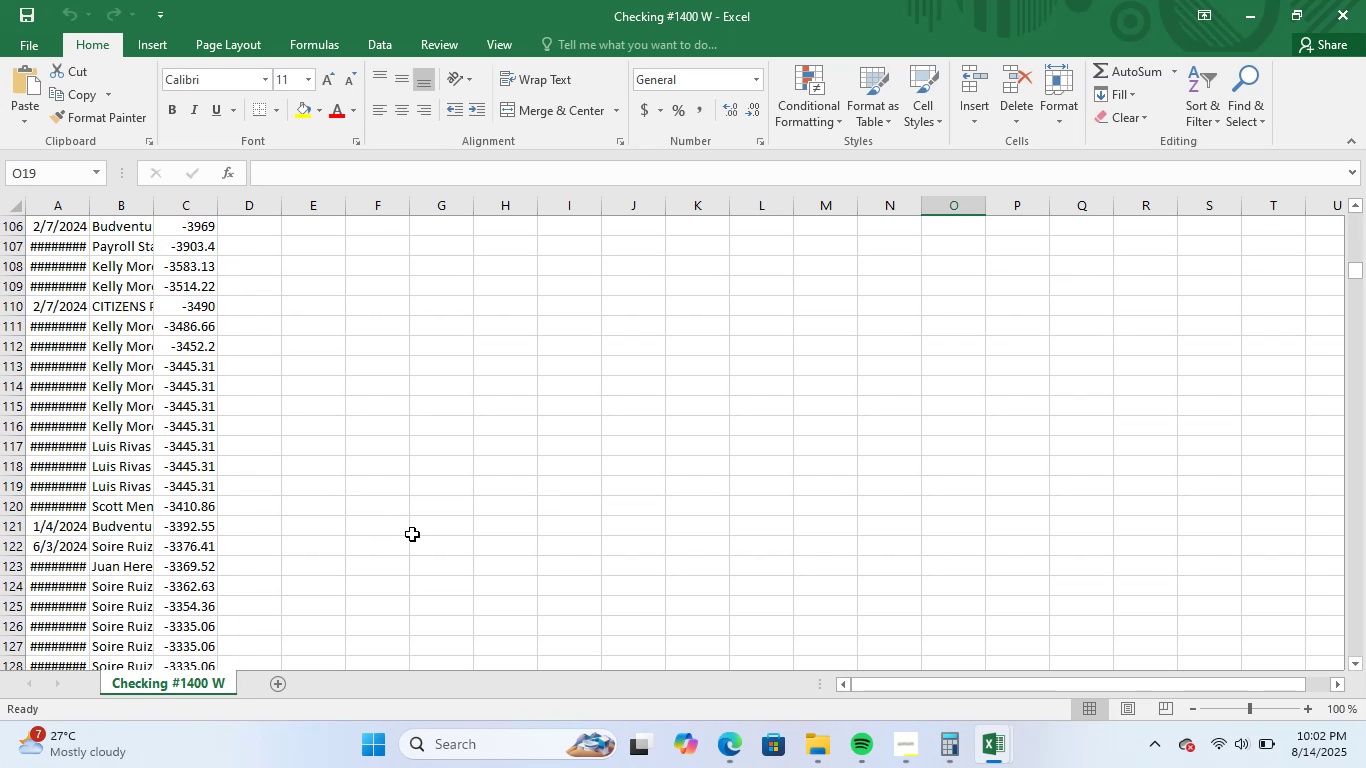 
scroll: coordinate [405, 524], scroll_direction: up, amount: 2.0
 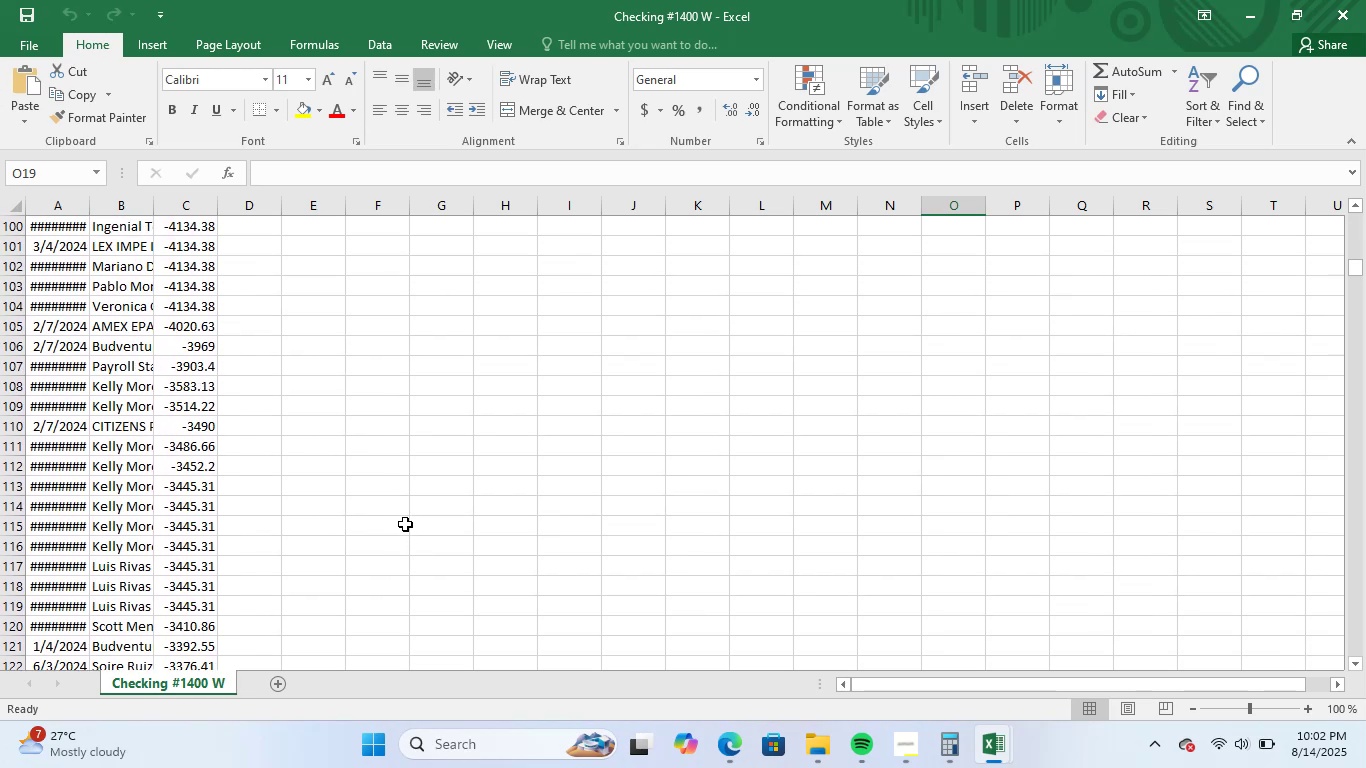 
scroll: coordinate [414, 524], scroll_direction: down, amount: 5.0
 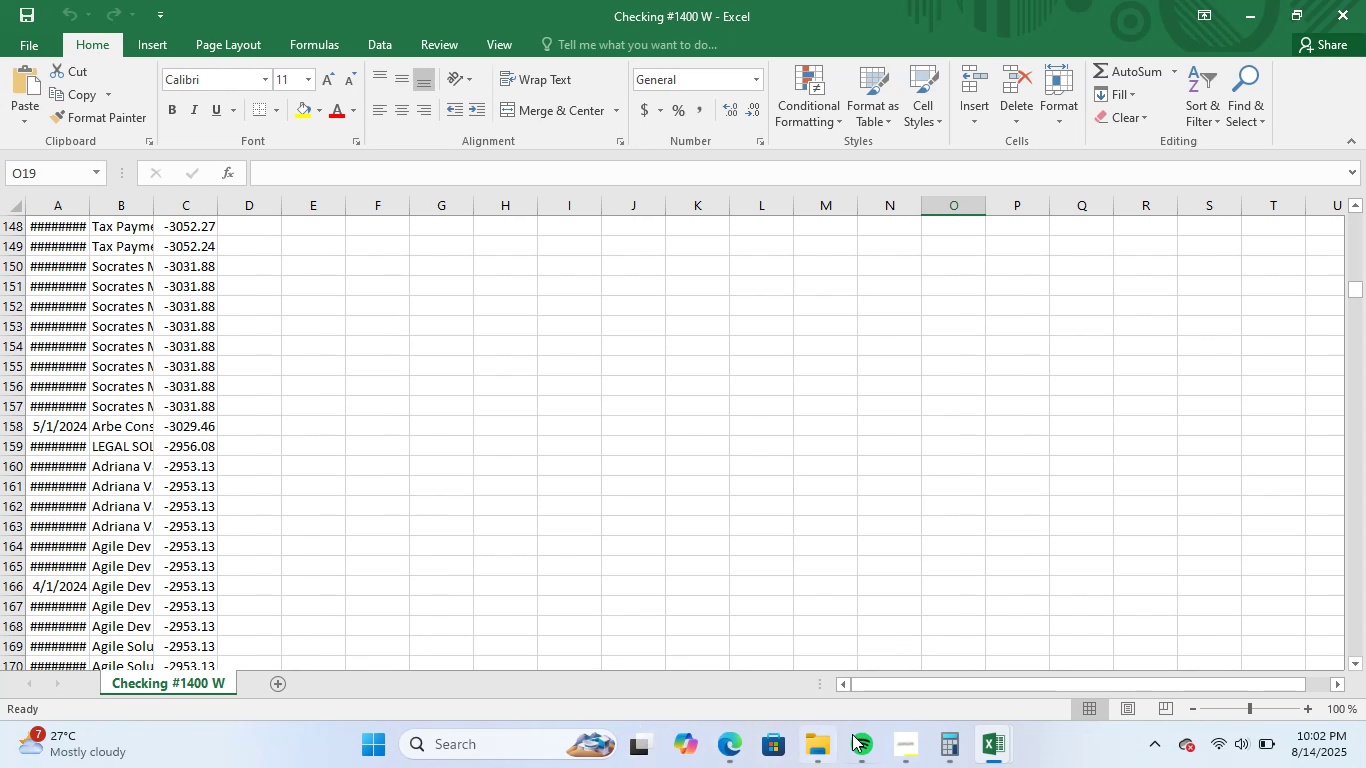 
left_click([952, 734])
 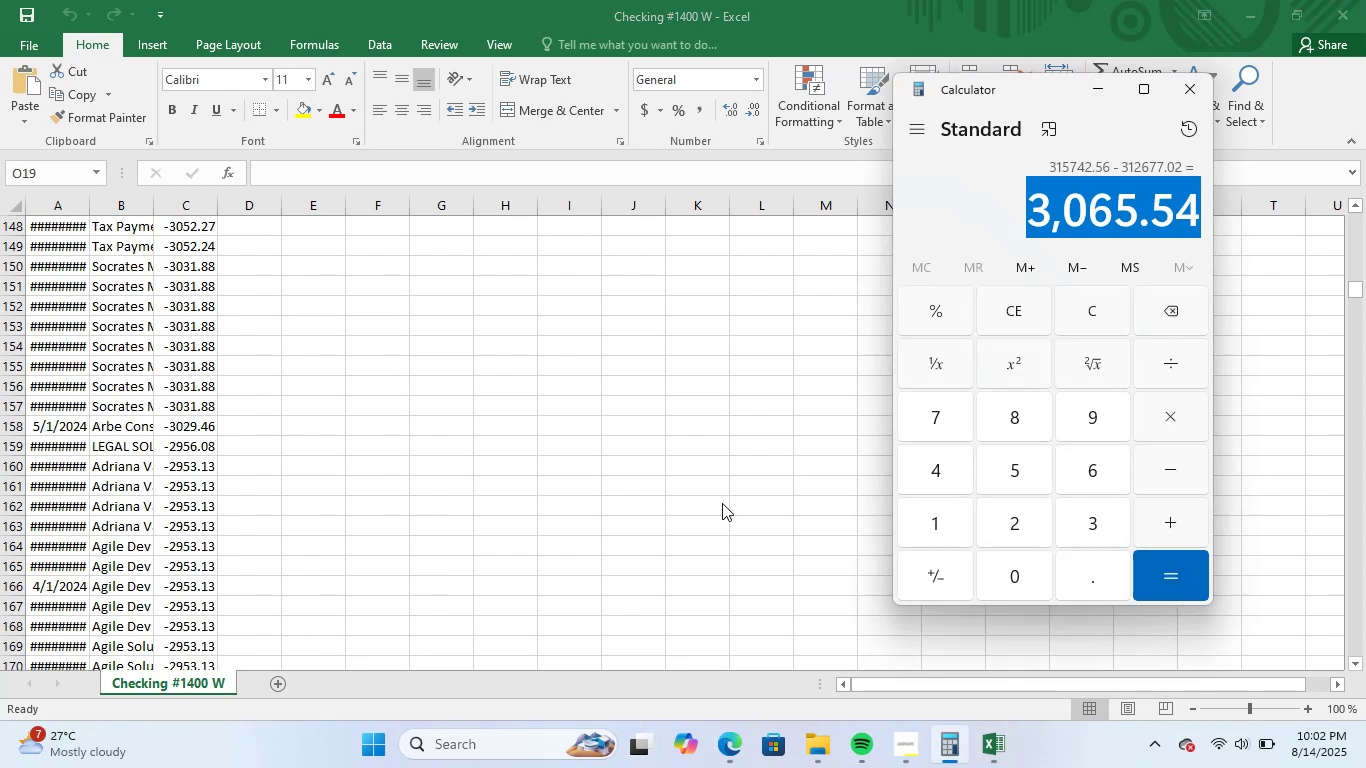 
left_click([696, 500])
 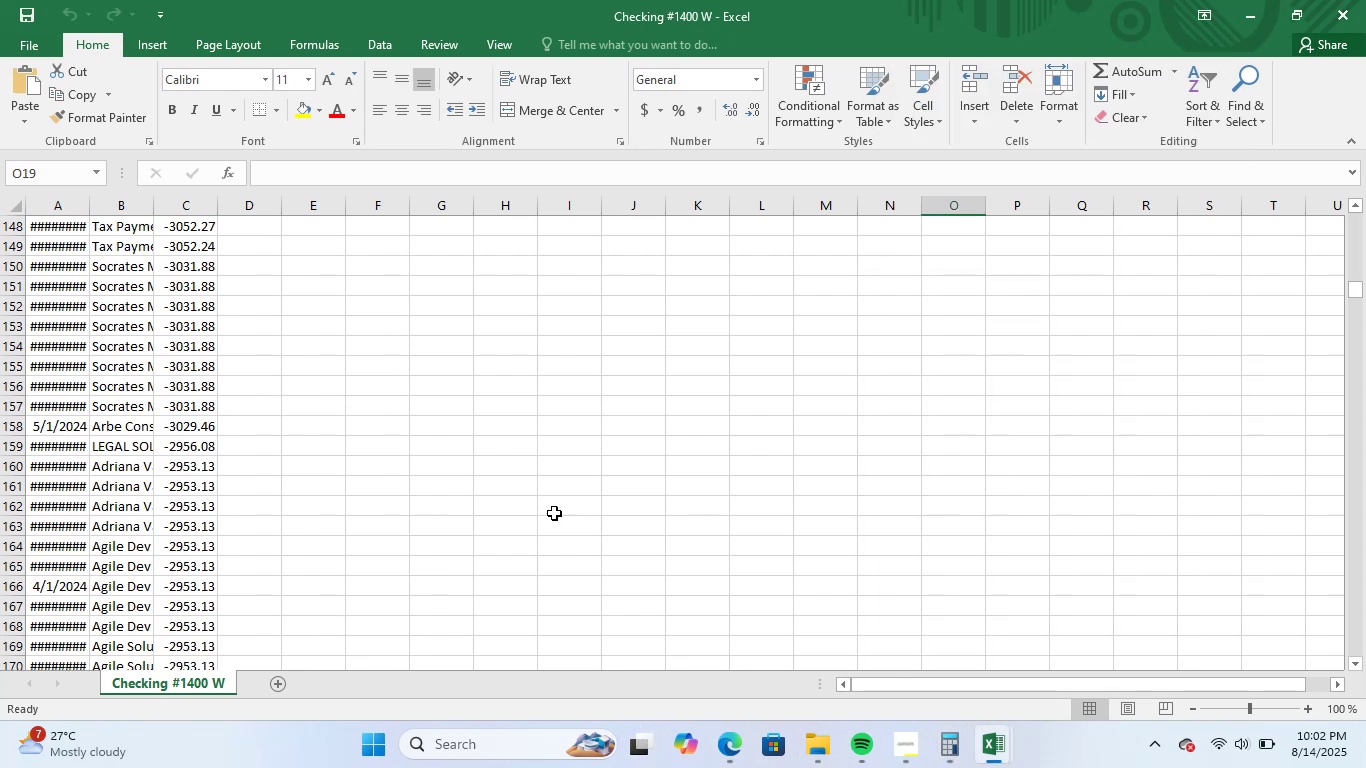 
scroll: coordinate [233, 520], scroll_direction: up, amount: 5.0
 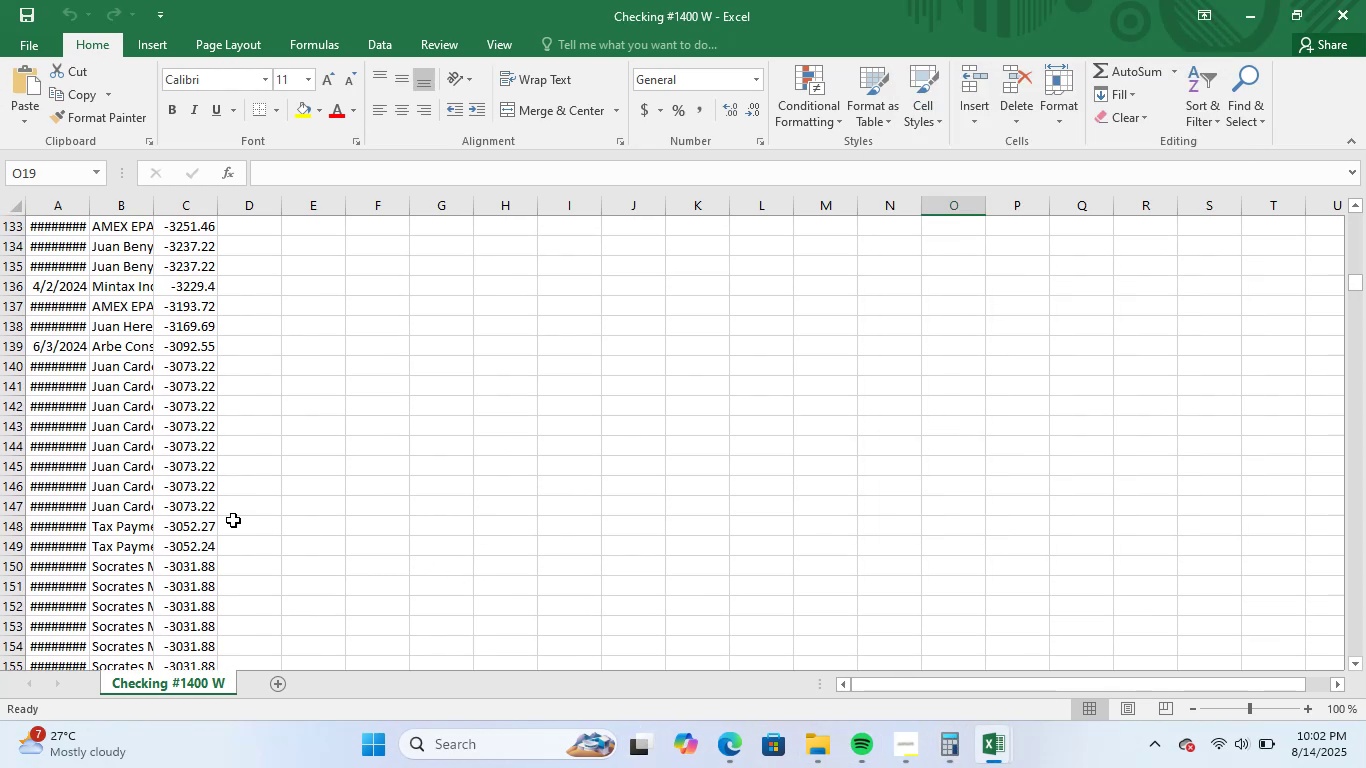 
scroll: coordinate [334, 552], scroll_direction: down, amount: 13.0
 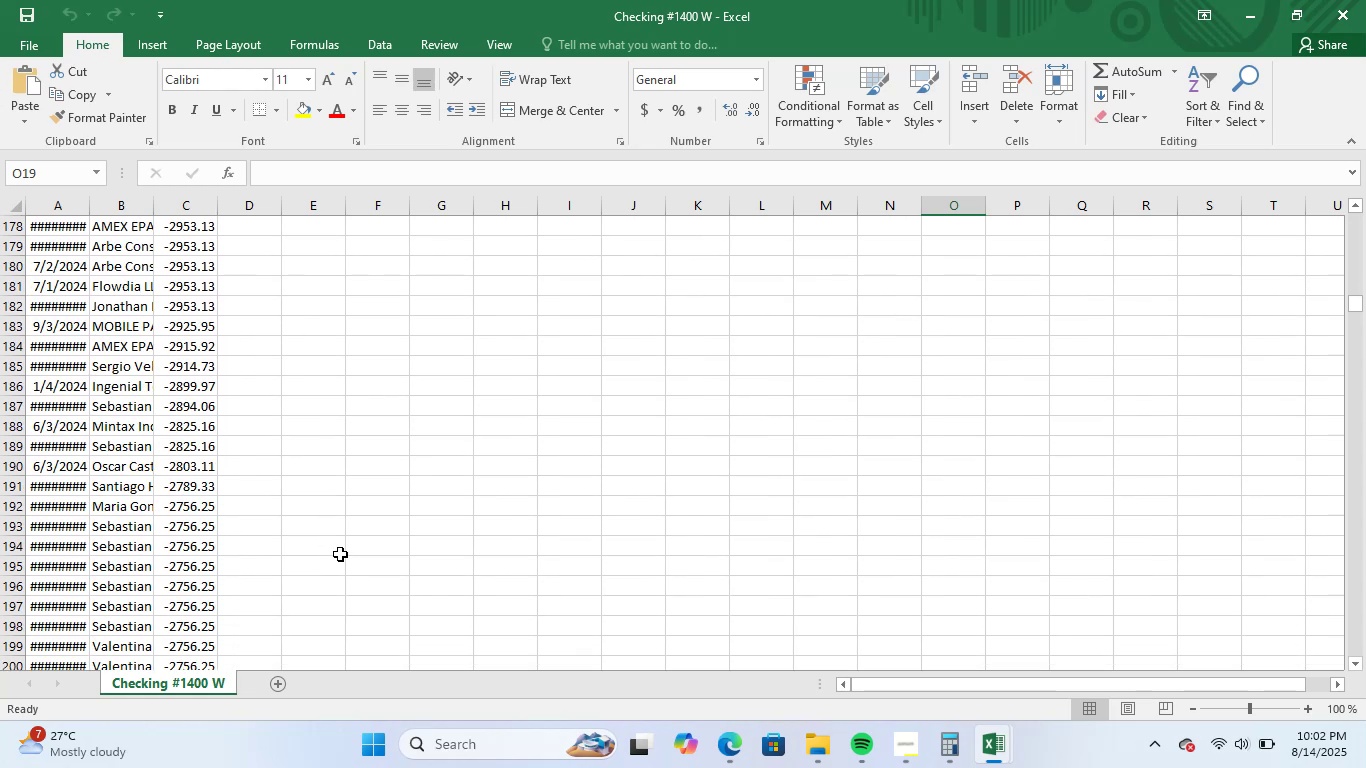 
scroll: coordinate [352, 541], scroll_direction: down, amount: 13.0
 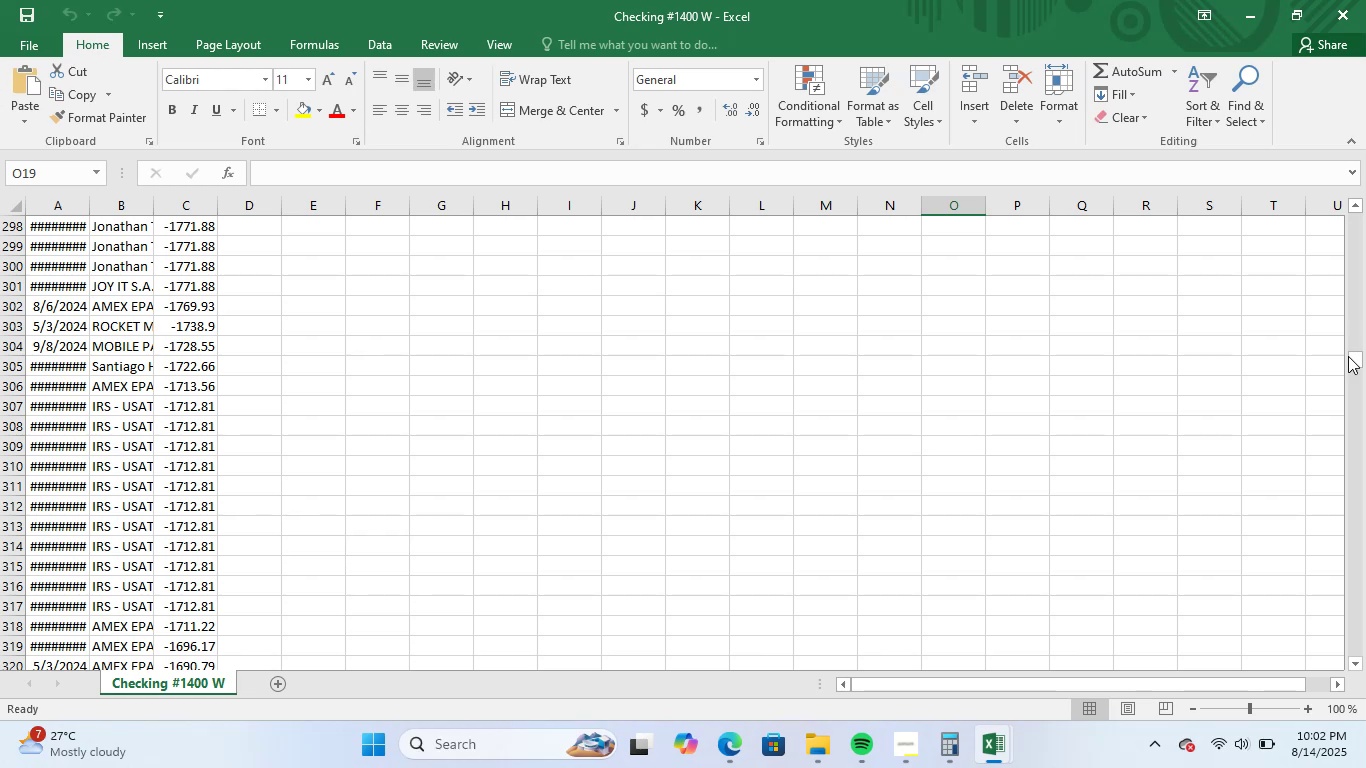 
left_click_drag(start_coordinate=[1354, 361], to_coordinate=[1365, 715])
 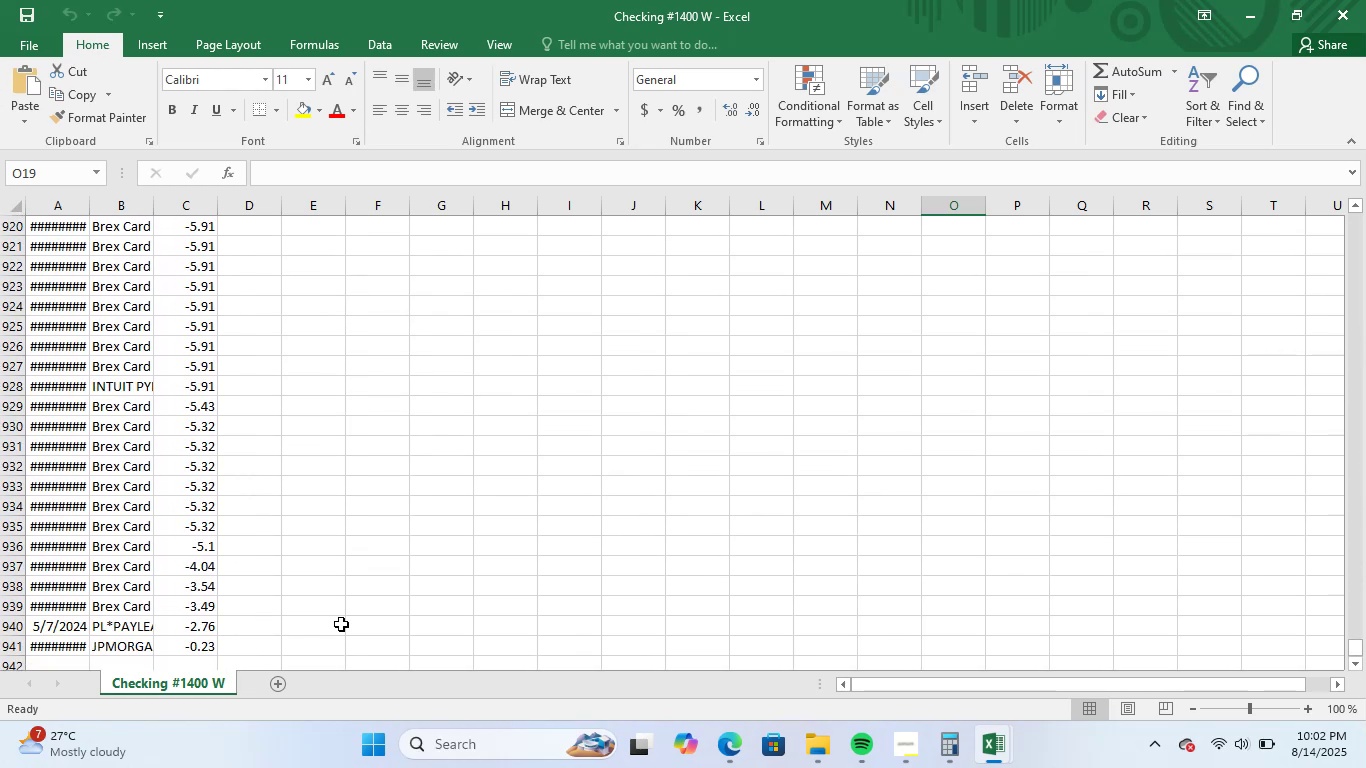 
scroll: coordinate [381, 524], scroll_direction: up, amount: 59.0
 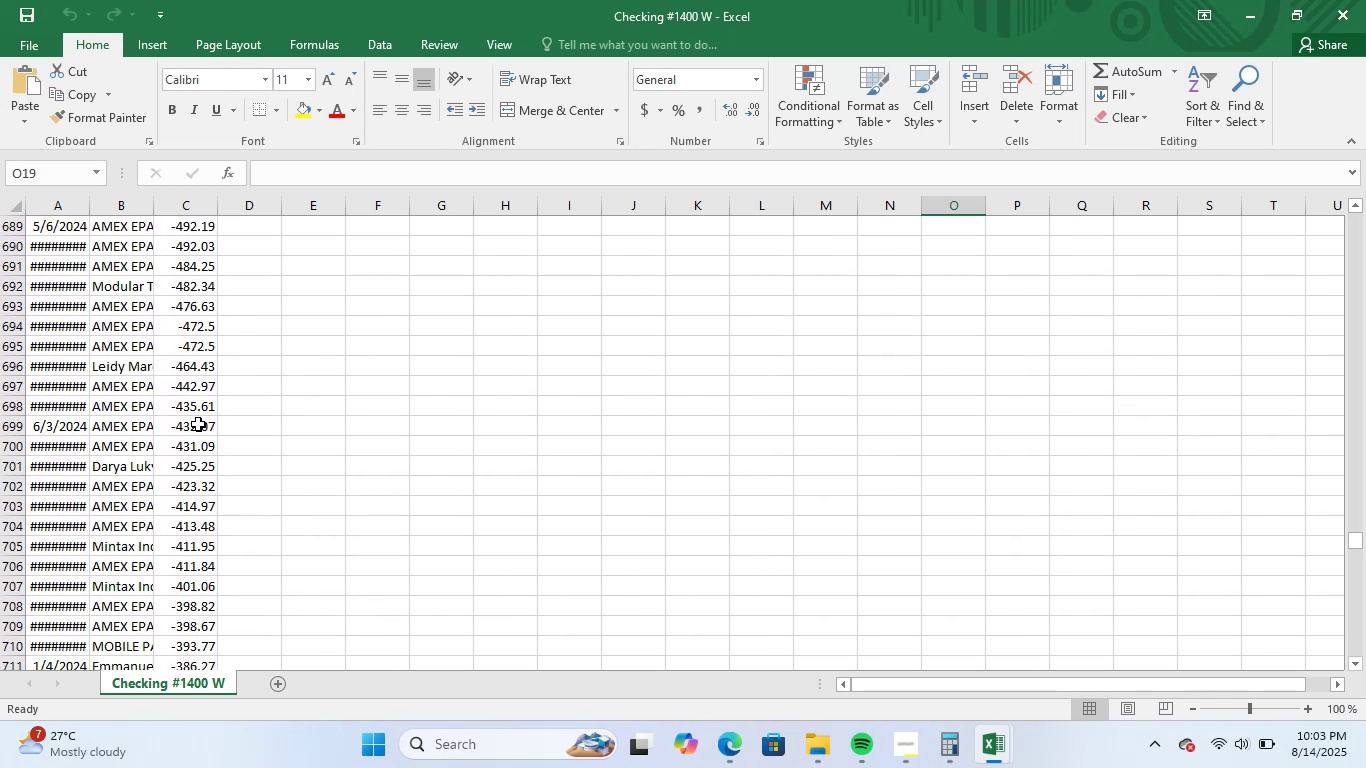 
left_click_drag(start_coordinate=[200, 383], to_coordinate=[200, 508])
 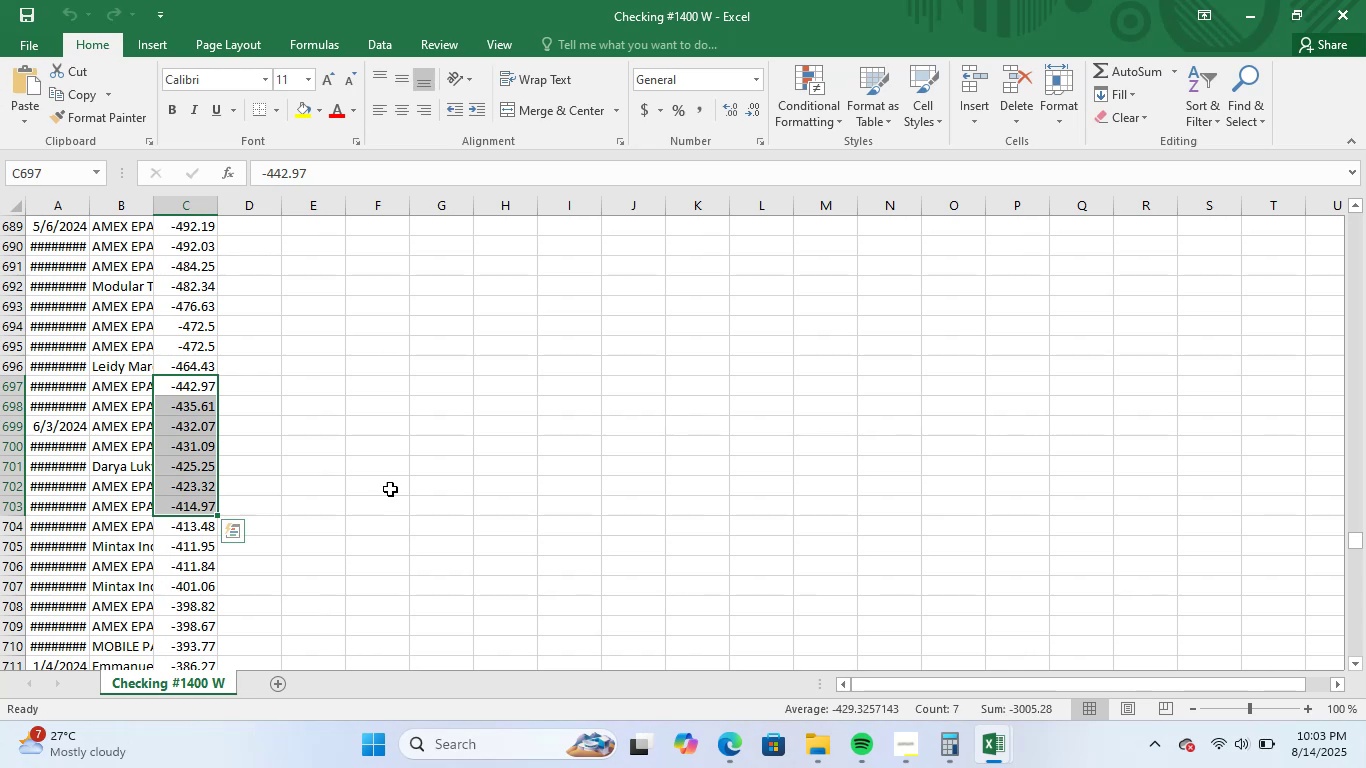 
left_click([390, 489])
 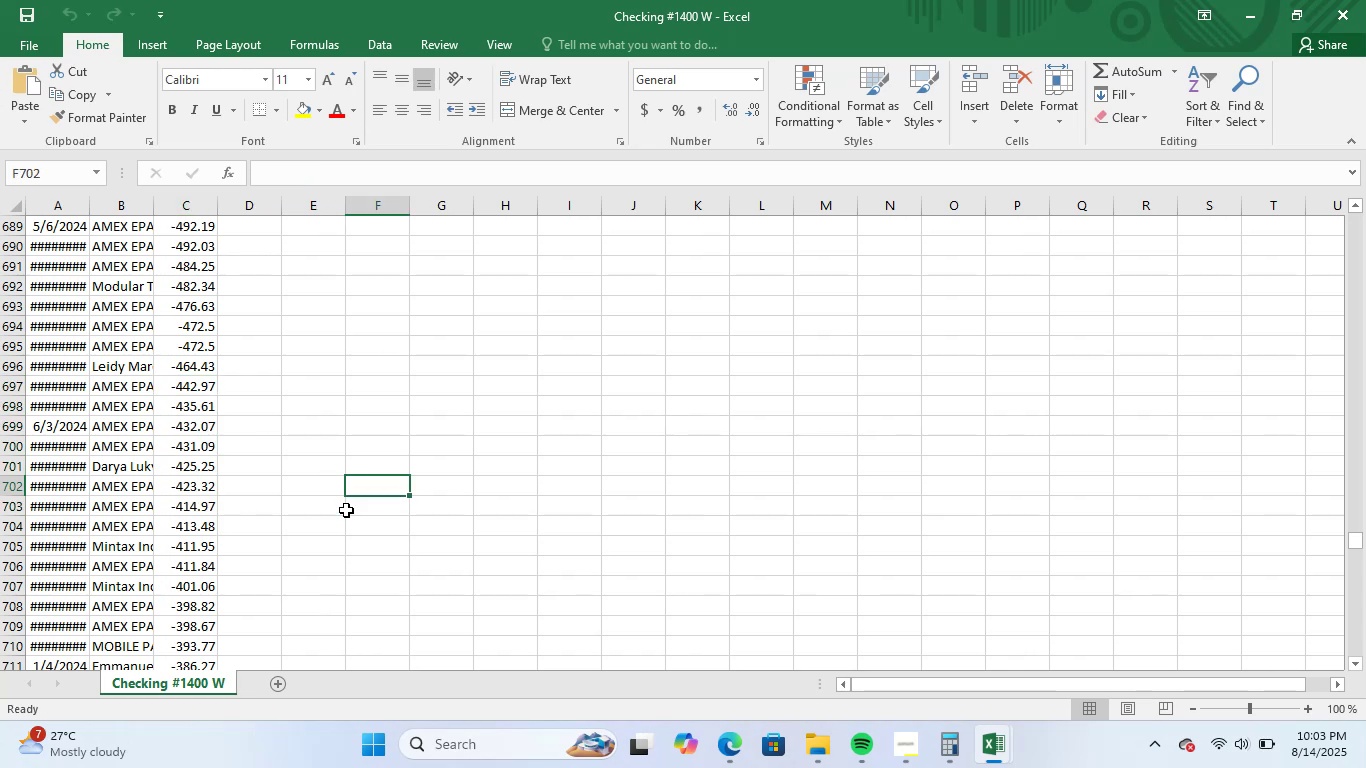 
scroll: coordinate [252, 540], scroll_direction: up, amount: 17.0
 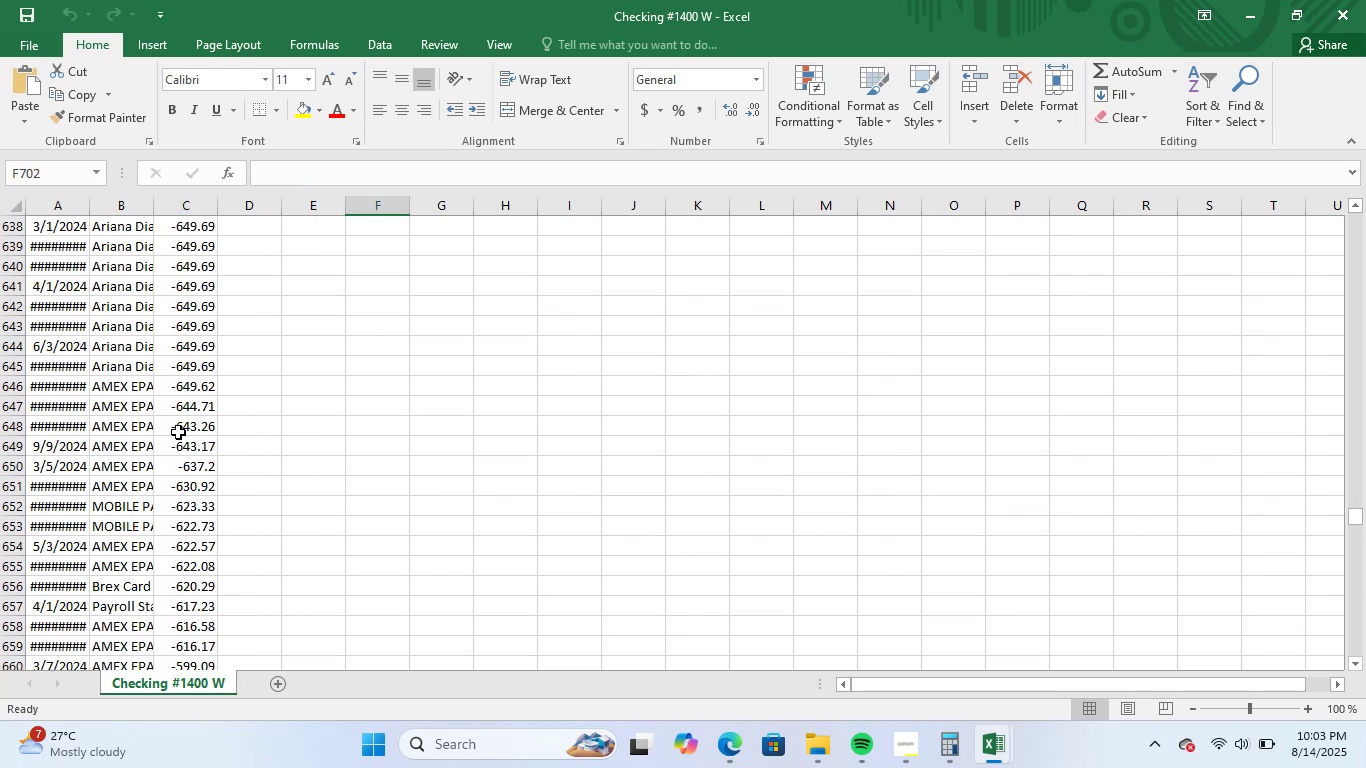 
left_click_drag(start_coordinate=[206, 410], to_coordinate=[205, 477])
 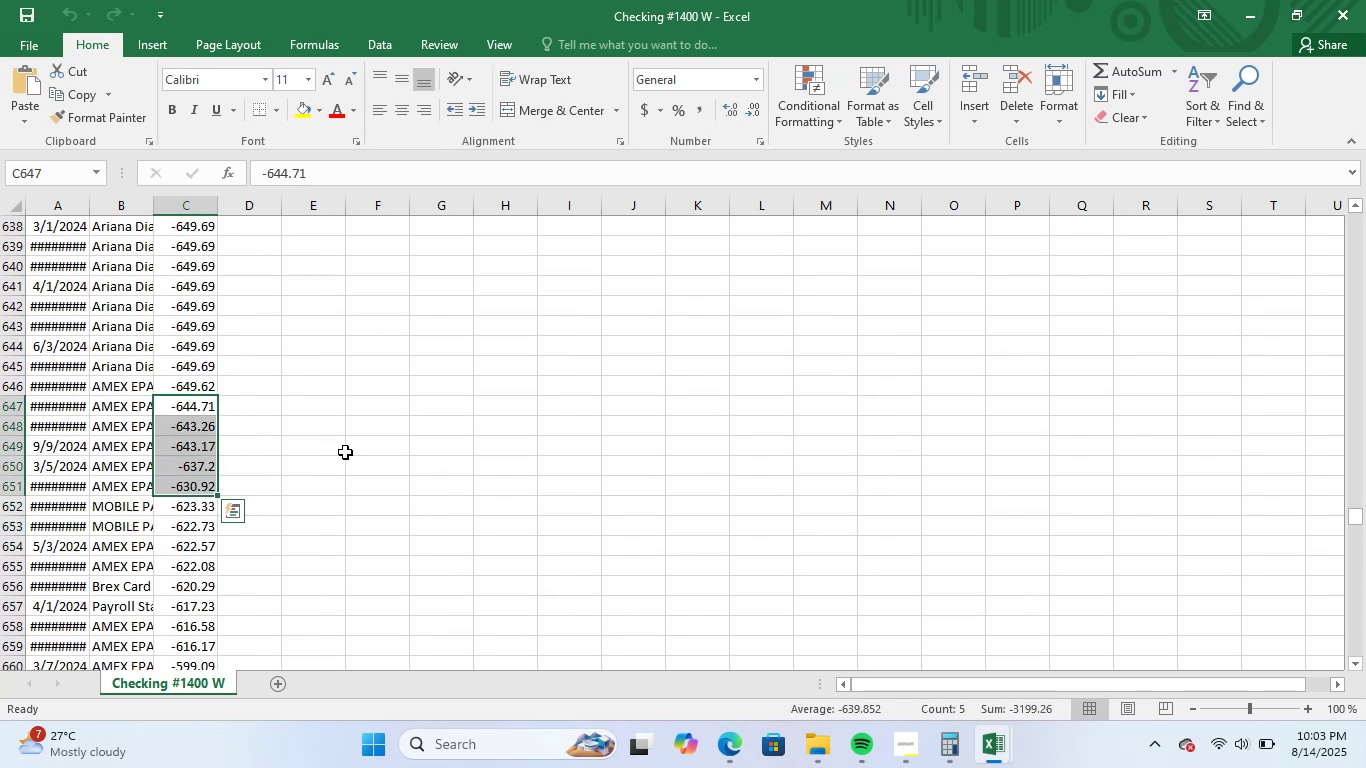 
left_click([356, 450])
 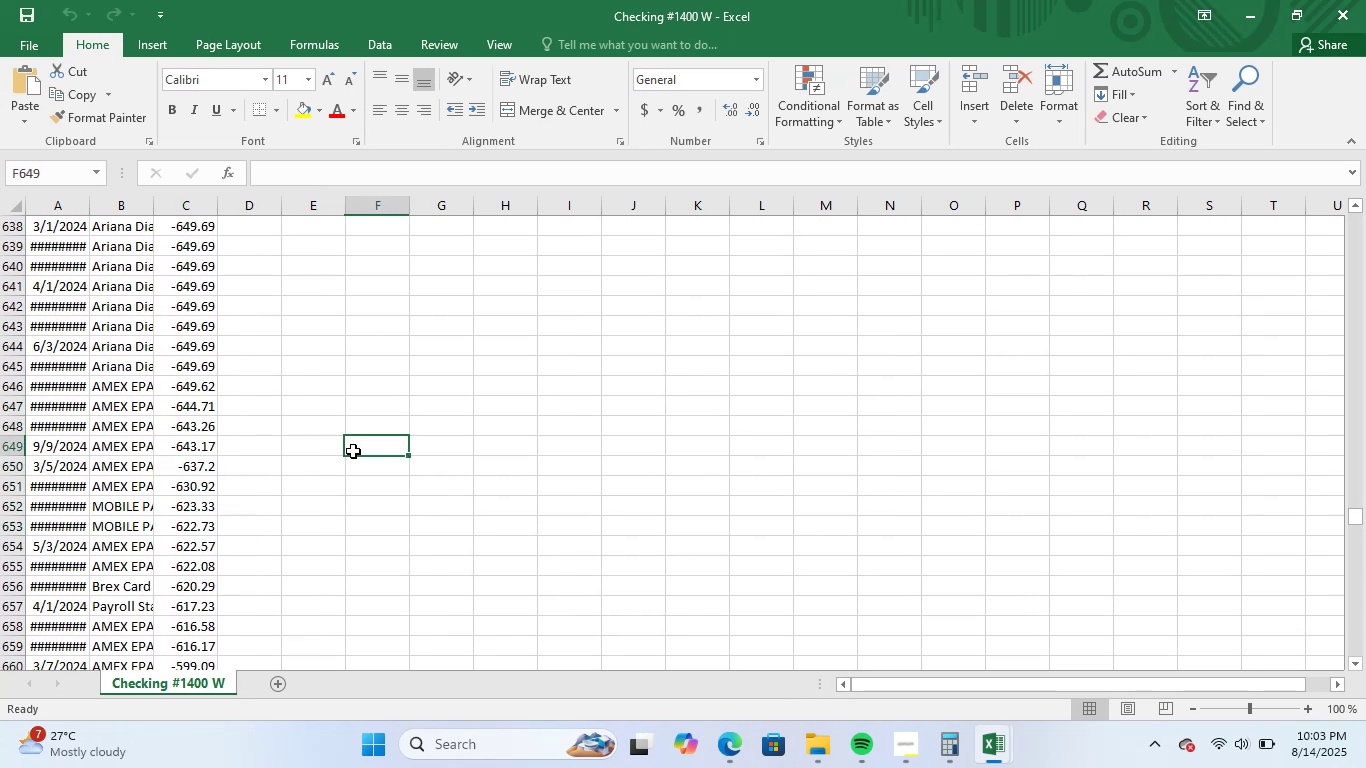 
scroll: coordinate [344, 538], scroll_direction: up, amount: 58.0
 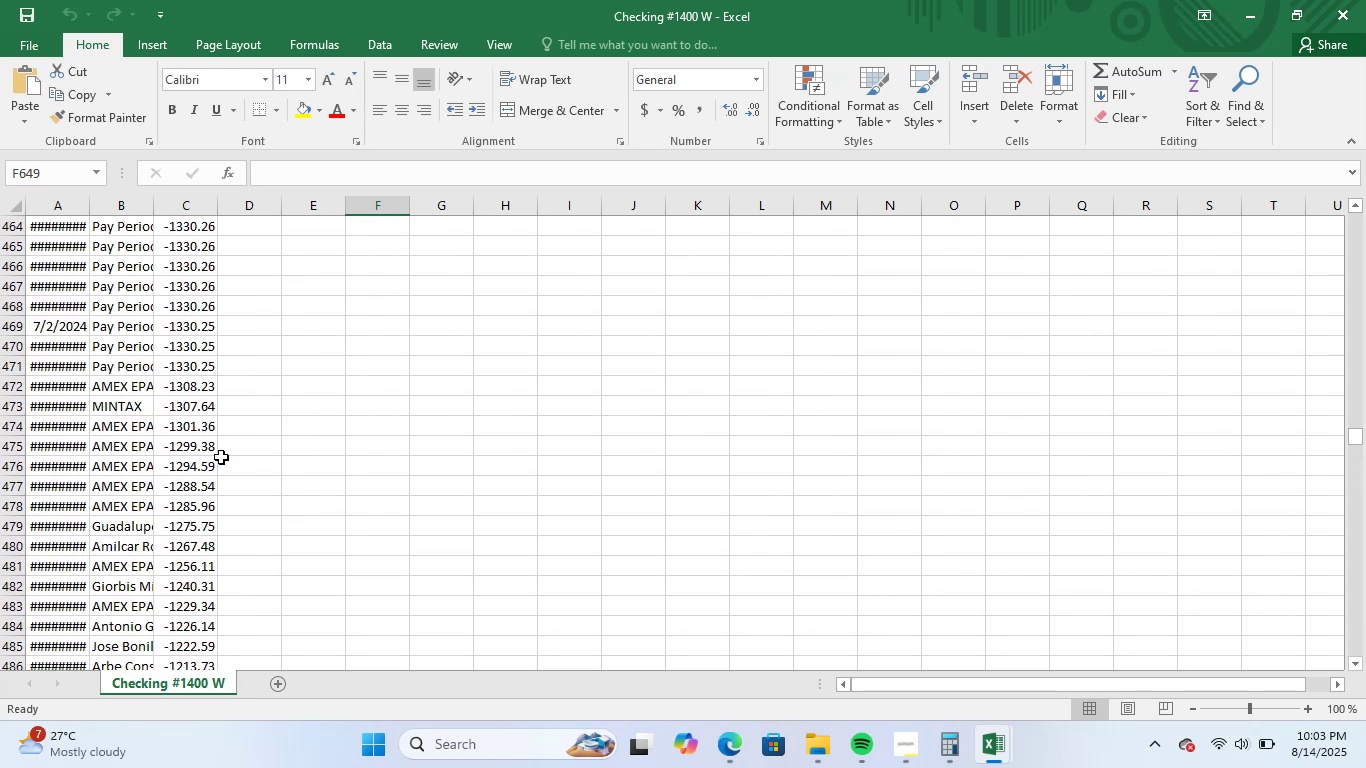 
left_click_drag(start_coordinate=[194, 396], to_coordinate=[189, 440])
 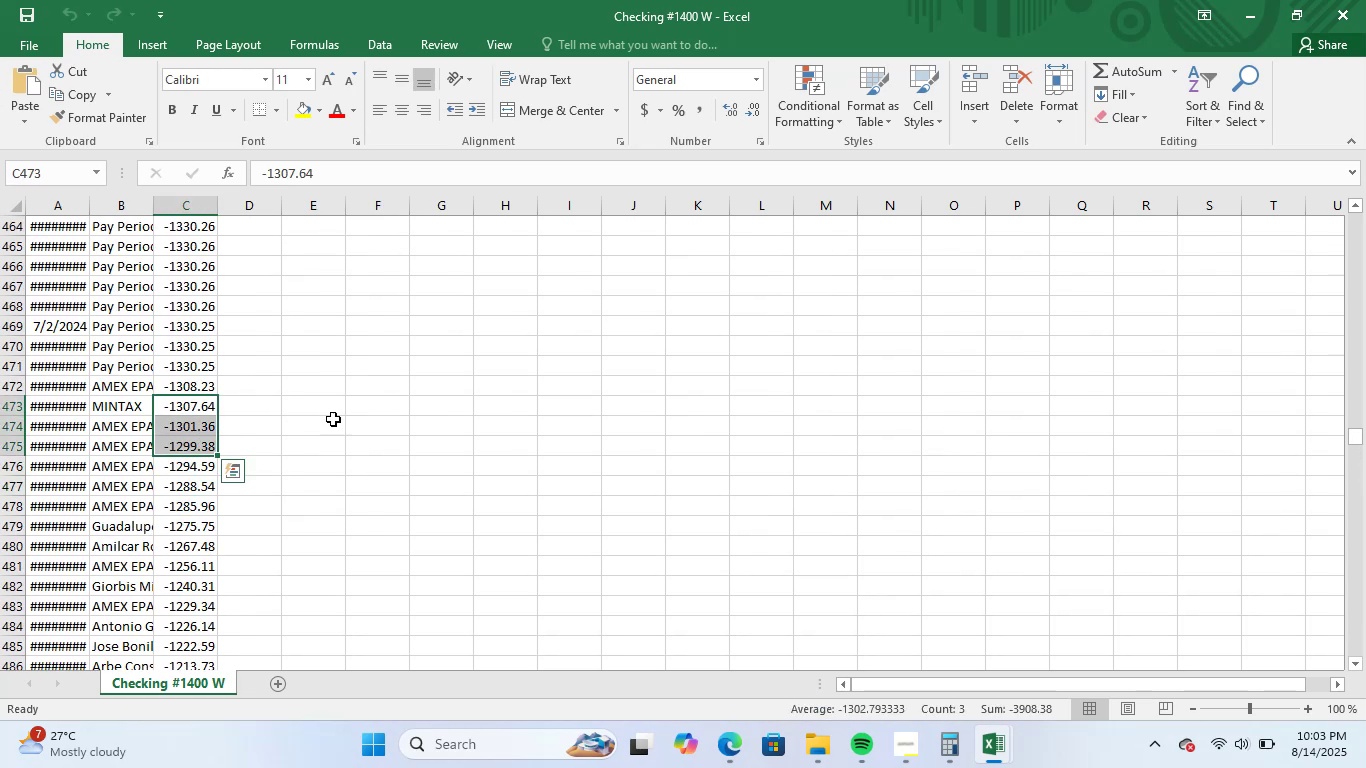 
left_click([341, 418])
 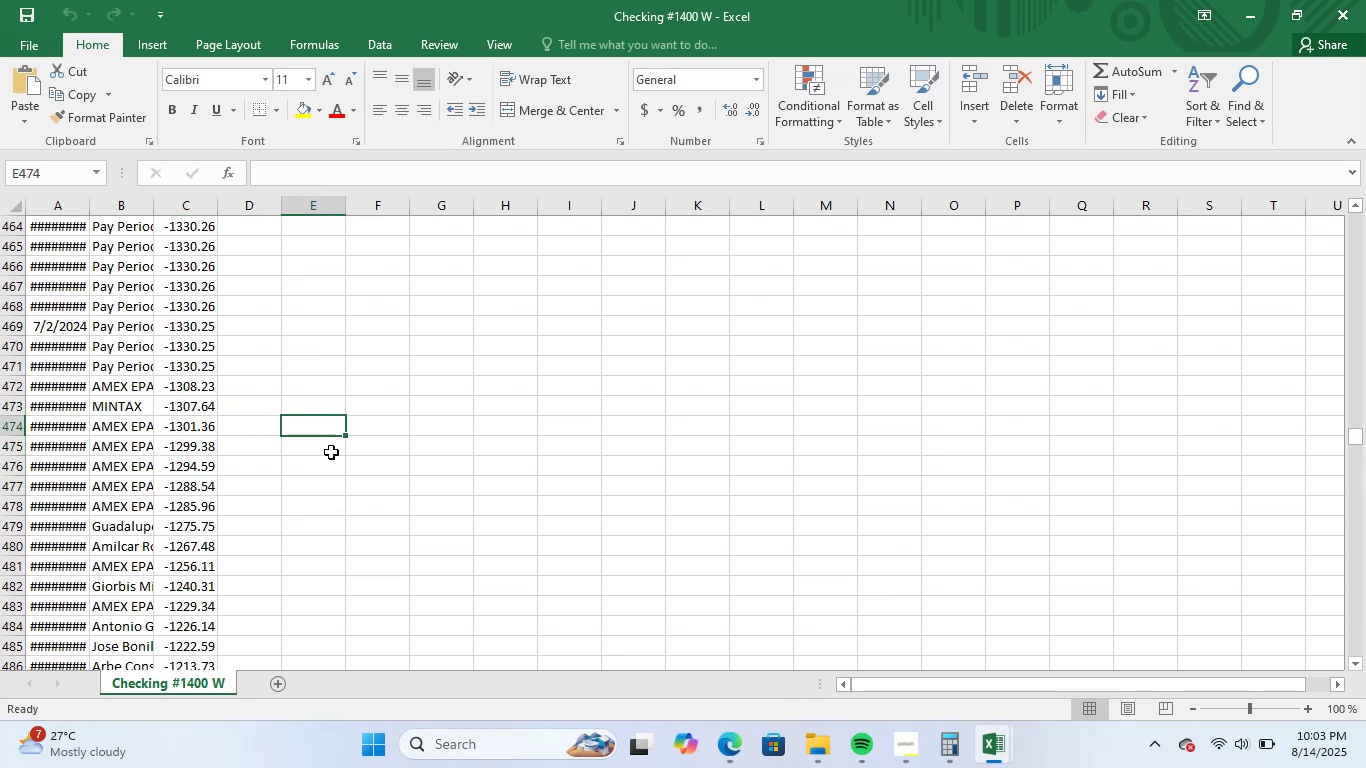 
scroll: coordinate [483, 574], scroll_direction: up, amount: 50.0
 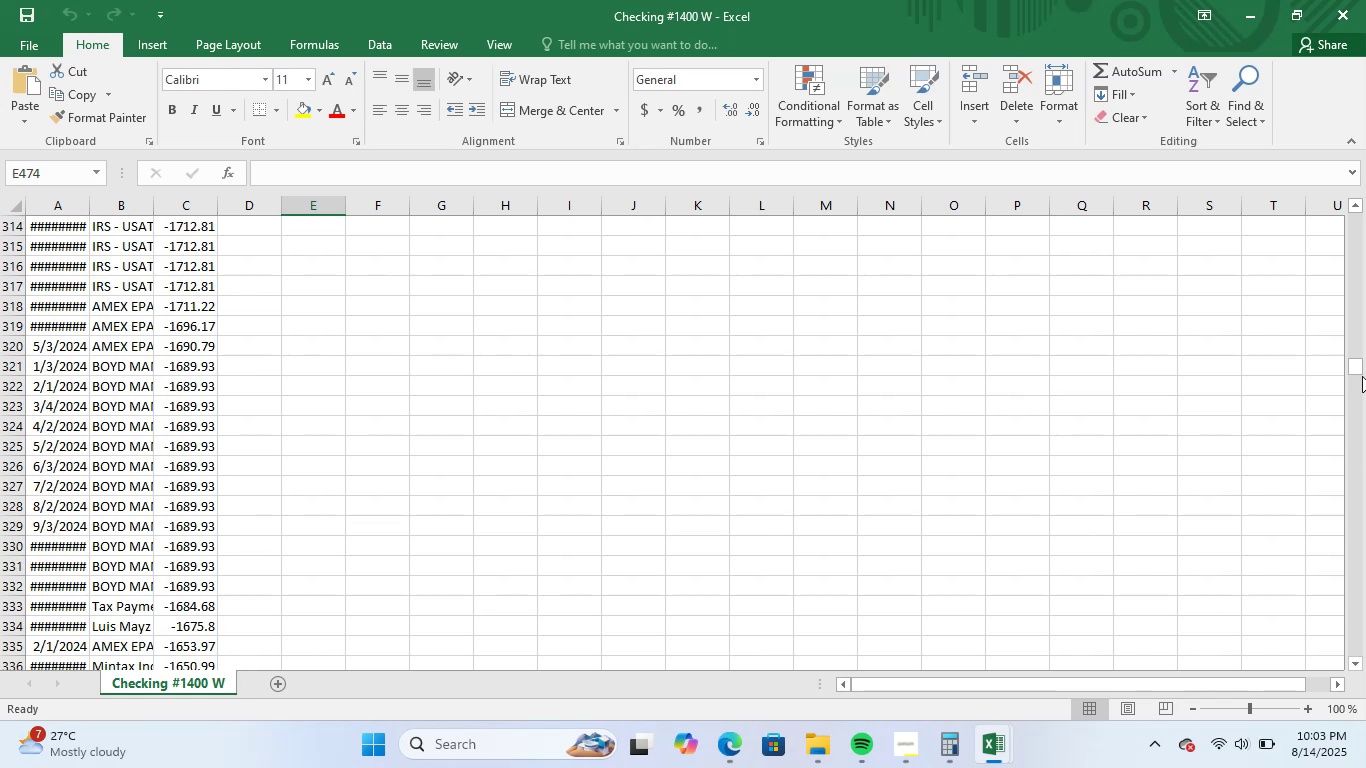 
left_click_drag(start_coordinate=[1352, 366], to_coordinate=[1356, 317])
 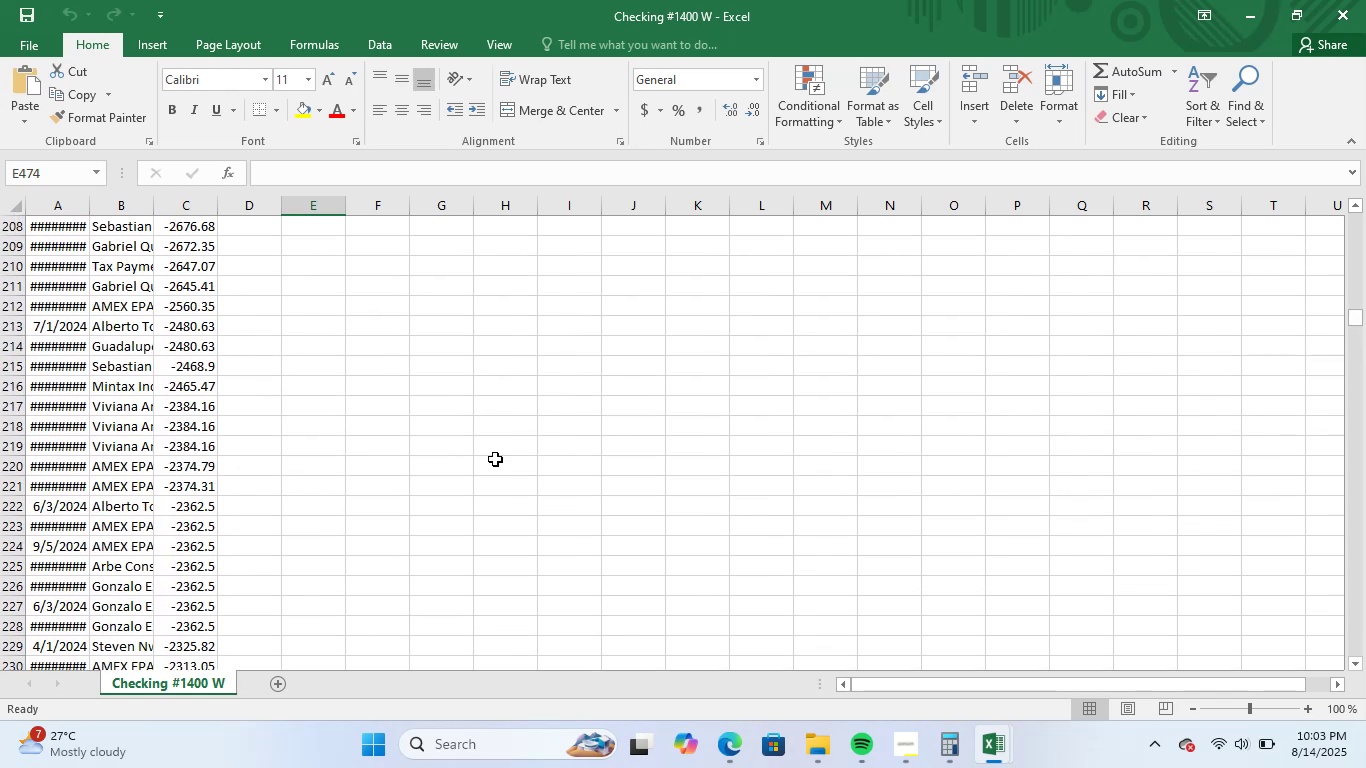 
left_click([479, 461])
 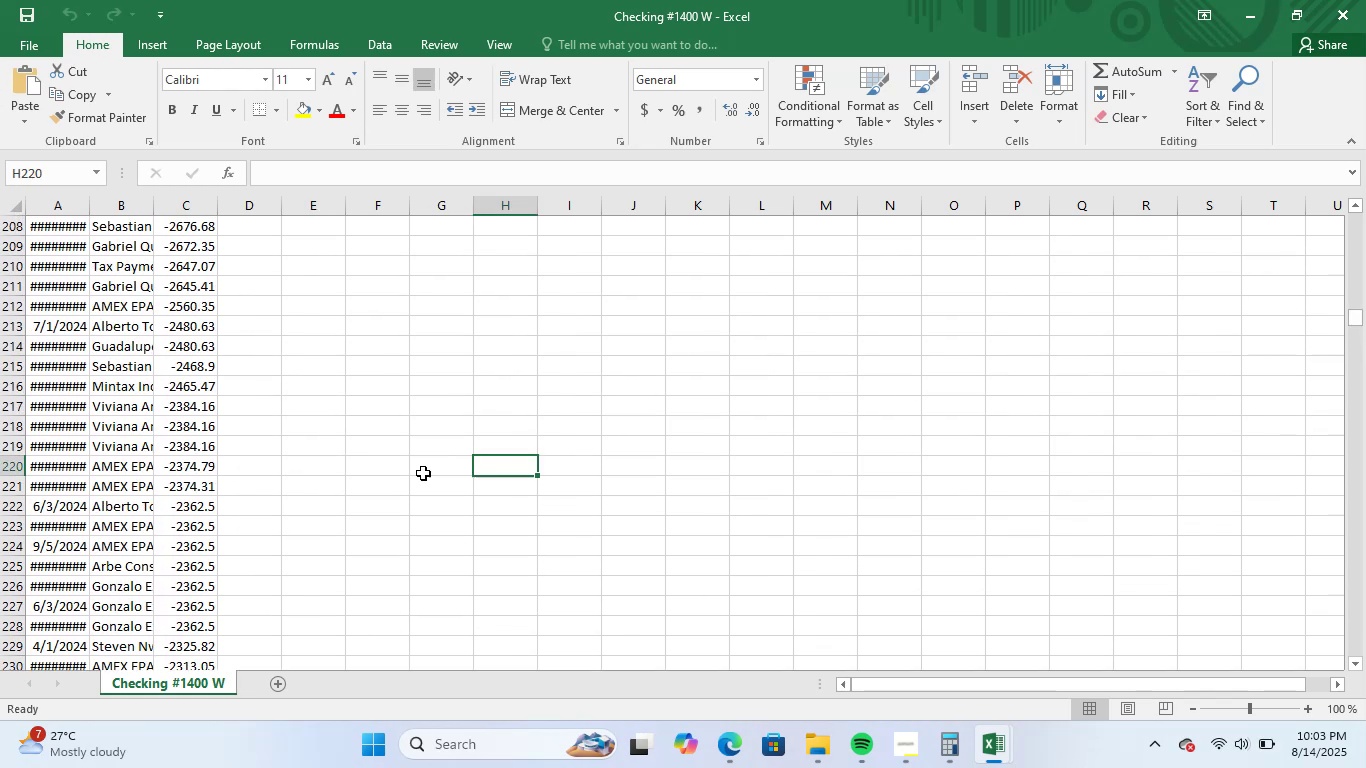 
scroll: coordinate [332, 501], scroll_direction: up, amount: 23.0
 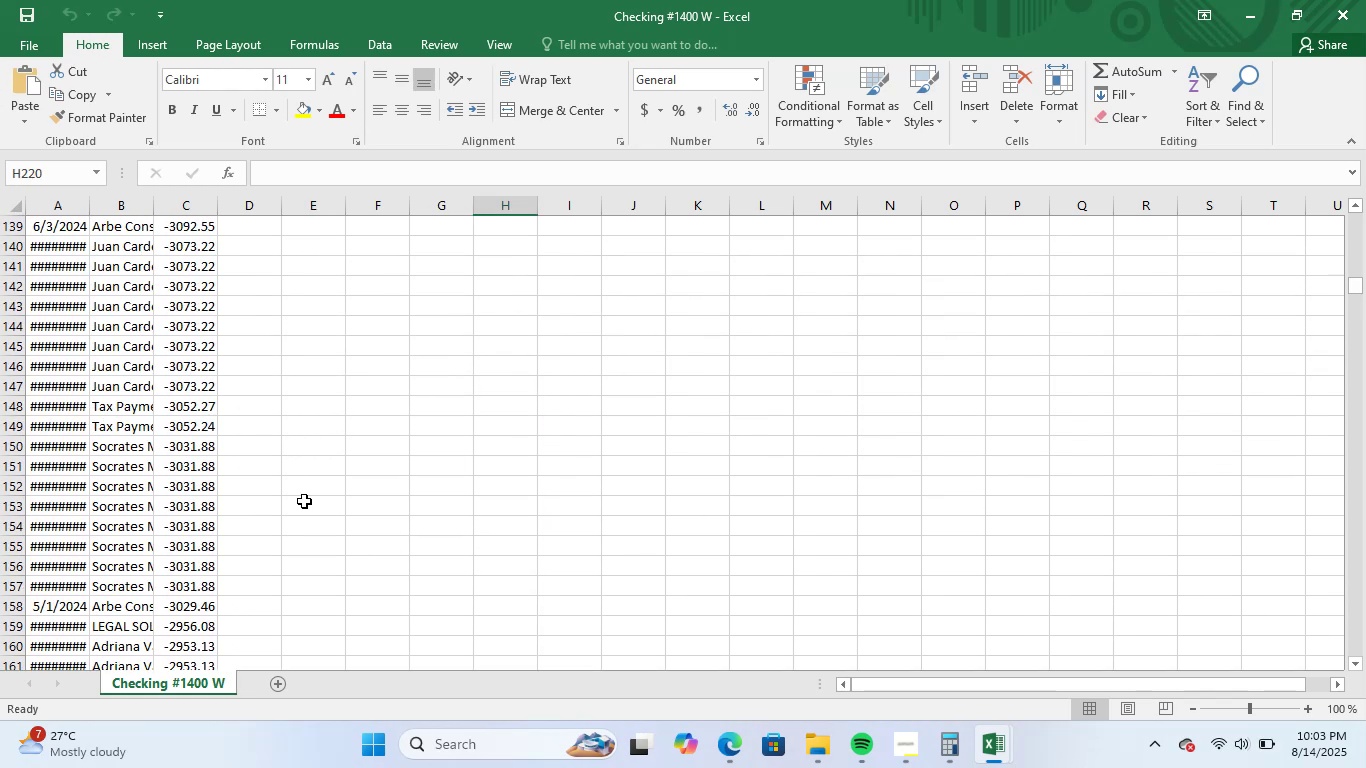 
left_click([194, 431])
 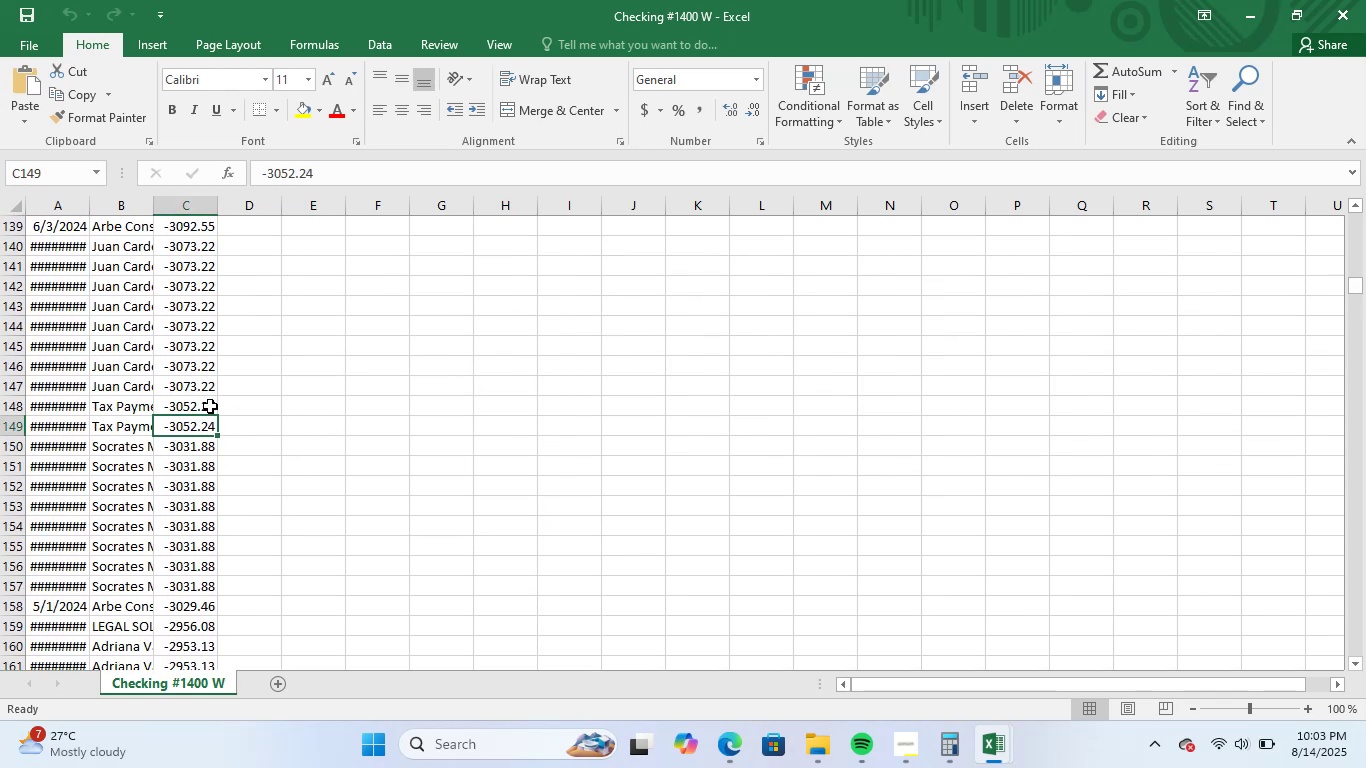 
left_click_drag(start_coordinate=[209, 406], to_coordinate=[209, 427])
 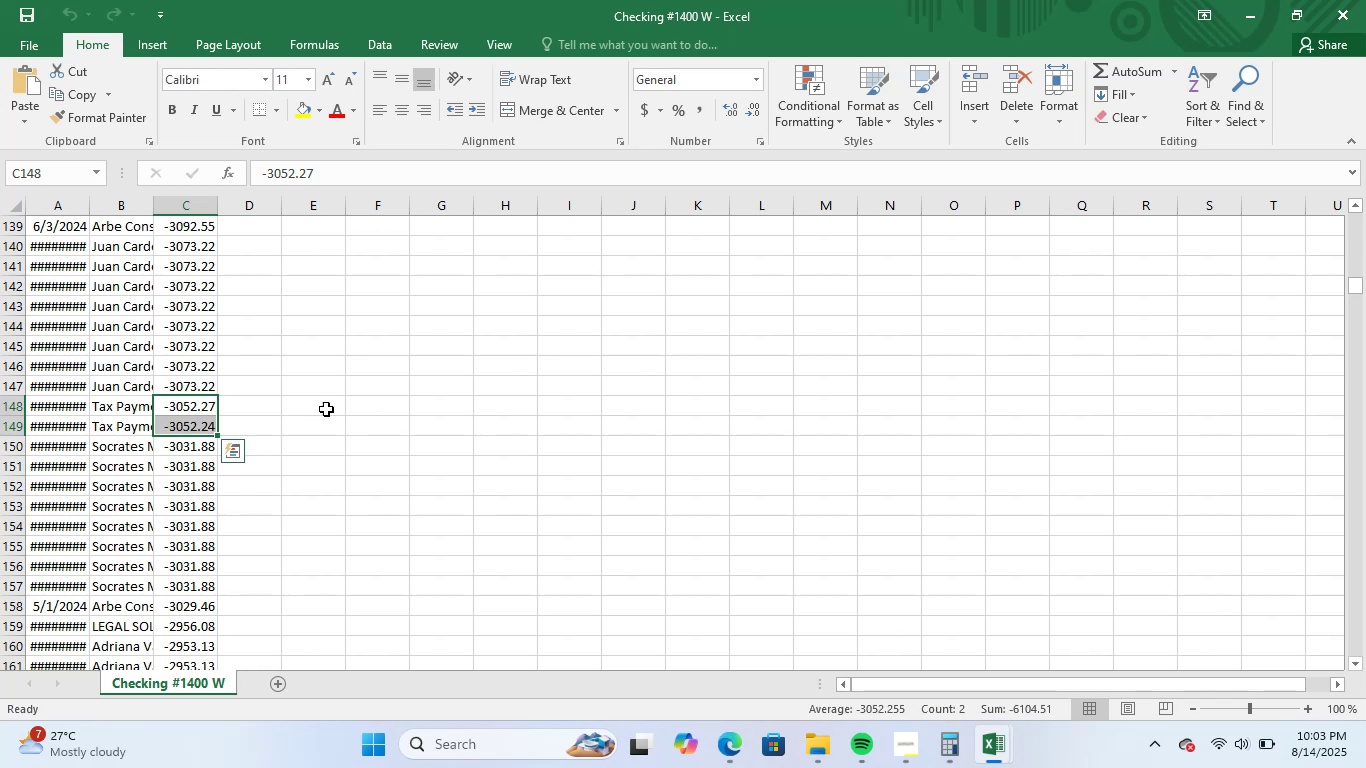 
left_click([329, 408])
 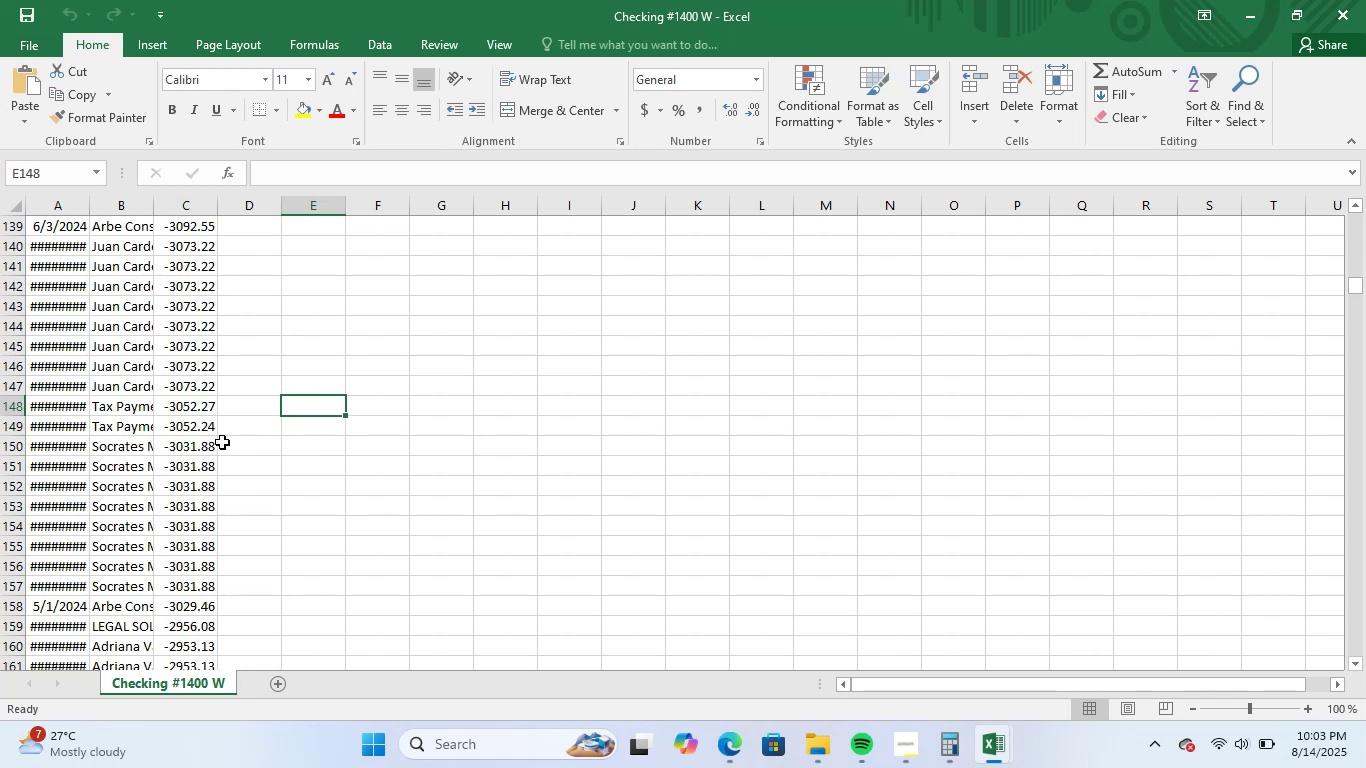 
left_click([215, 440])
 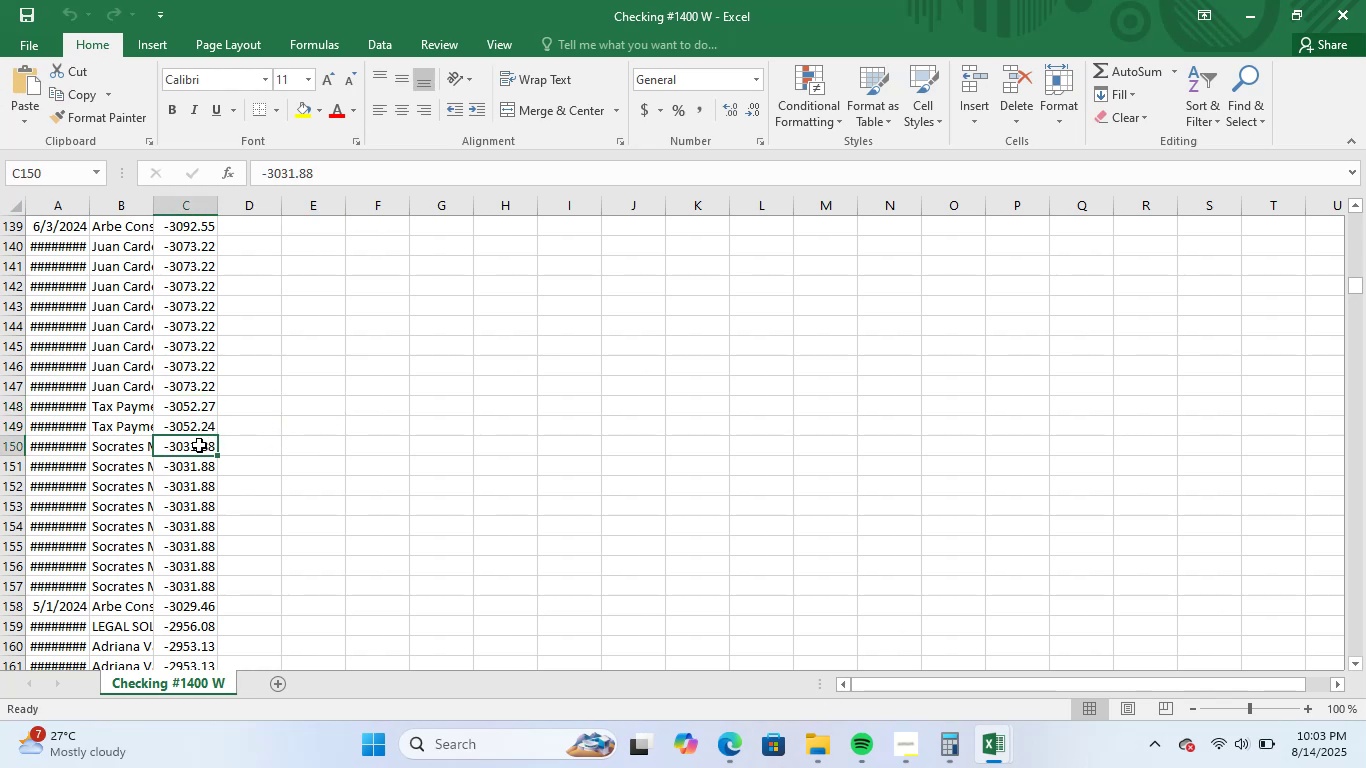 
left_click_drag(start_coordinate=[198, 446], to_coordinate=[194, 468])
 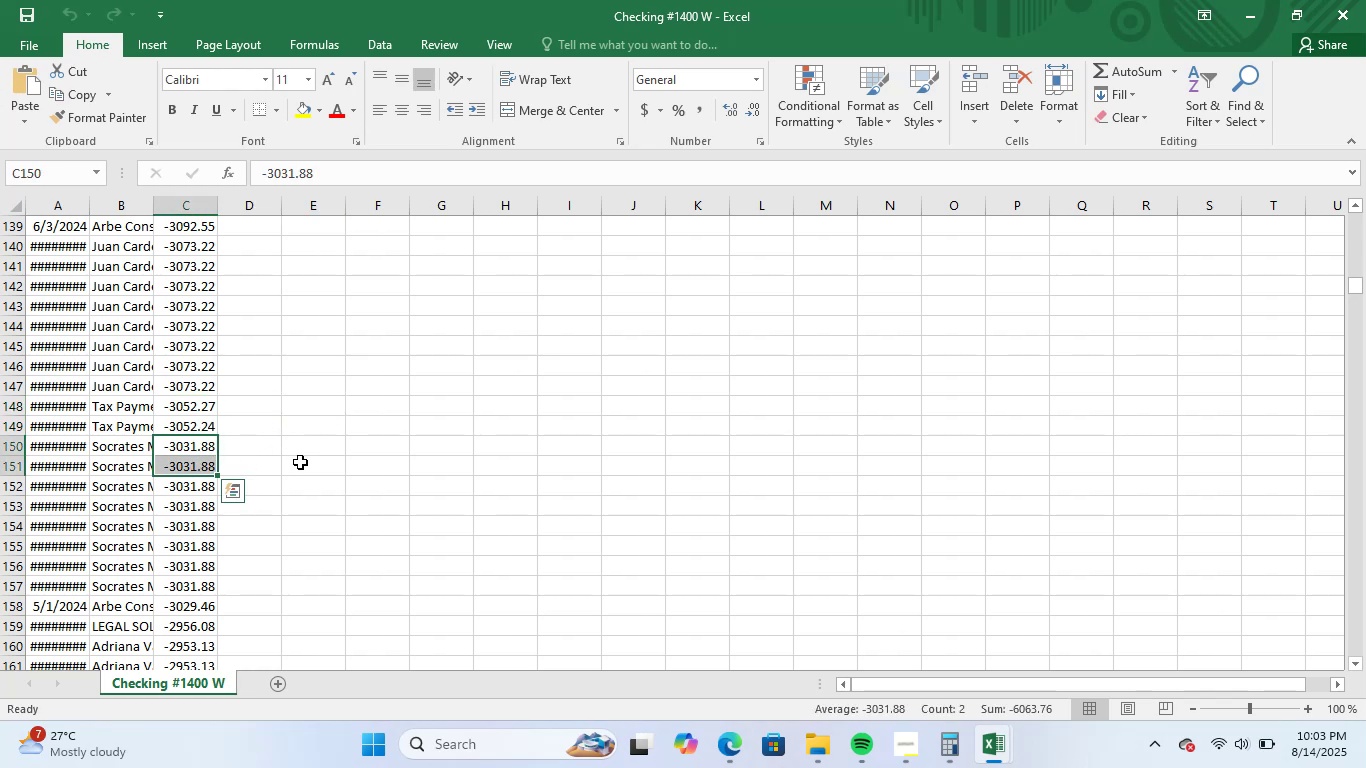 
left_click([321, 462])
 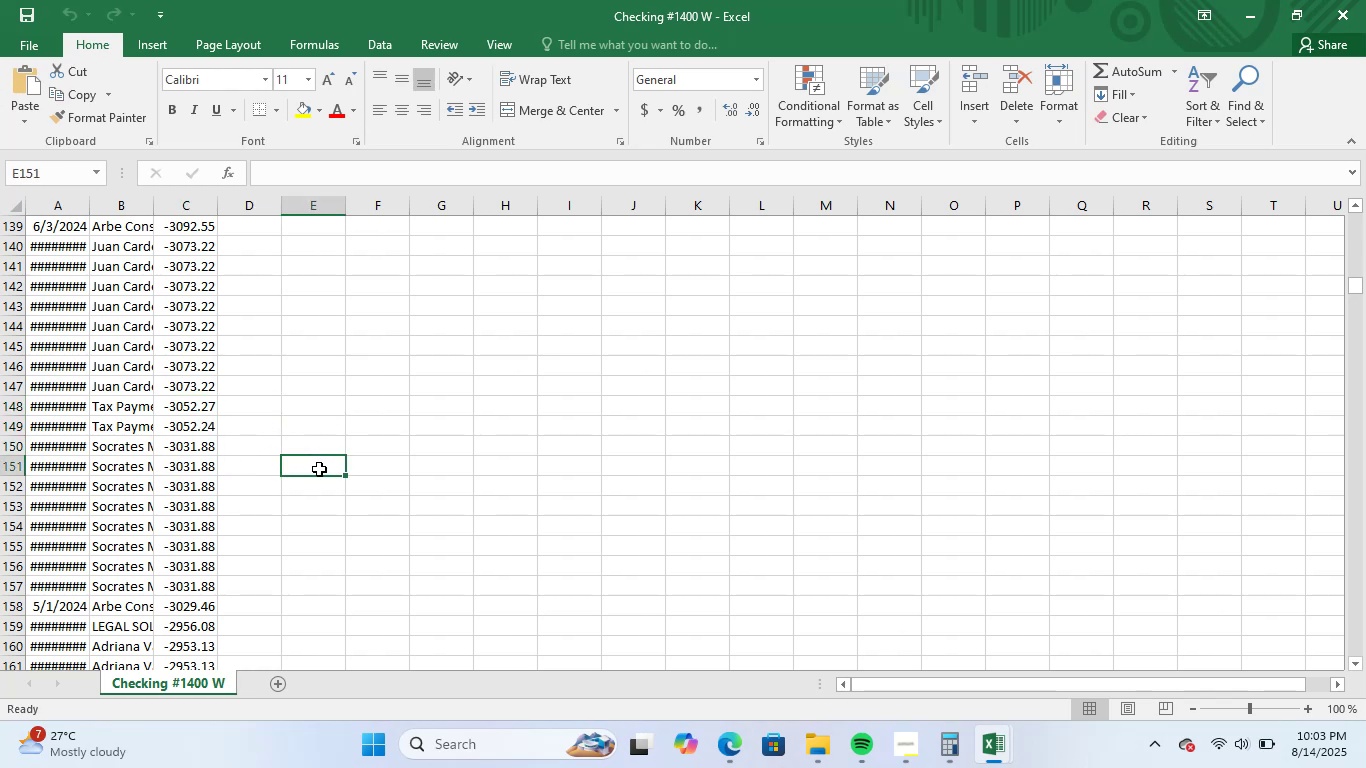 
scroll: coordinate [271, 481], scroll_direction: down, amount: 10.0
 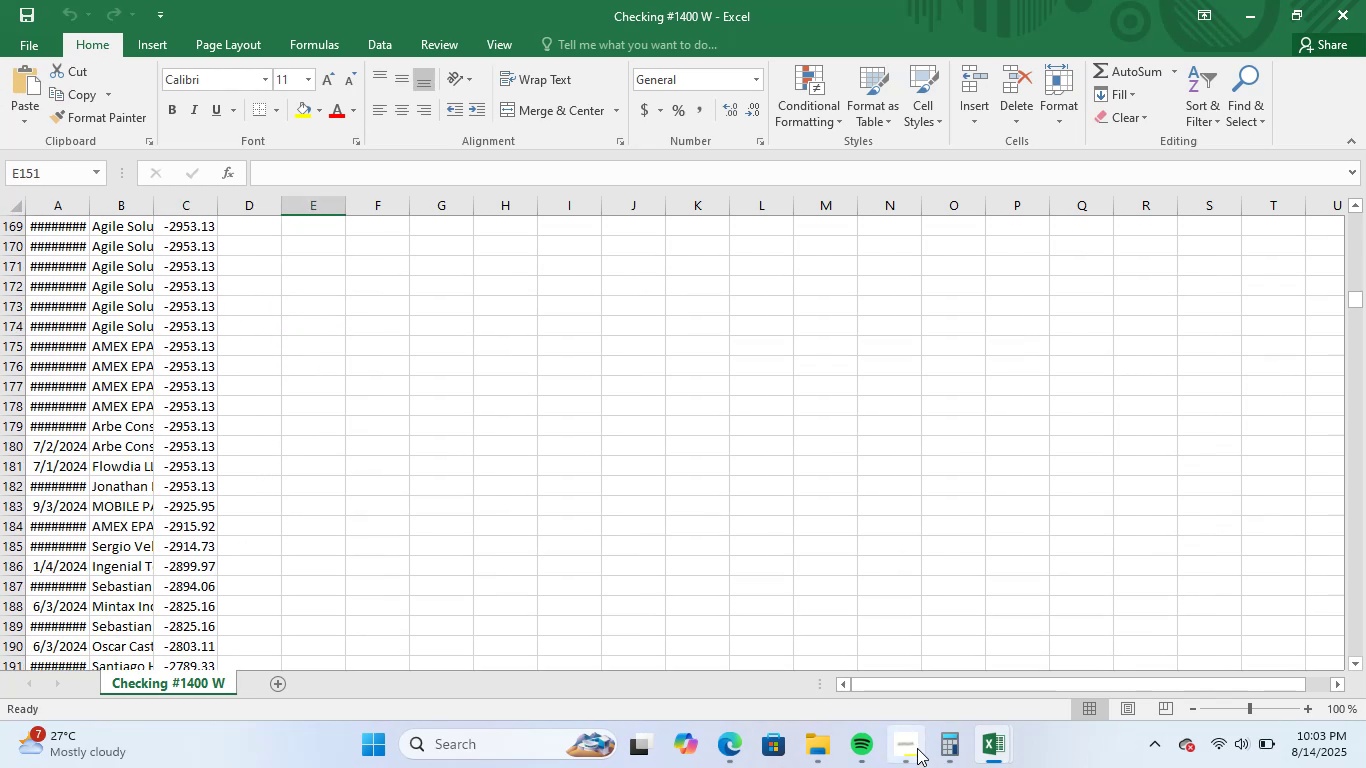 
left_click([945, 744])
 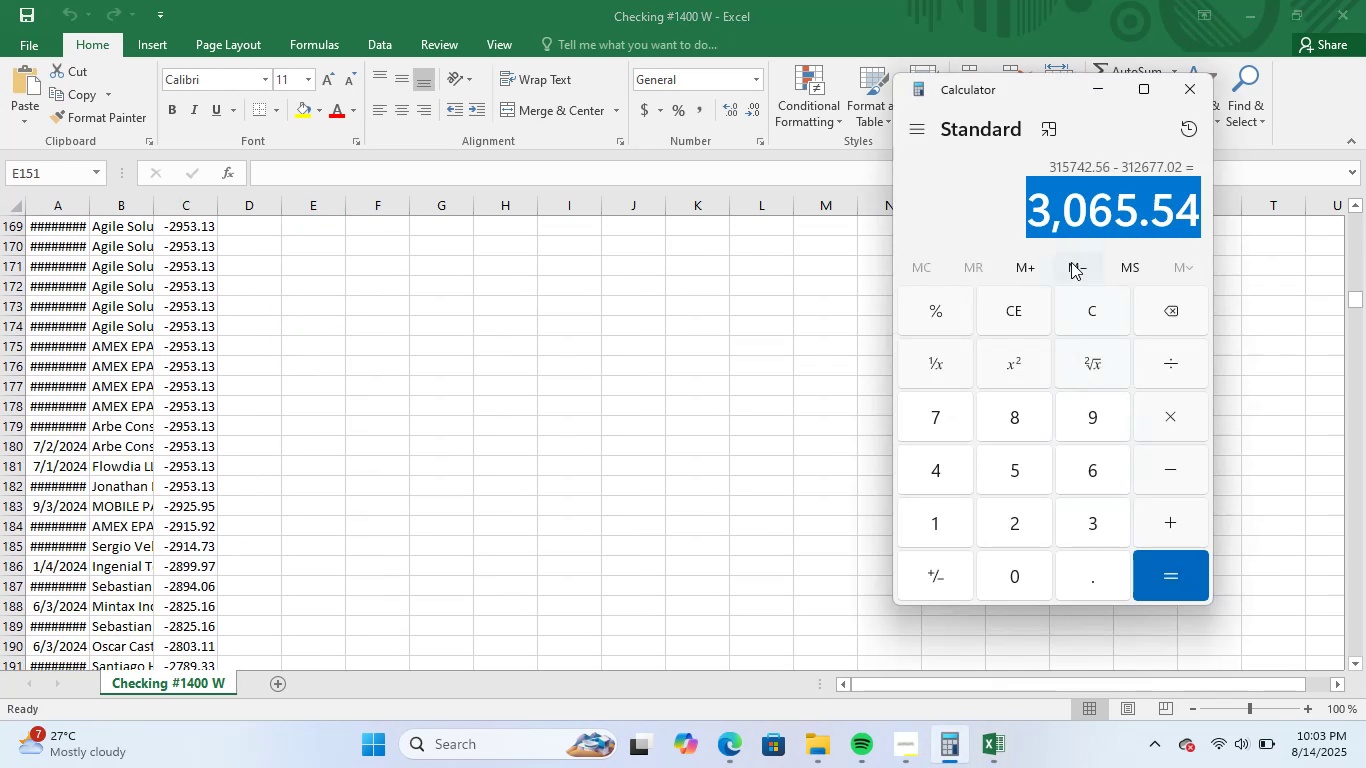 
left_click([960, 212])
 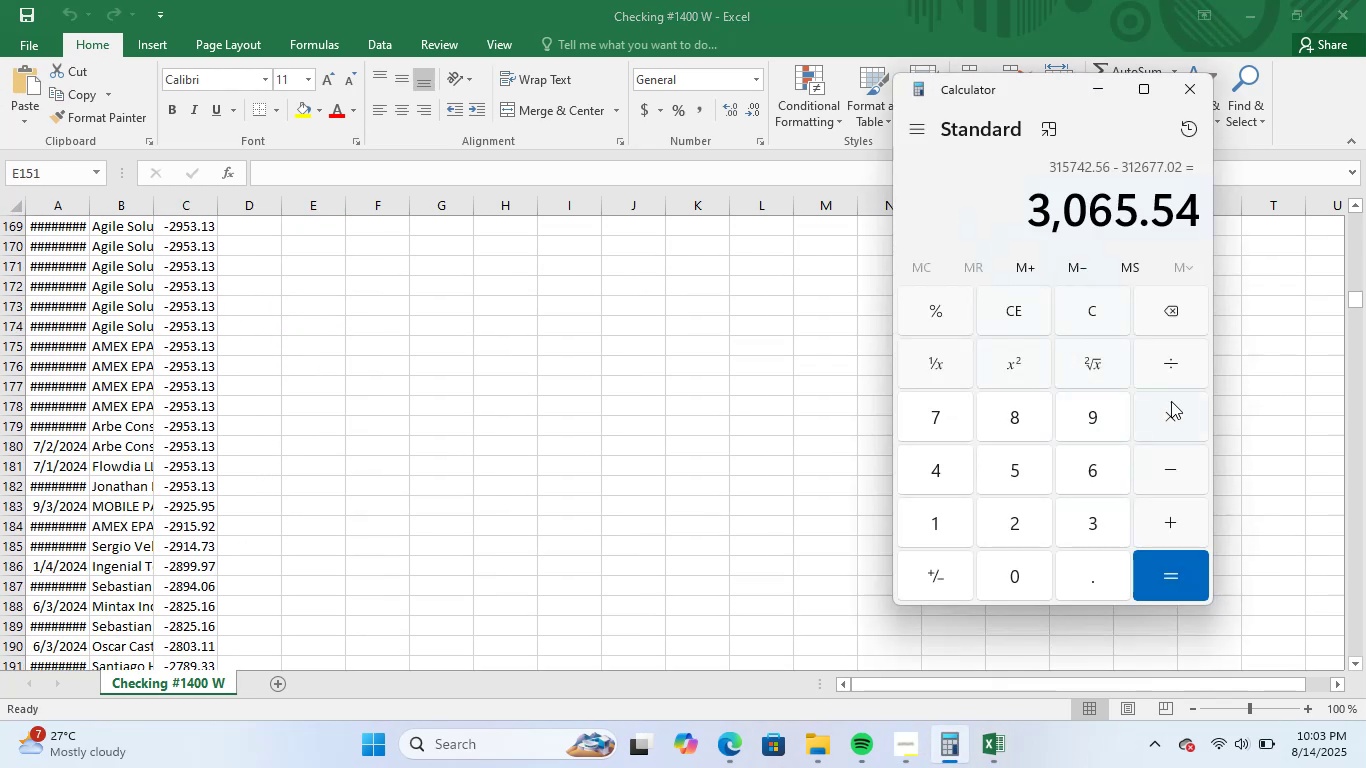 
left_click([1188, 367])
 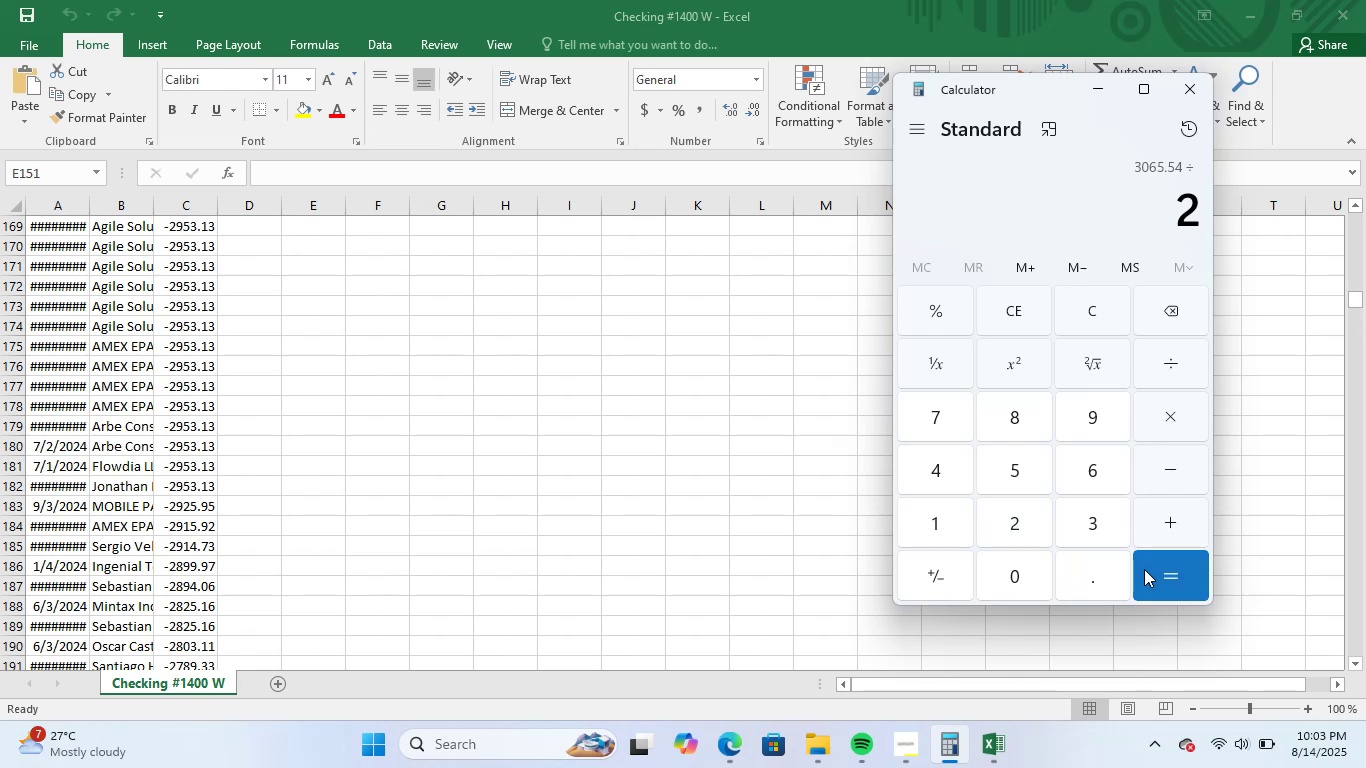 
left_click([1175, 574])
 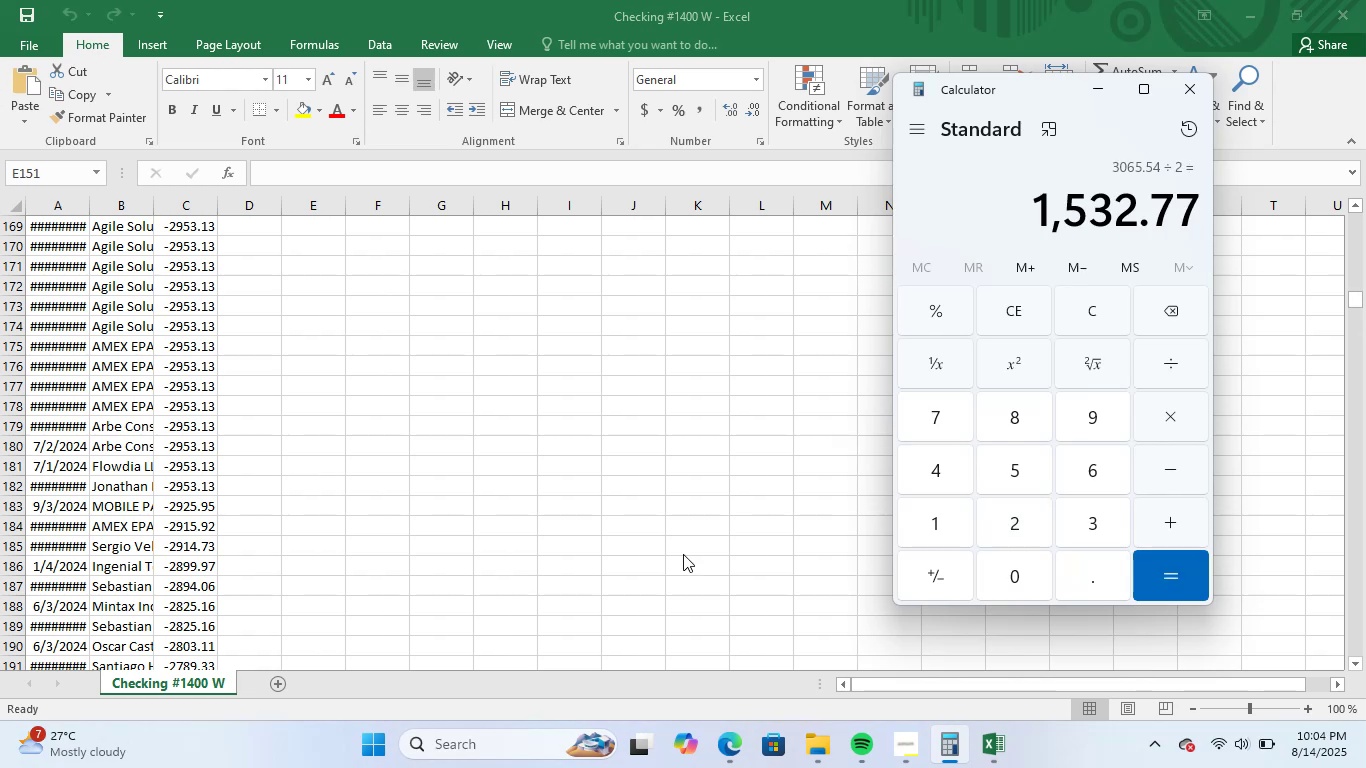 
left_click([603, 535])
 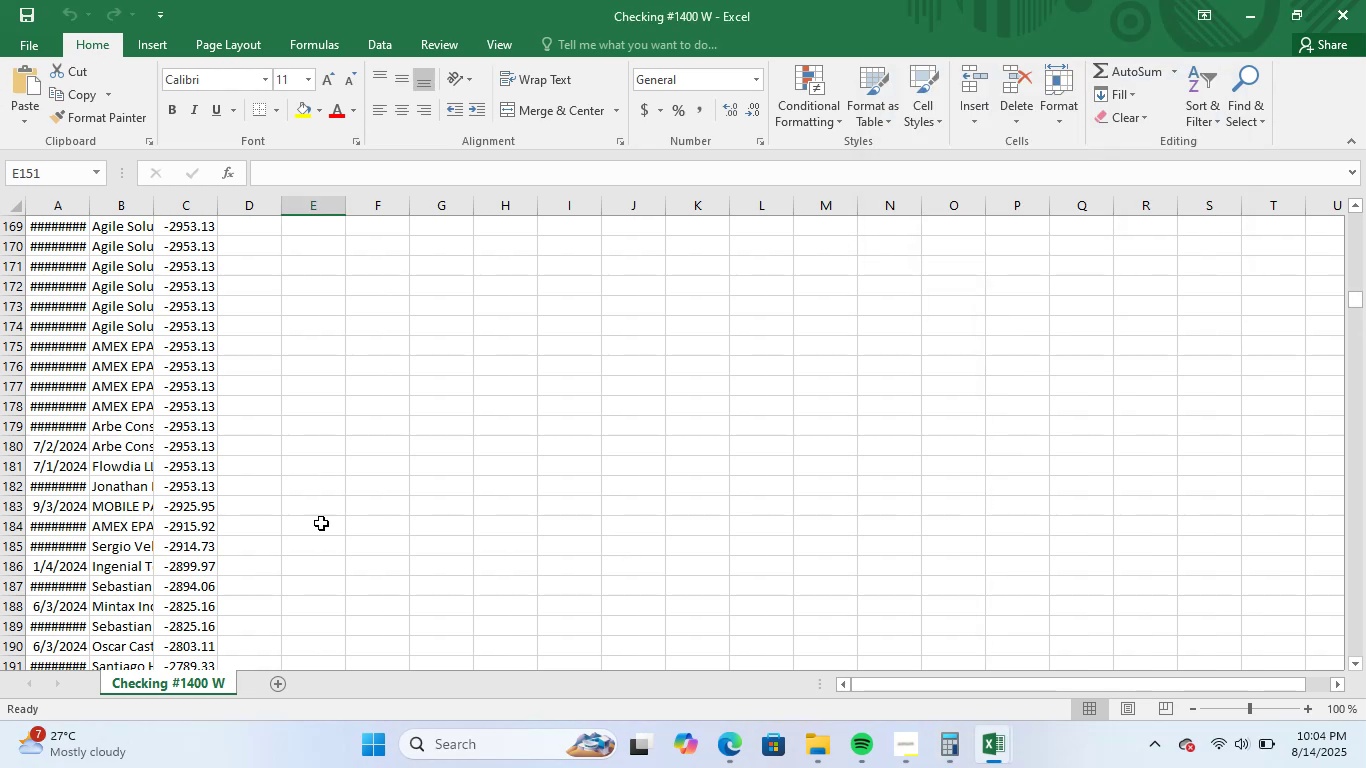 
scroll: coordinate [358, 555], scroll_direction: down, amount: 60.0
 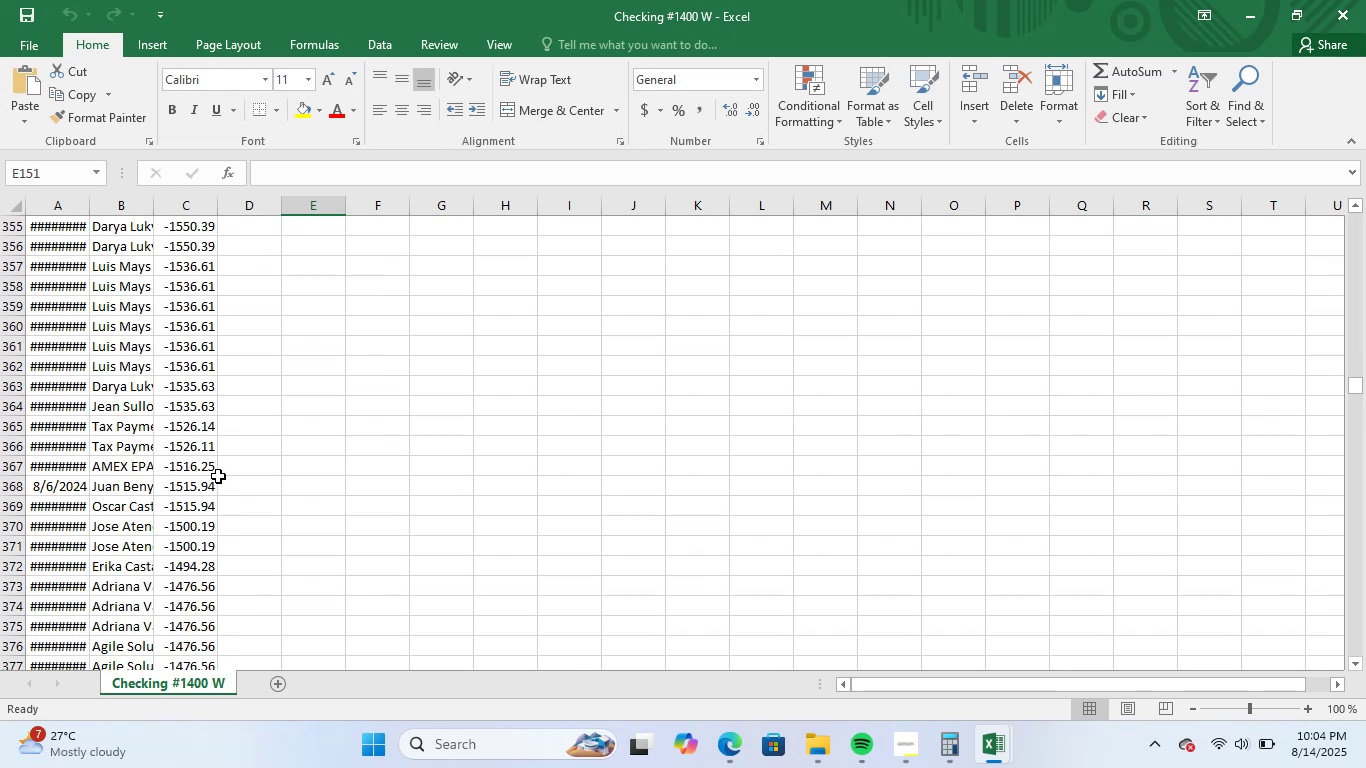 
left_click_drag(start_coordinate=[203, 470], to_coordinate=[204, 486])
 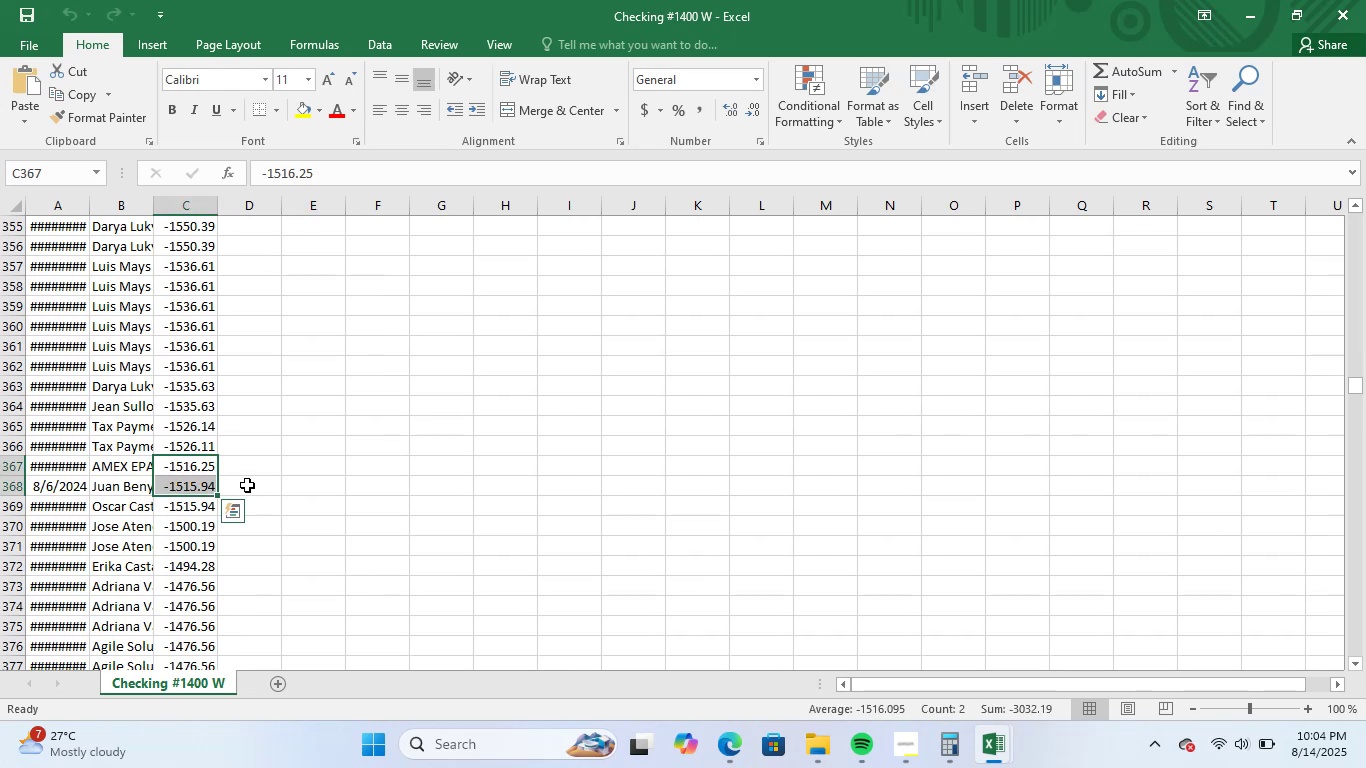 
left_click_drag(start_coordinate=[208, 444], to_coordinate=[200, 464])
 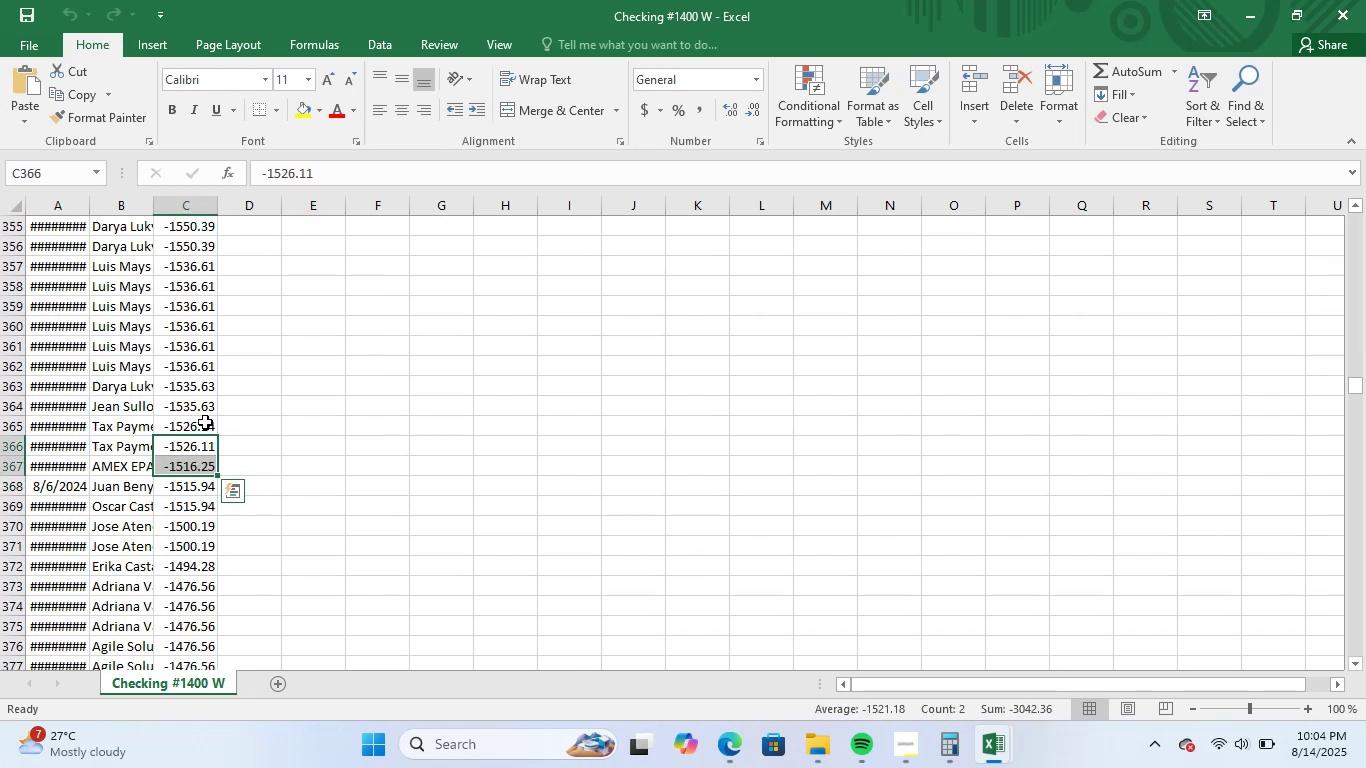 
left_click_drag(start_coordinate=[208, 406], to_coordinate=[201, 424])
 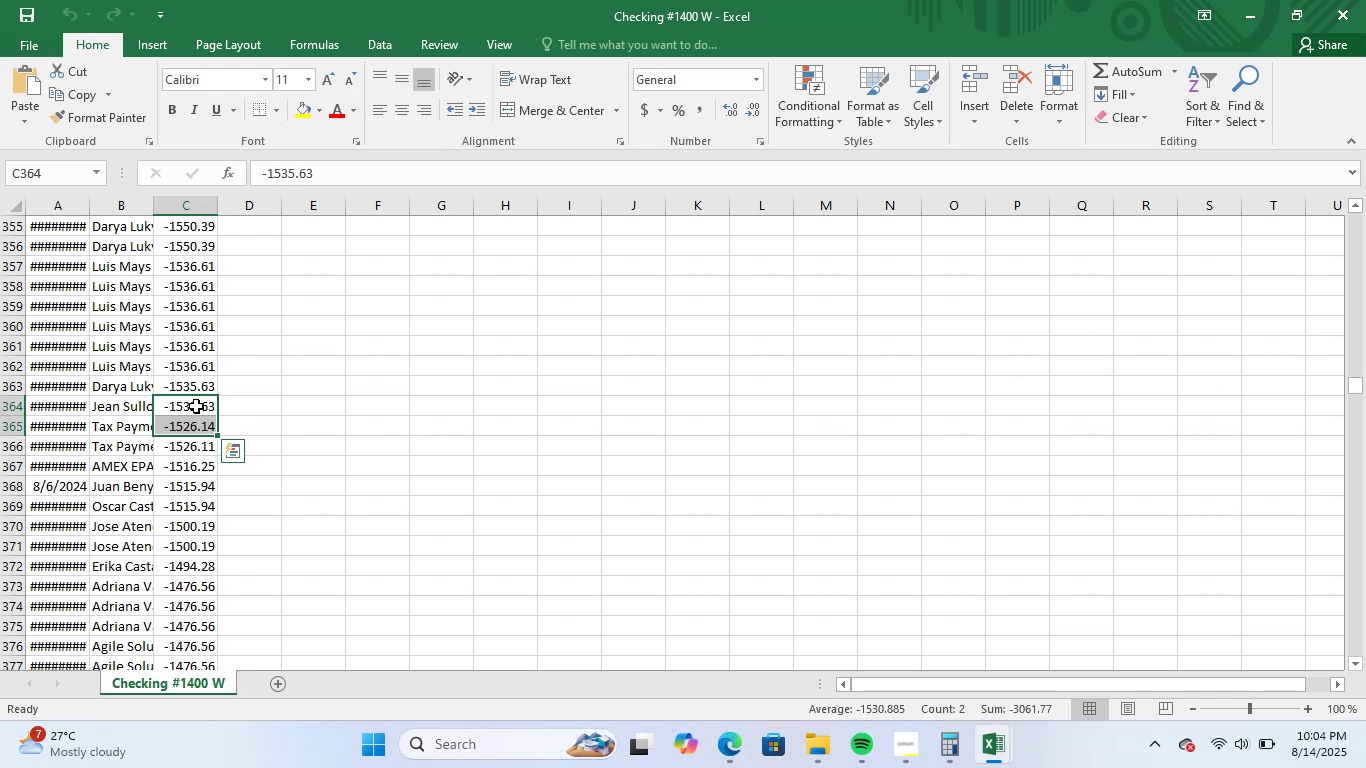 
left_click_drag(start_coordinate=[208, 380], to_coordinate=[193, 419])
 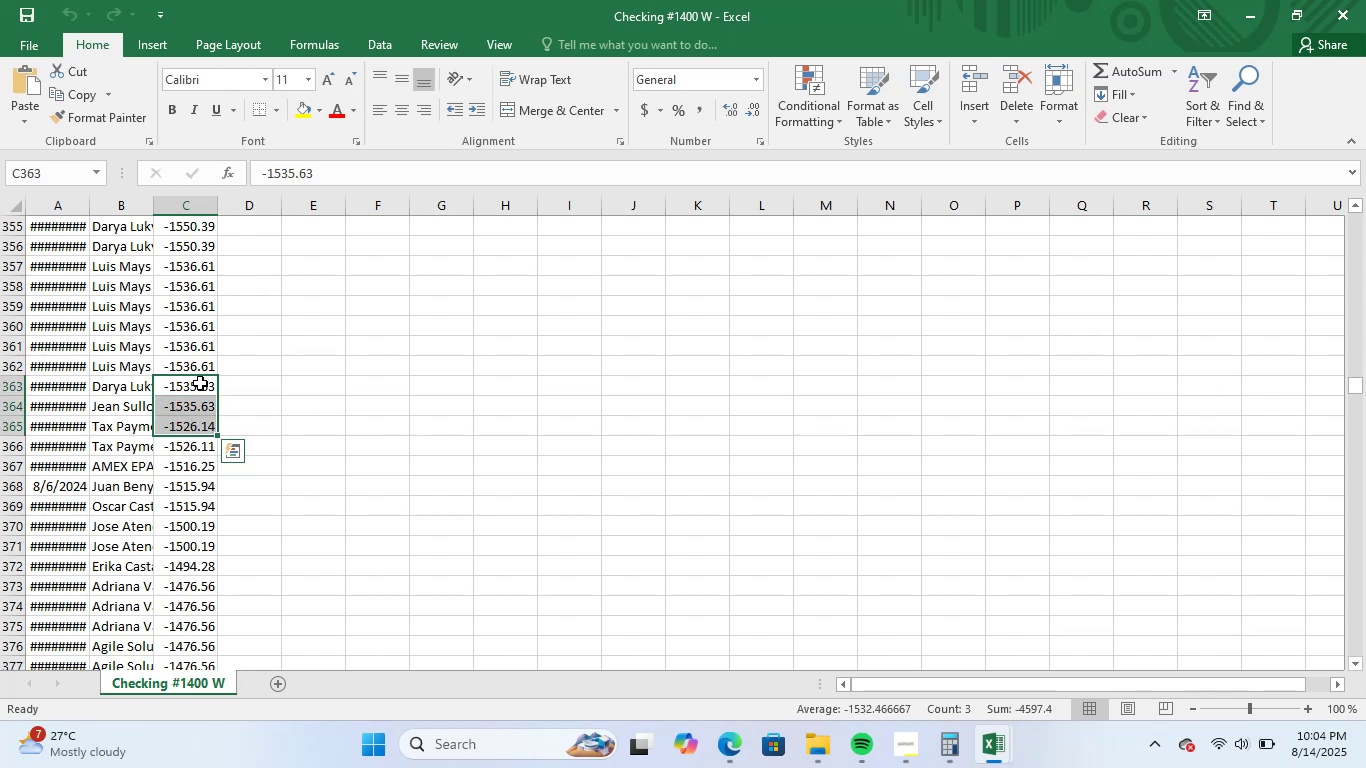 
left_click([200, 383])
 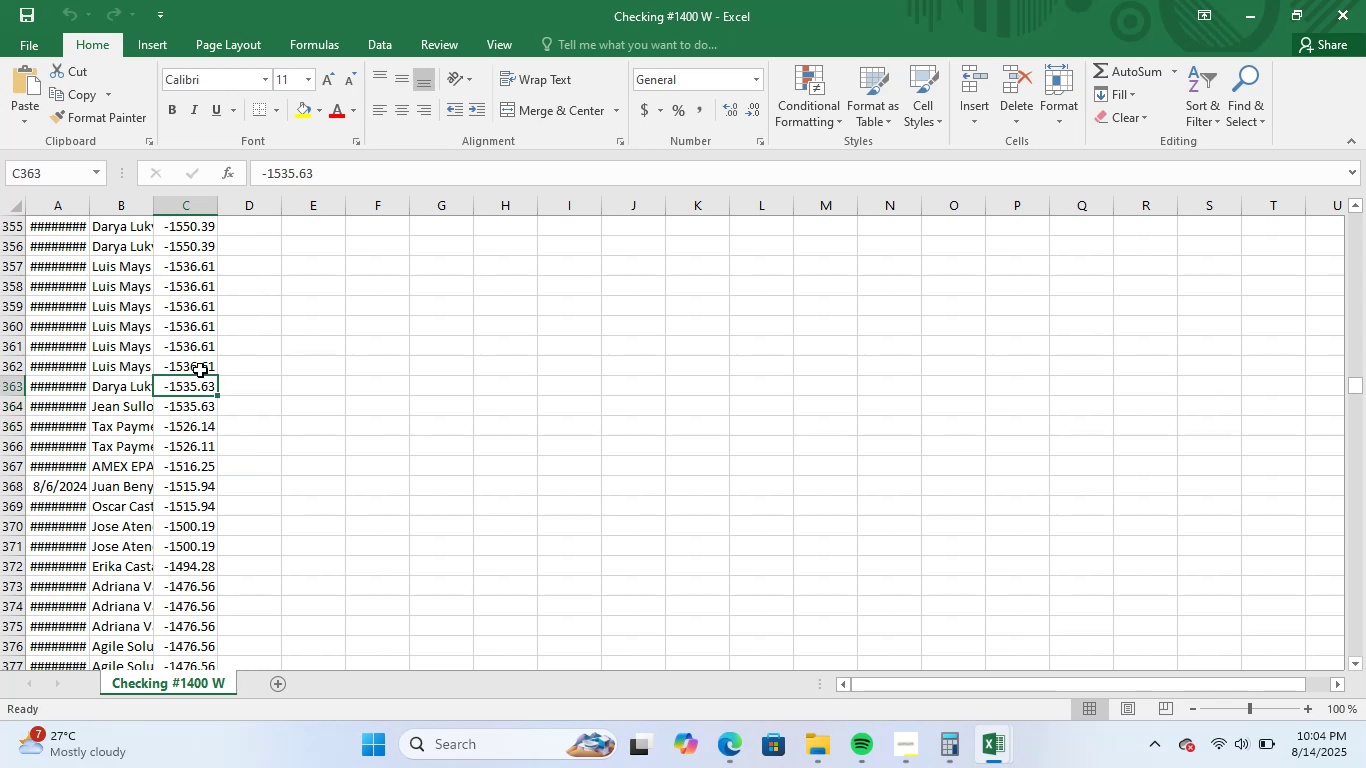 
left_click_drag(start_coordinate=[200, 366], to_coordinate=[195, 381])
 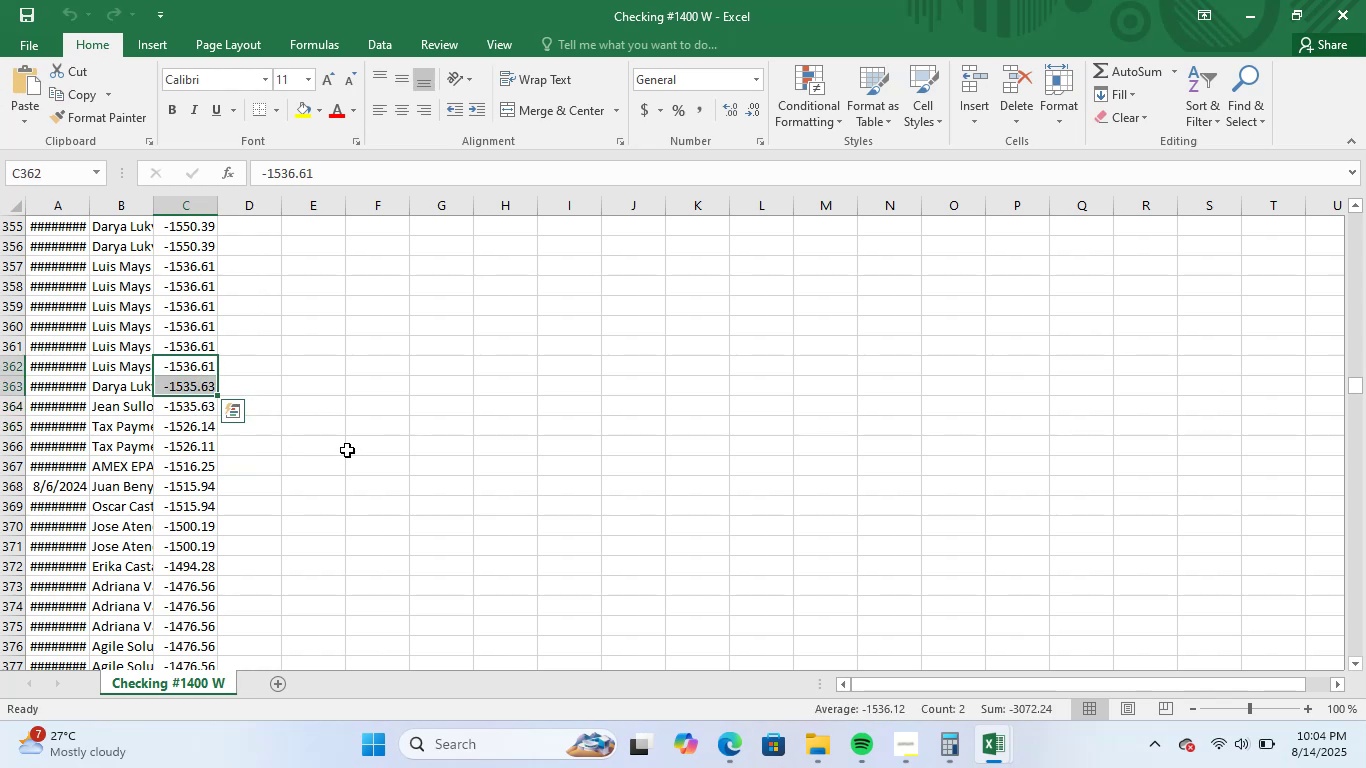 
left_click([339, 452])
 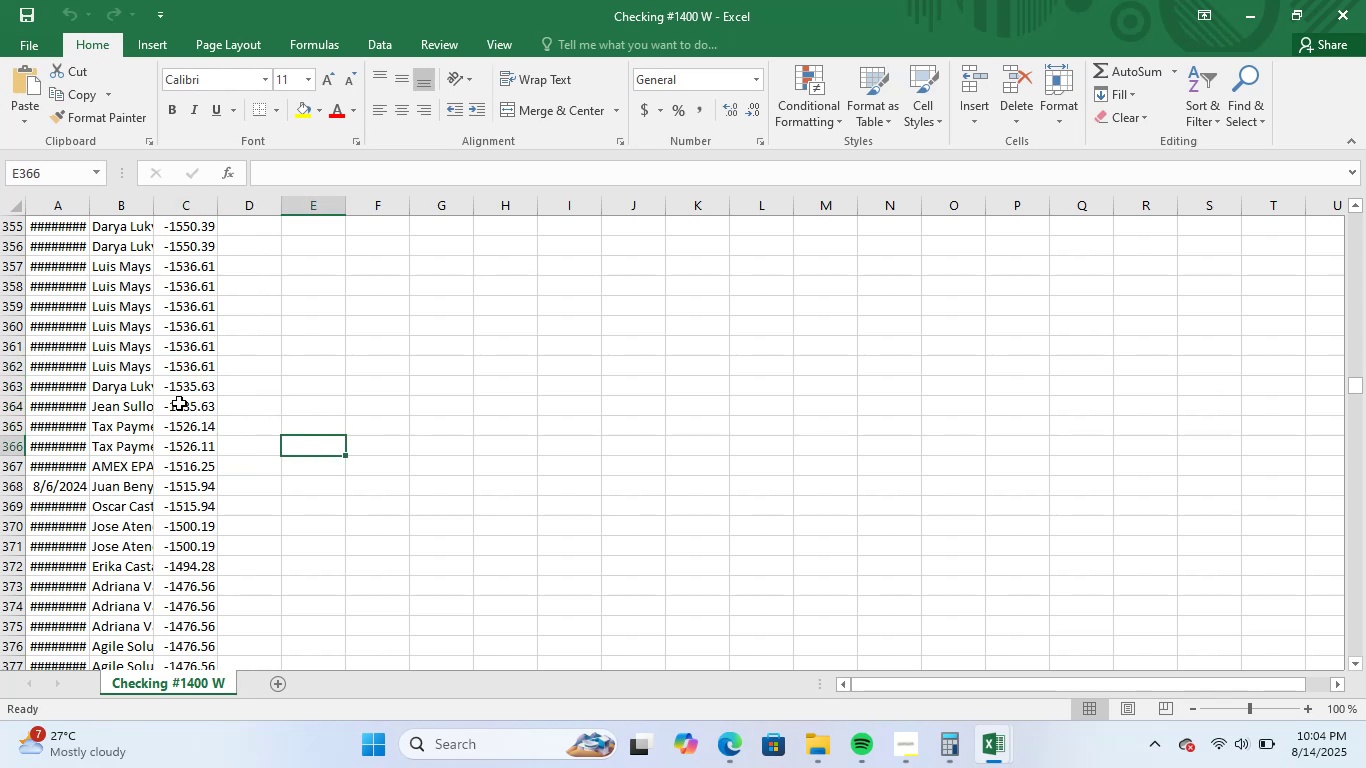 
left_click_drag(start_coordinate=[179, 390], to_coordinate=[182, 410])
 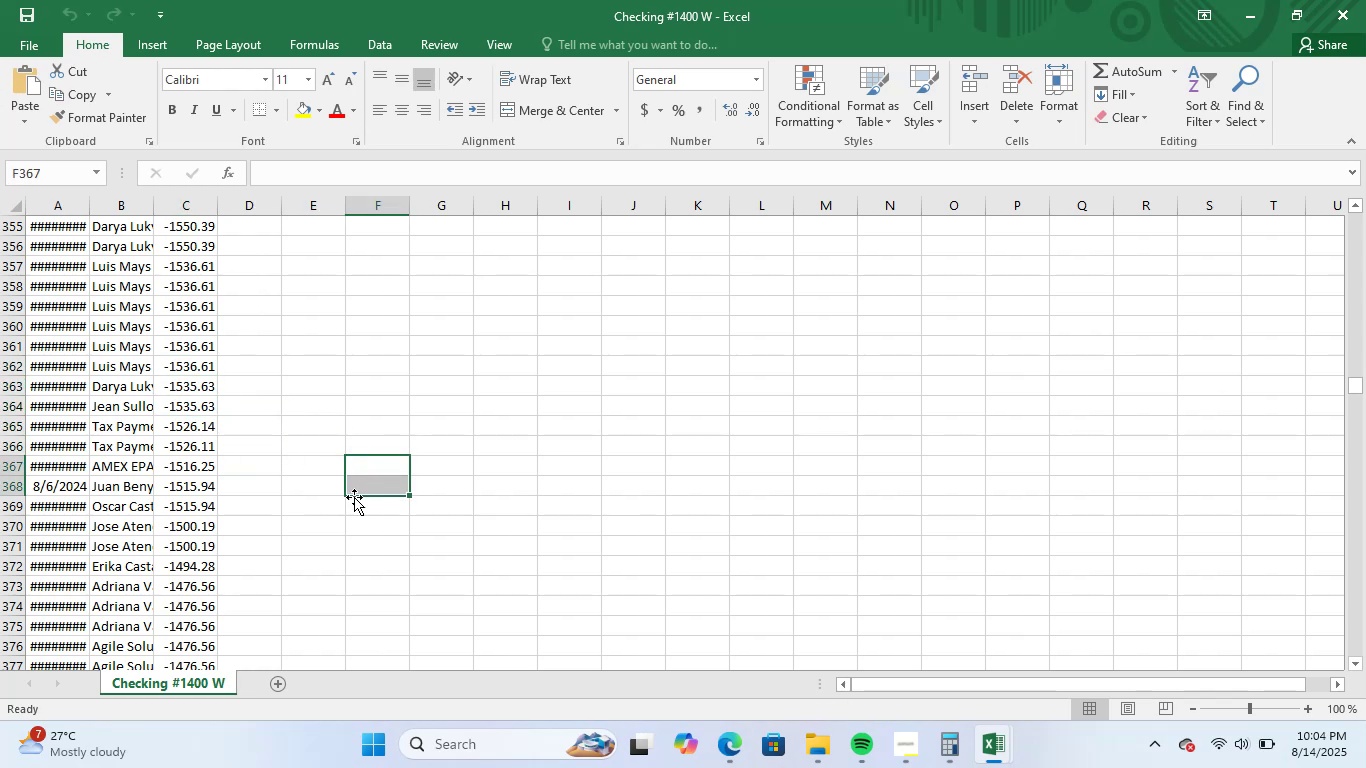 
scroll: coordinate [302, 522], scroll_direction: down, amount: 1.0
 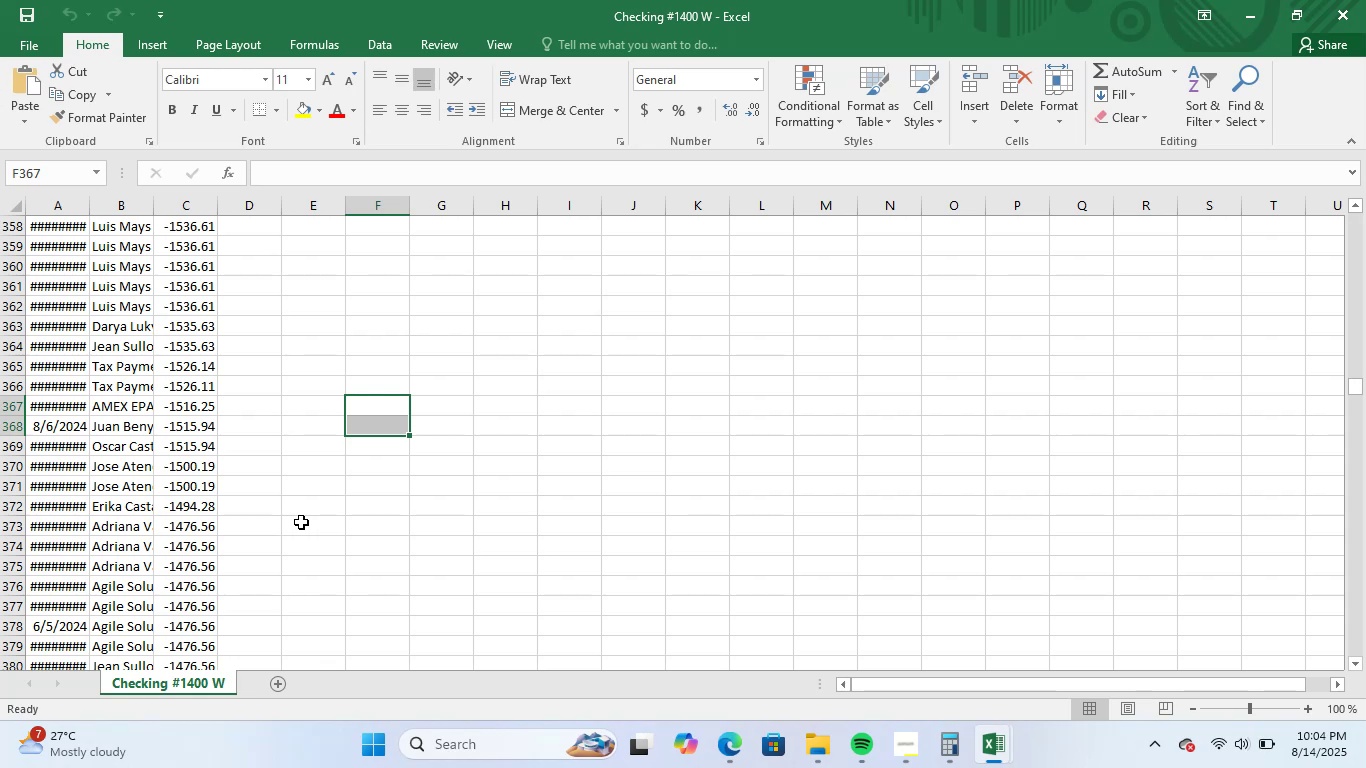 
scroll: coordinate [320, 523], scroll_direction: up, amount: 5.0
 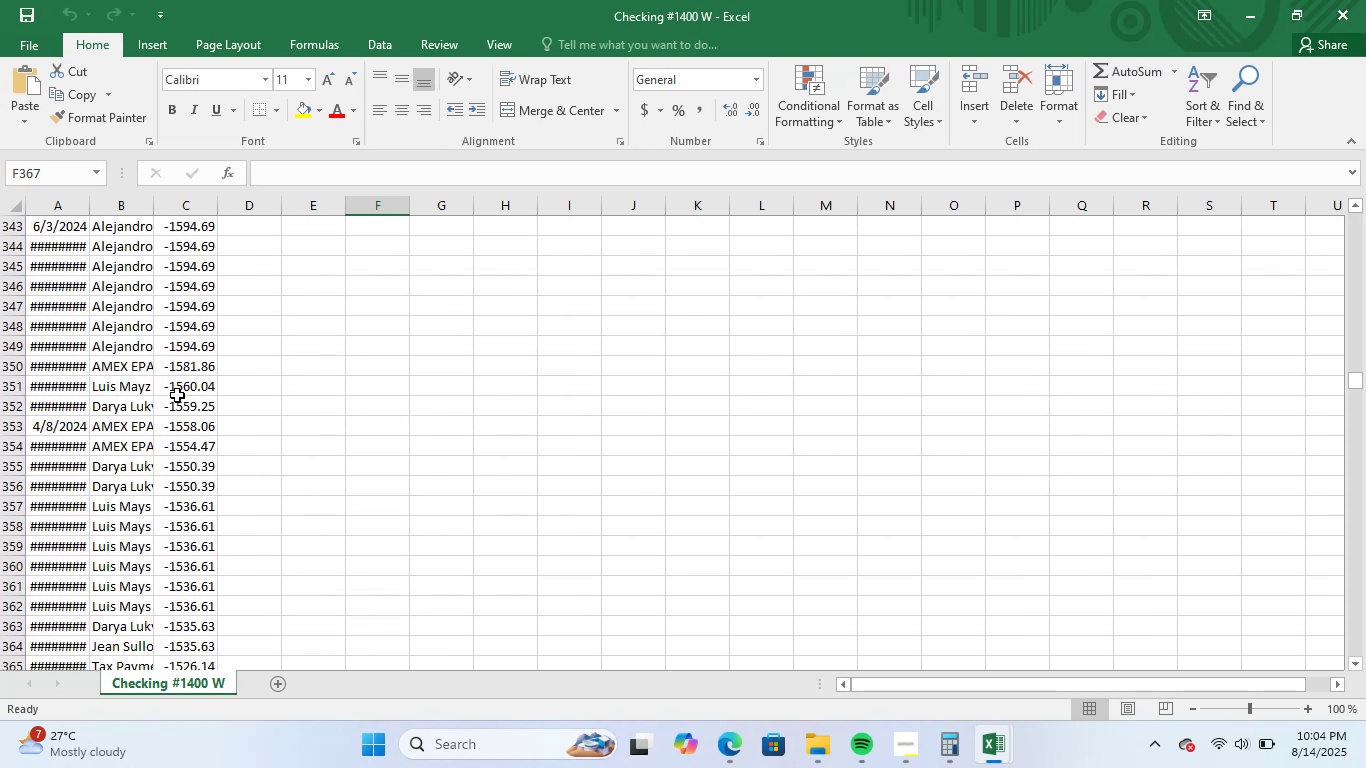 
left_click_drag(start_coordinate=[192, 383], to_coordinate=[199, 406])
 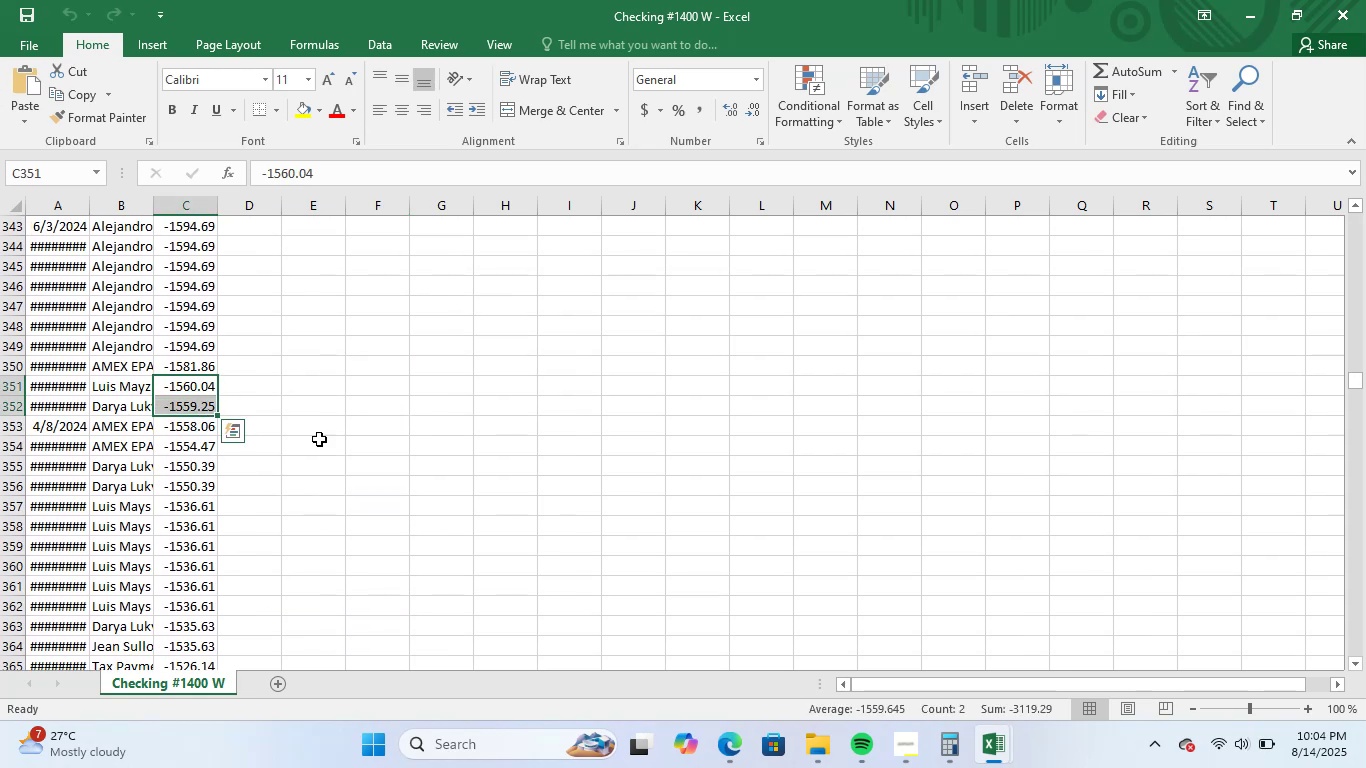 
left_click([382, 439])
 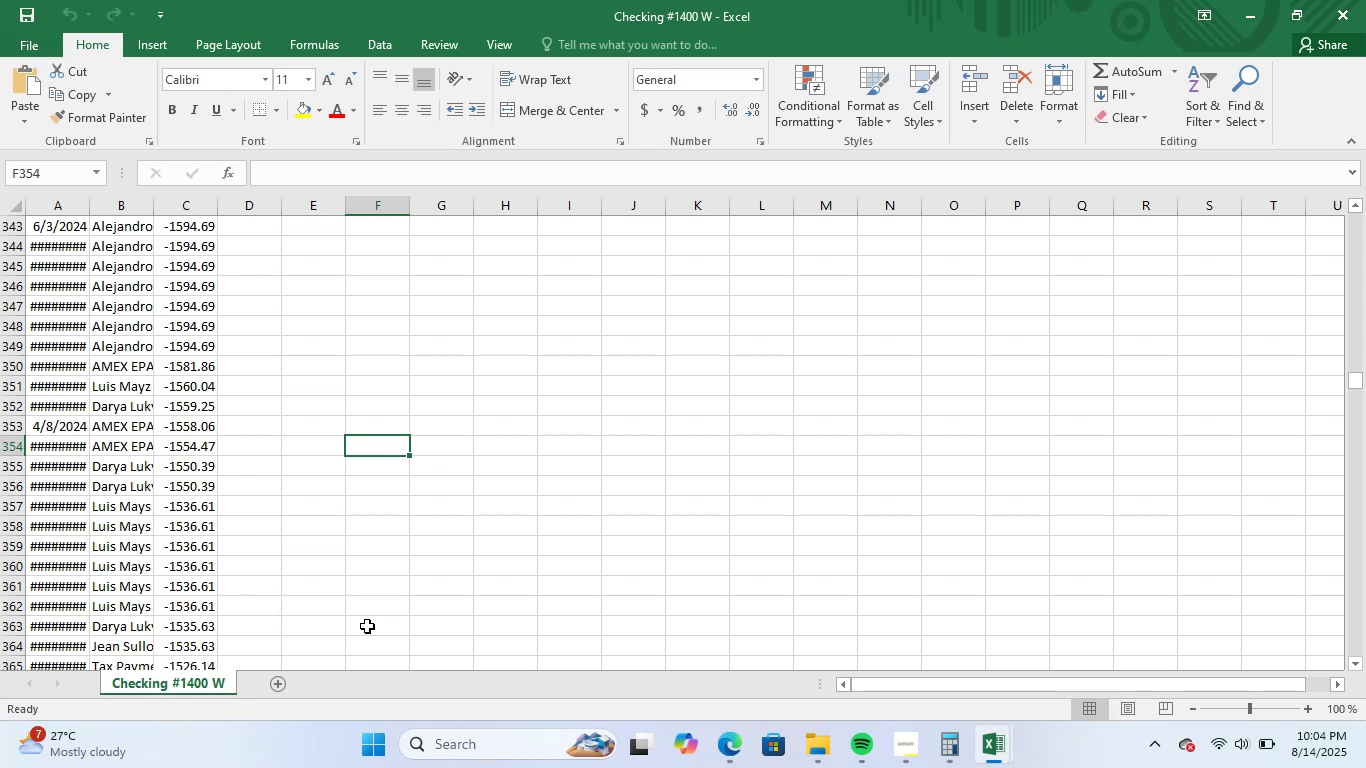 
wait(7.44)
 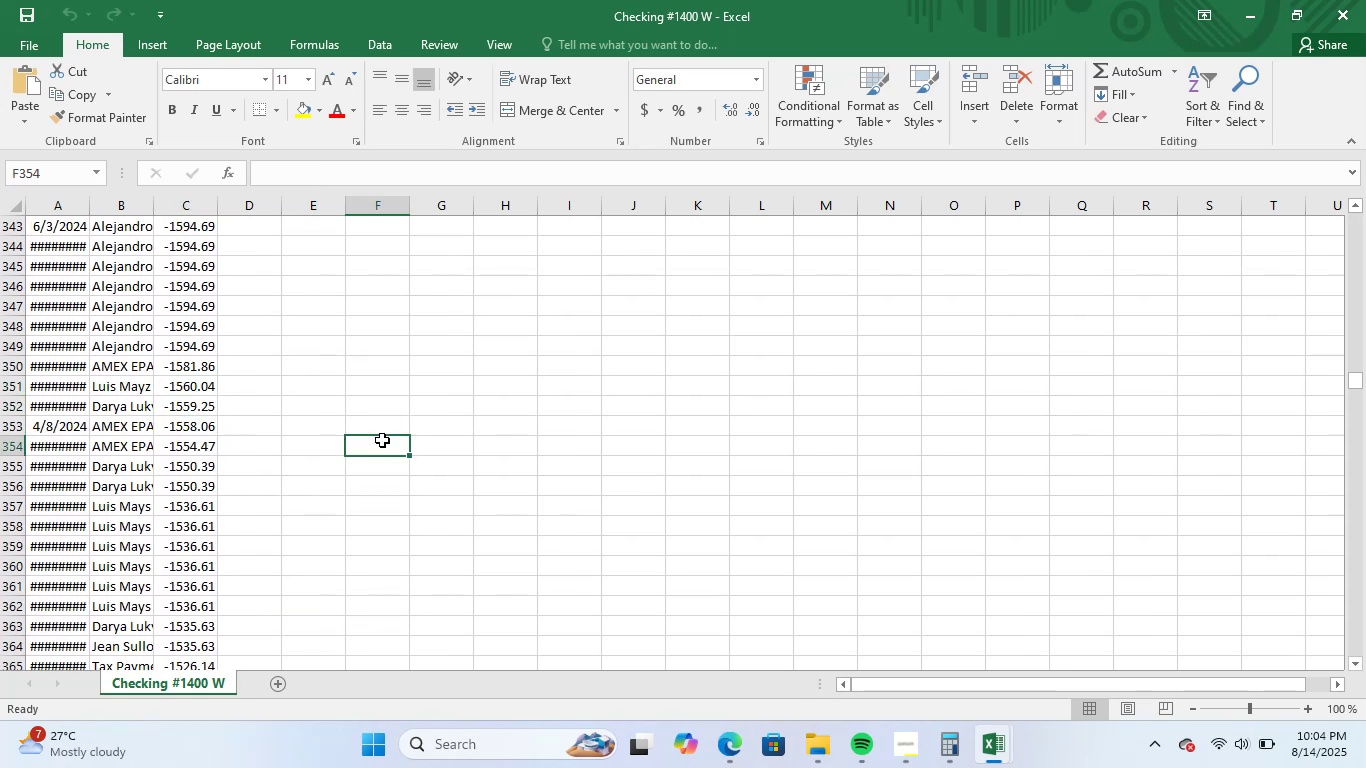 
scroll: coordinate [462, 412], scroll_direction: up, amount: 1.0
 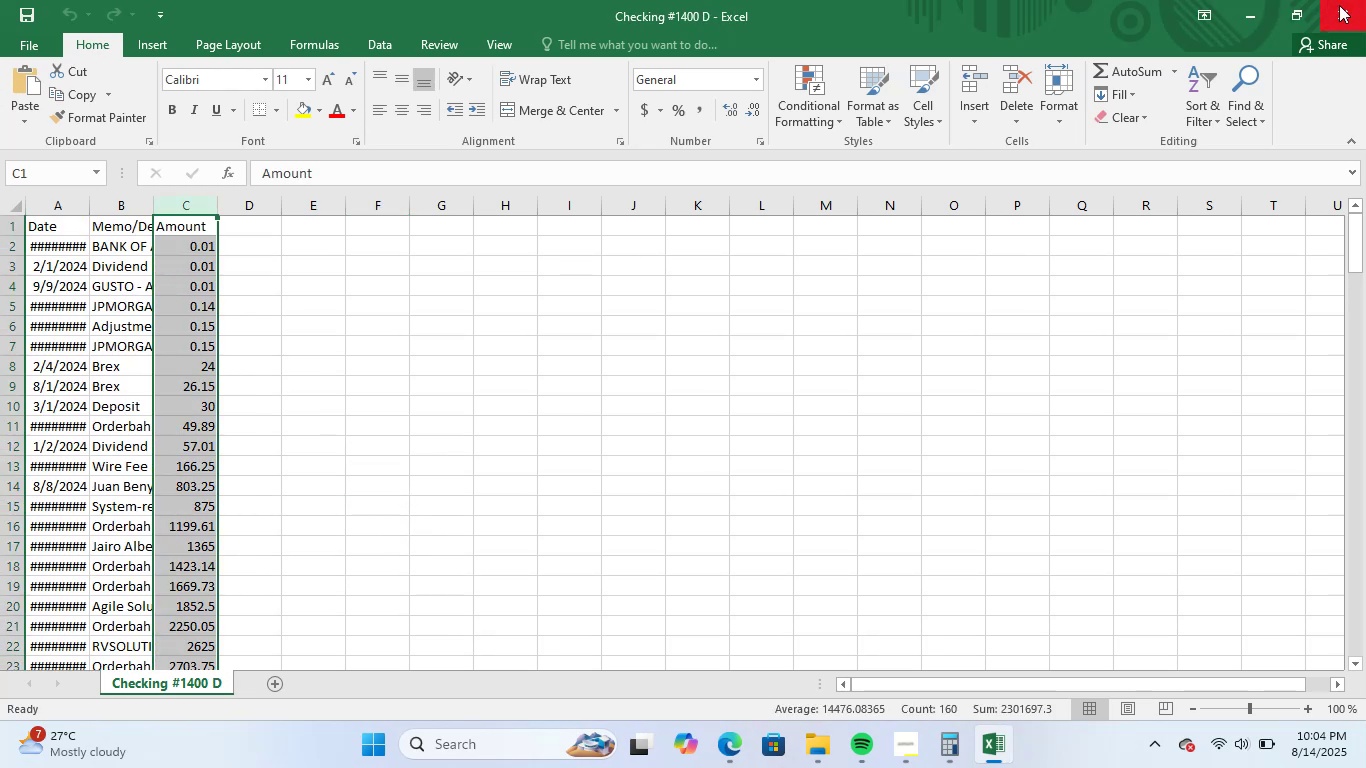 
left_click([1339, 5])
 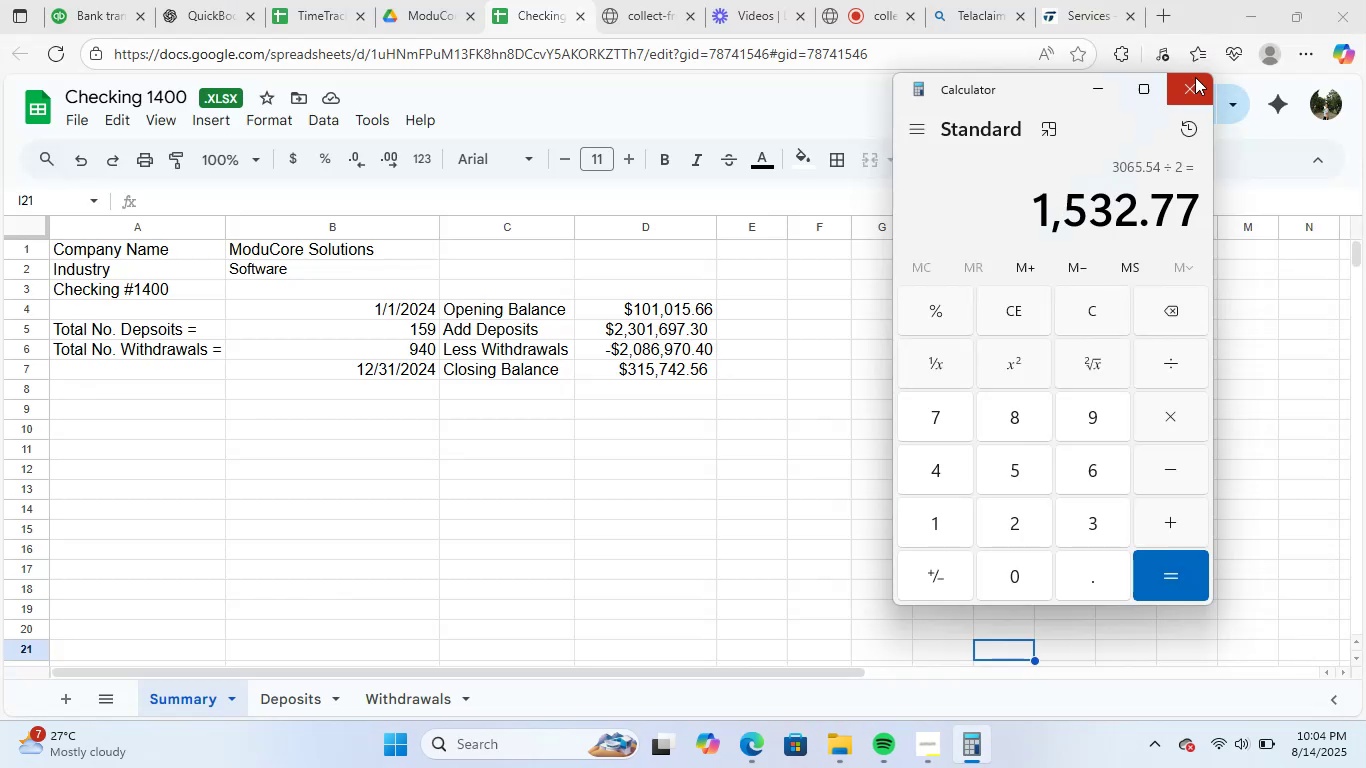 
left_click([1199, 85])
 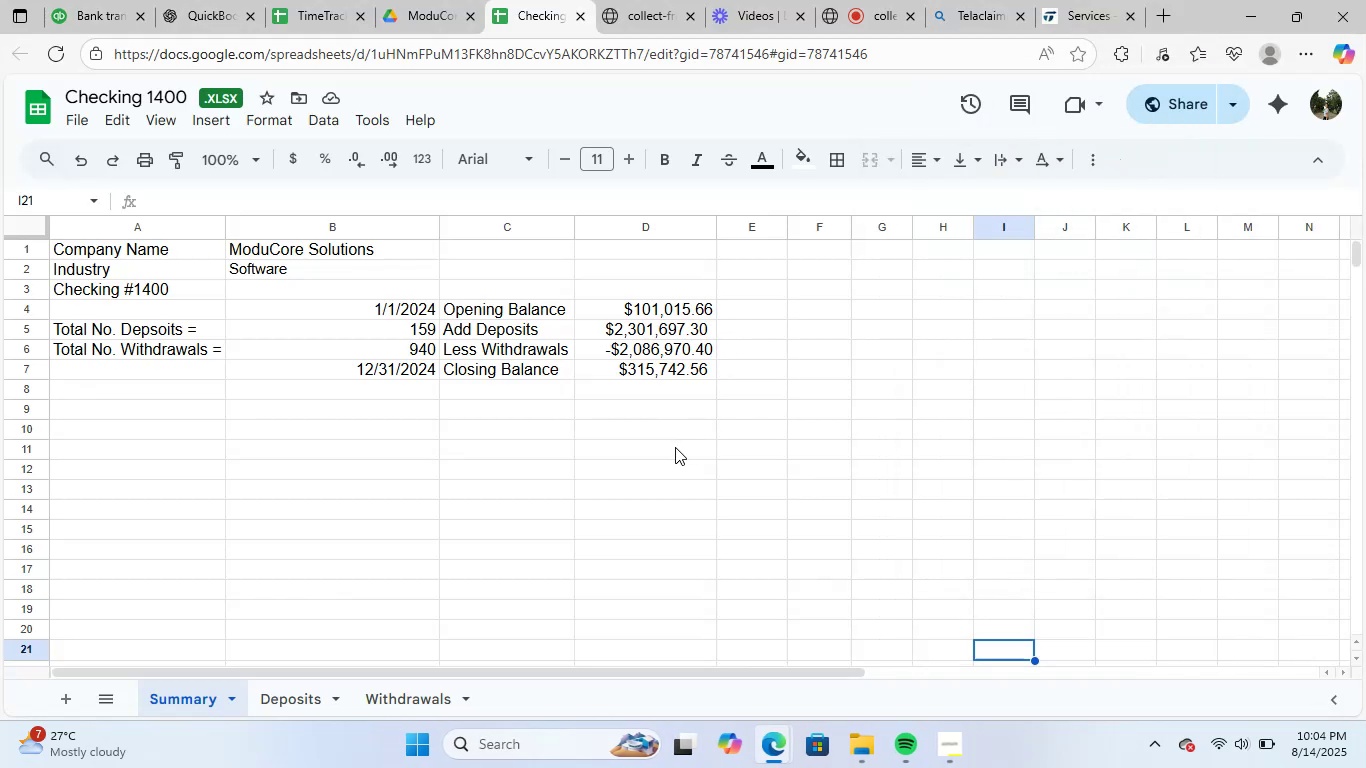 
left_click([417, 341])
 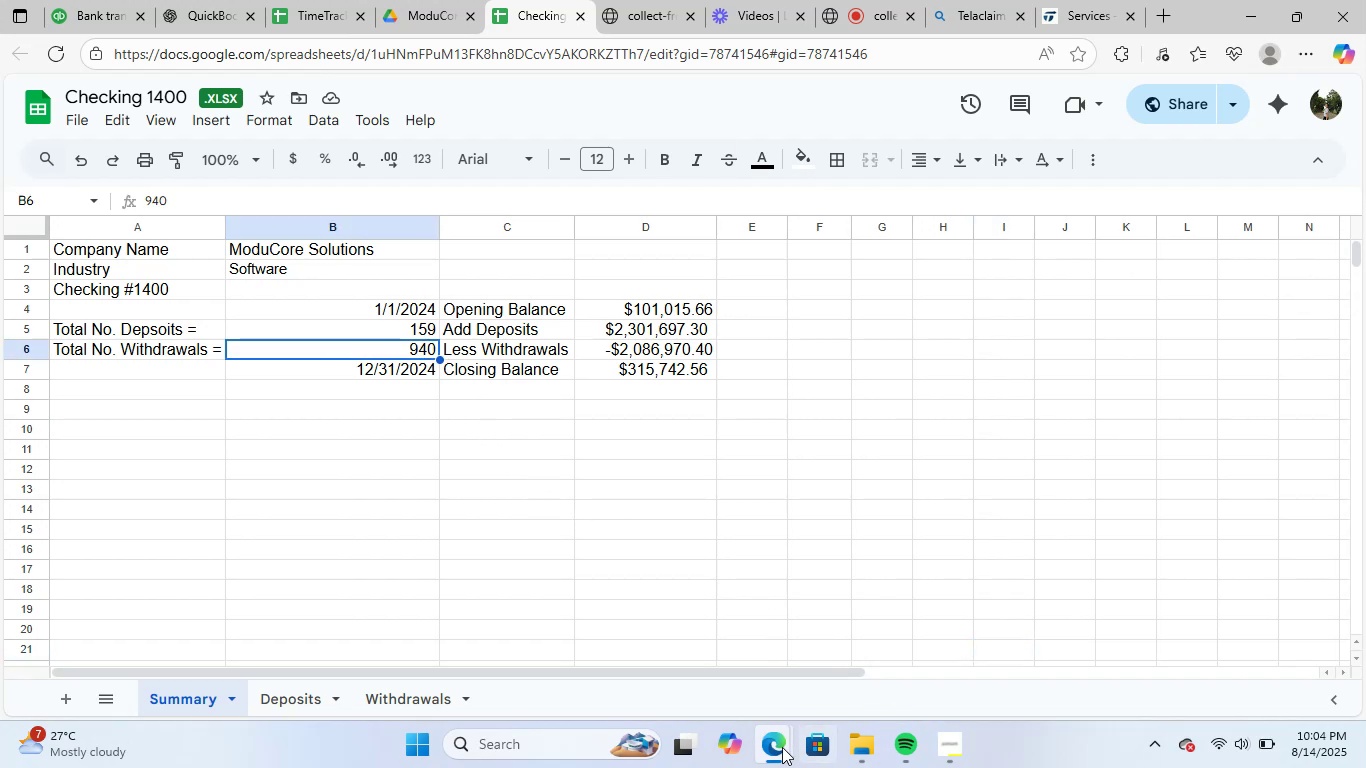 
wait(5.45)
 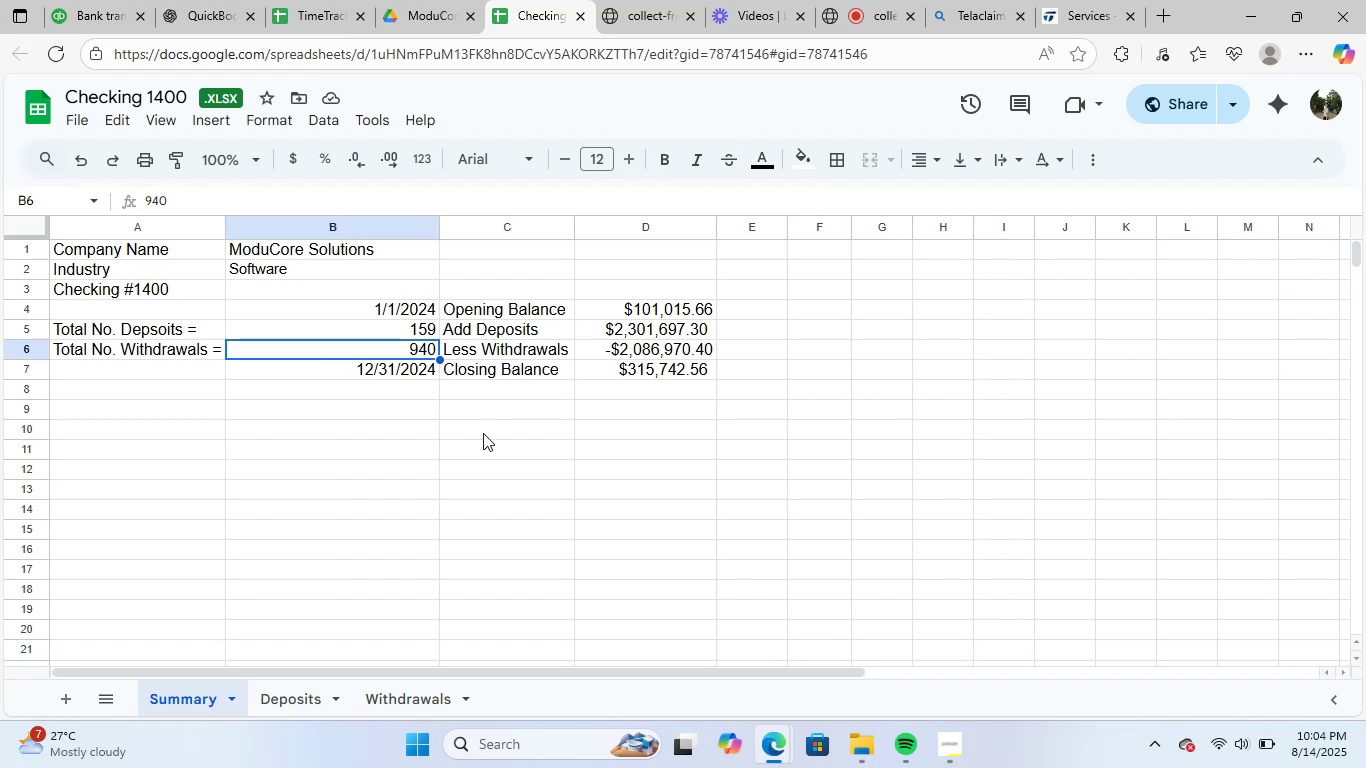 
left_click([620, 654])
 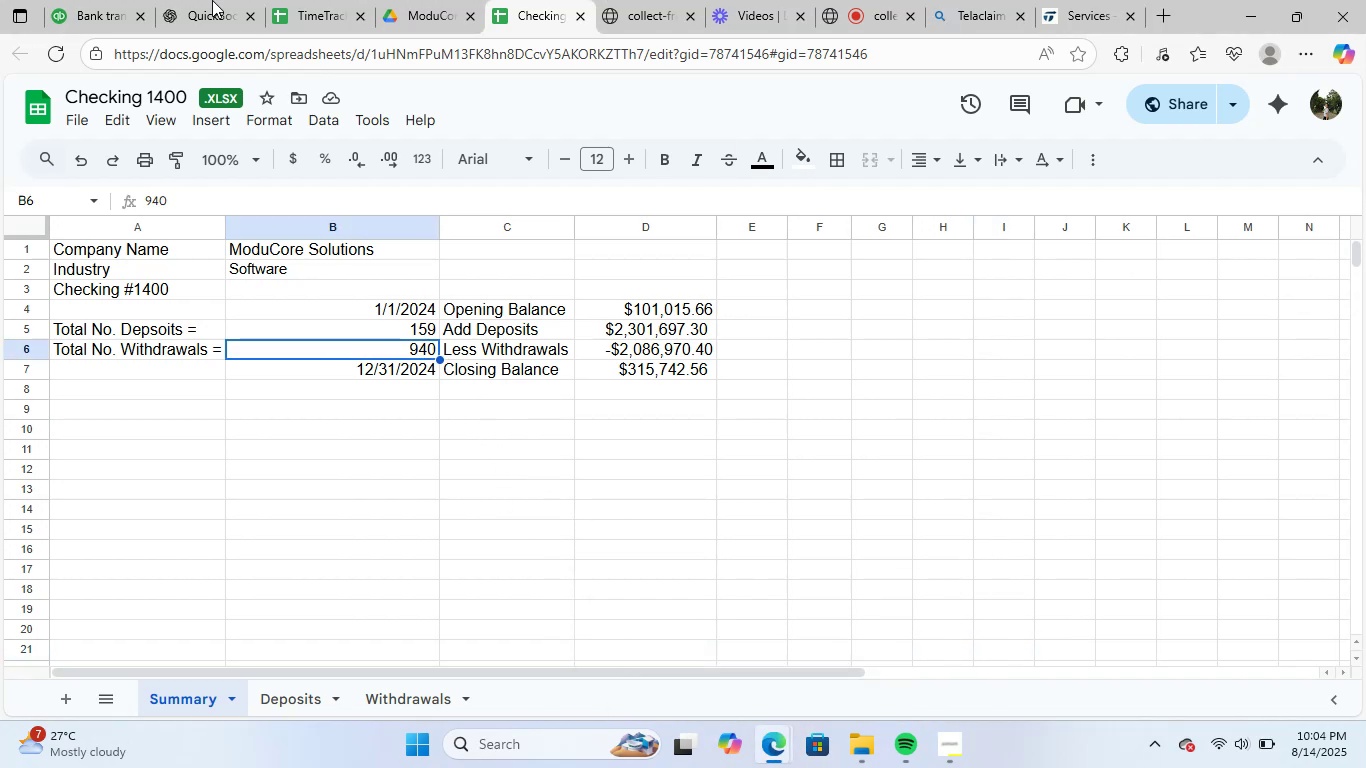 
left_click_drag(start_coordinate=[118, 2], to_coordinate=[120, 7])
 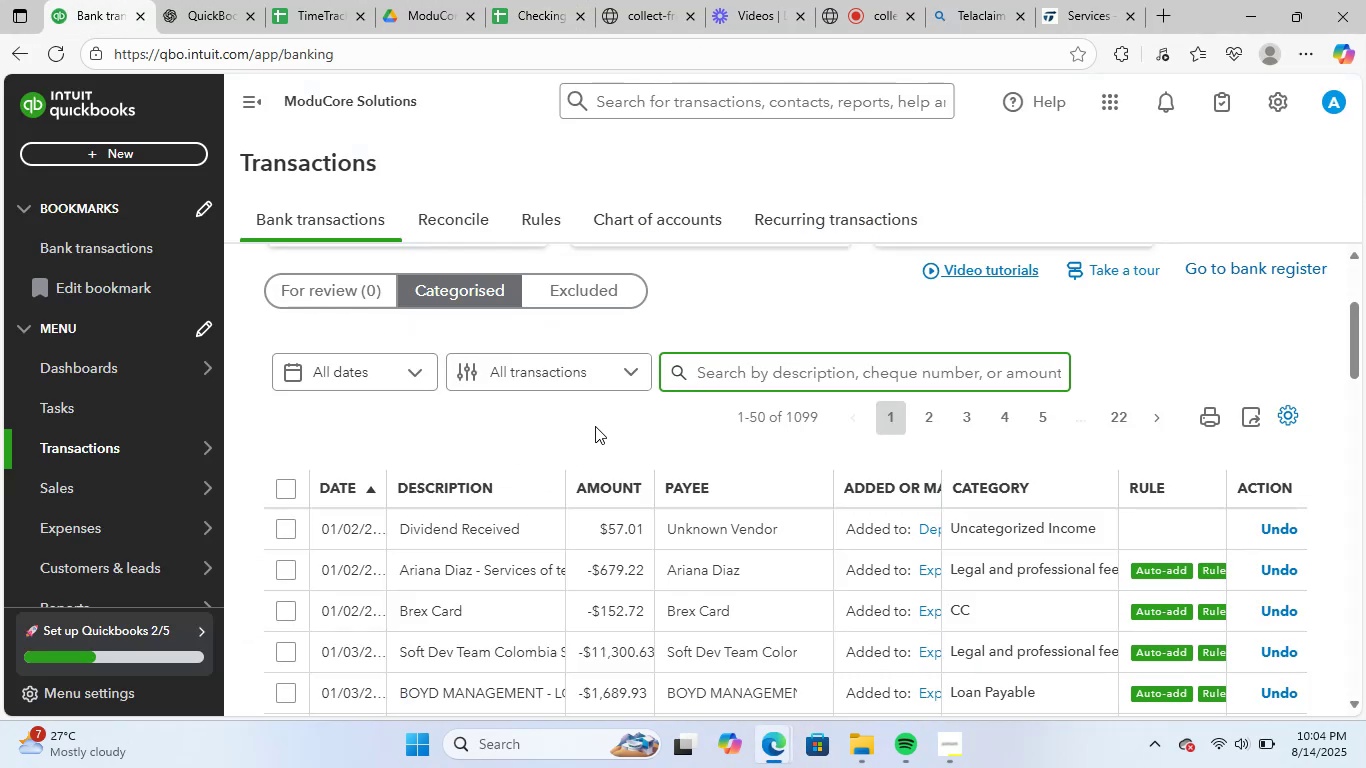 
left_click([595, 426])
 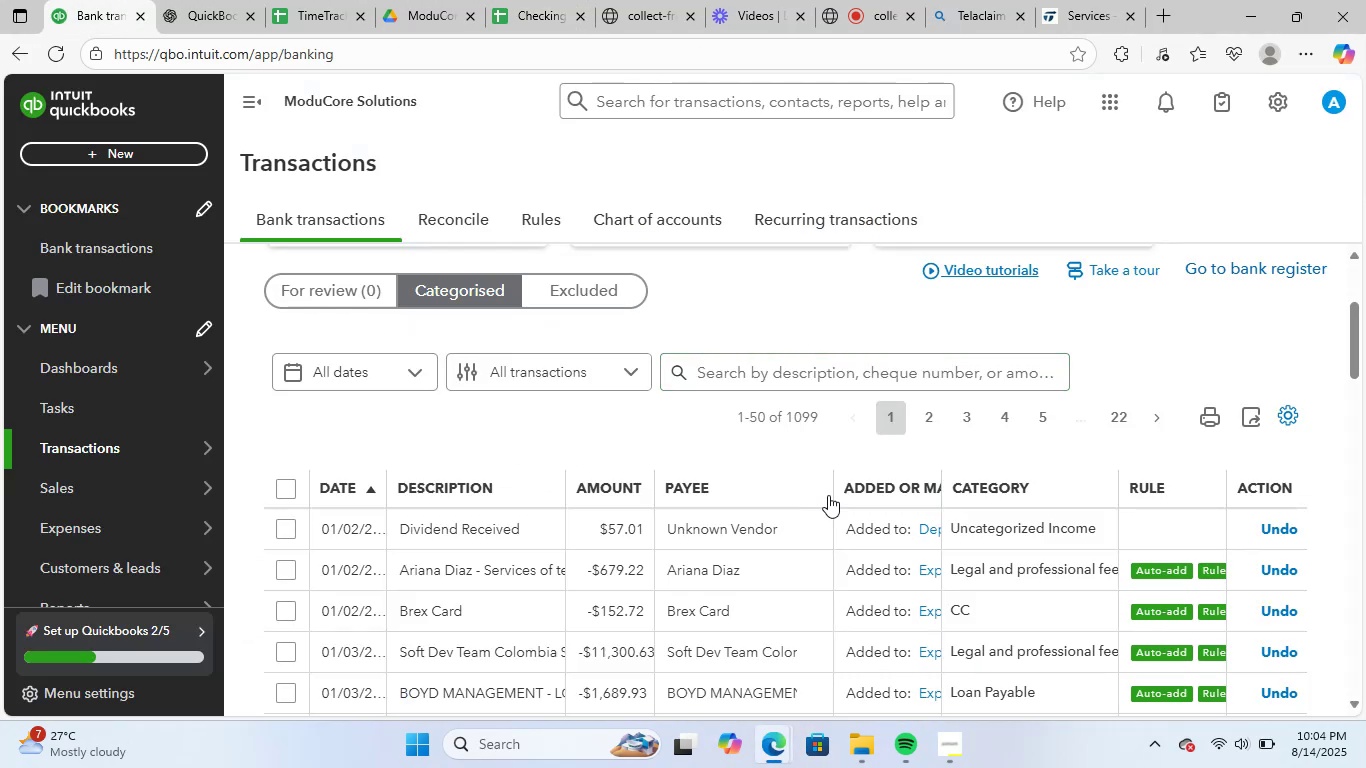 
scroll: coordinate [925, 487], scroll_direction: down, amount: 2.0
 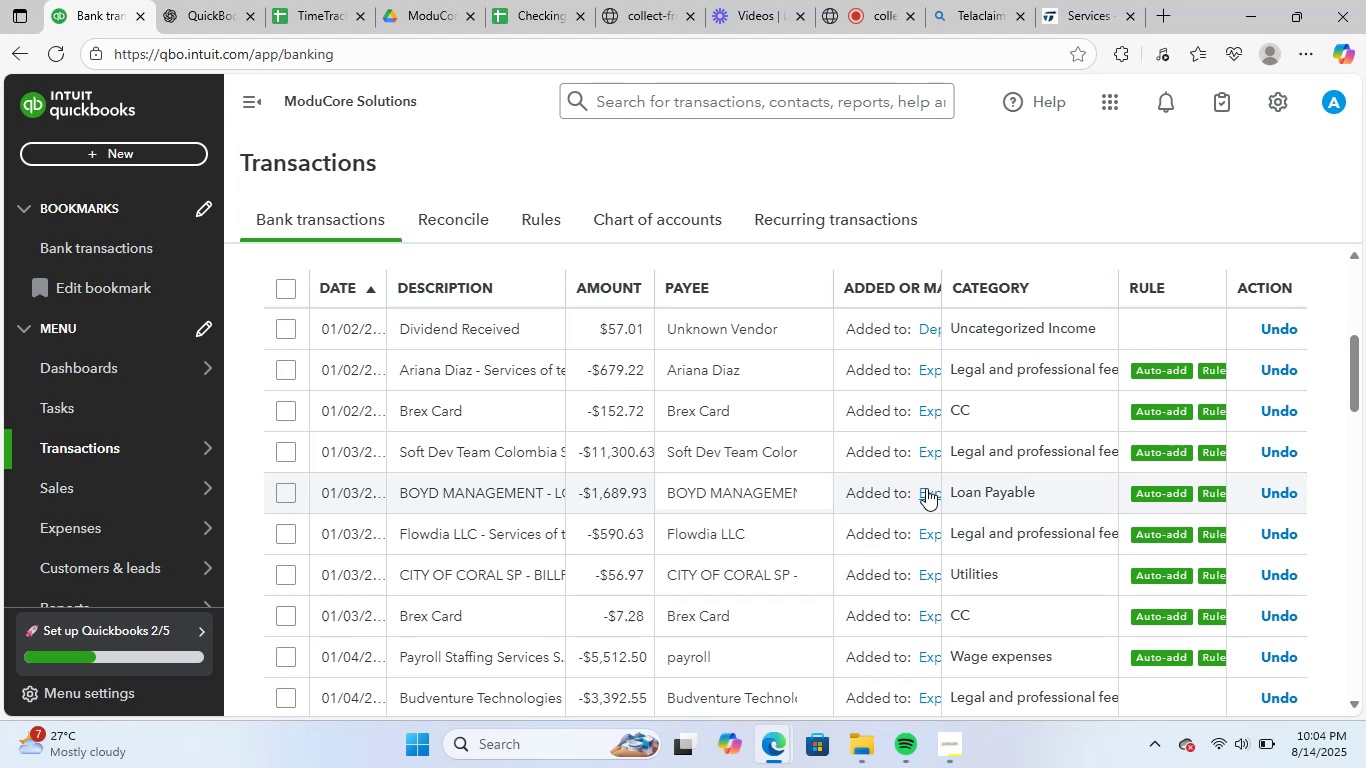 
scroll: coordinate [927, 492], scroll_direction: up, amount: 3.0
 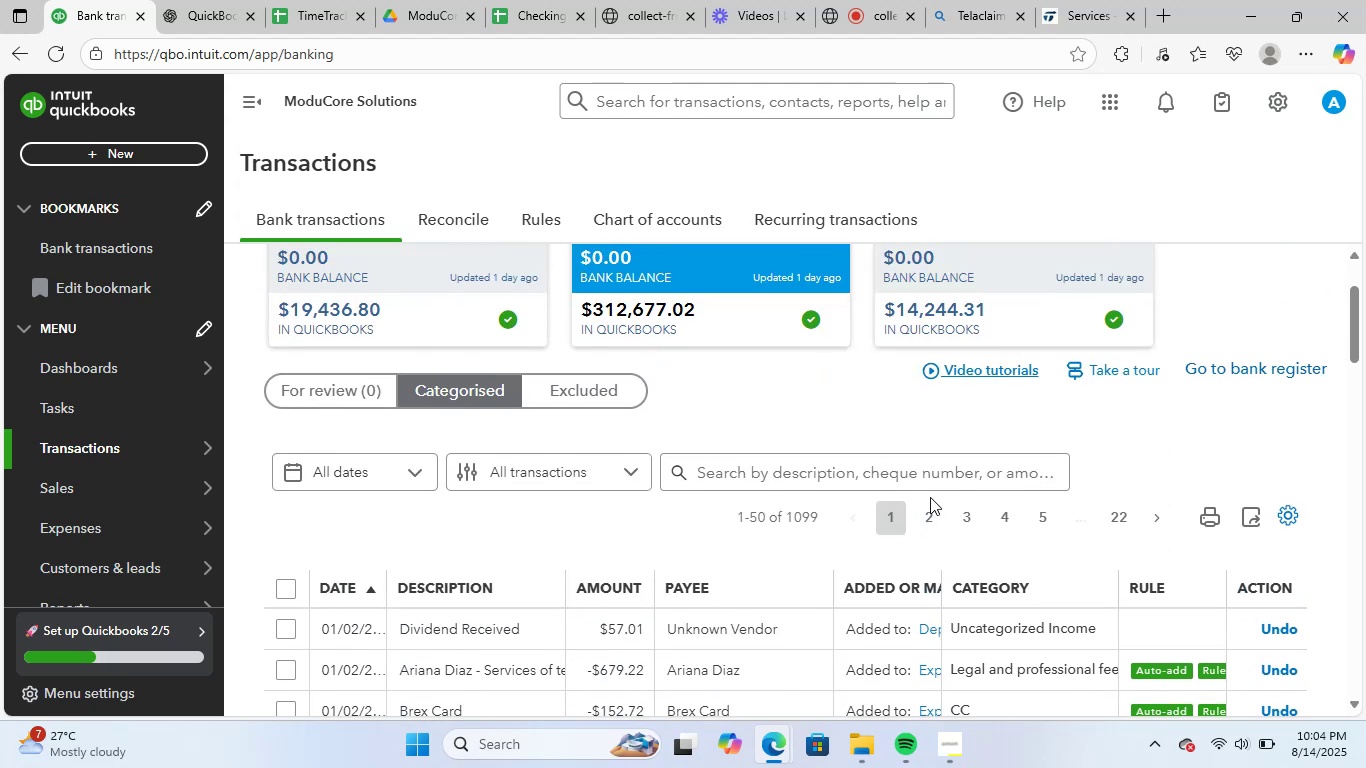 
scroll: coordinate [930, 498], scroll_direction: down, amount: 2.0
 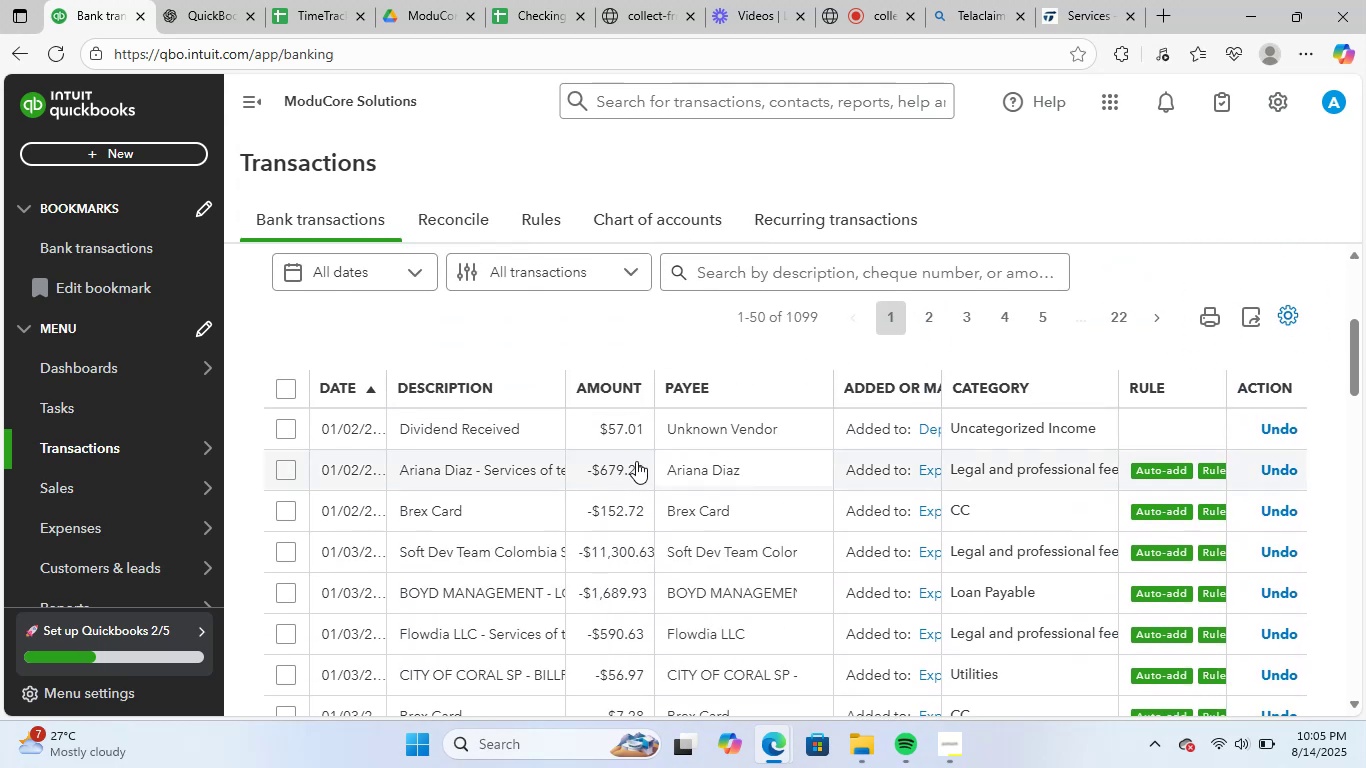 
left_click_drag(start_coordinate=[599, 417], to_coordinate=[607, 493])
 